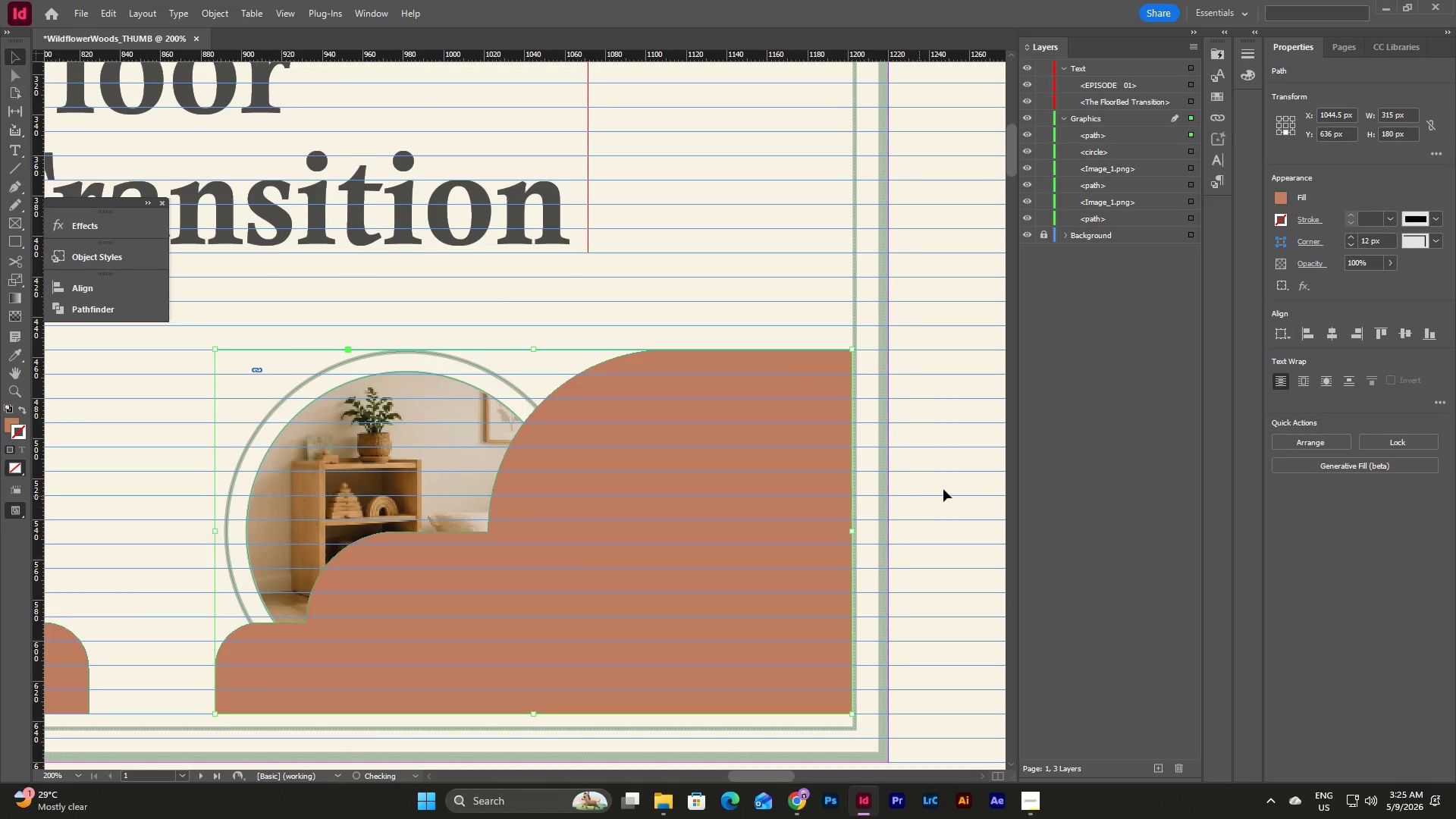 
left_click([945, 488])
 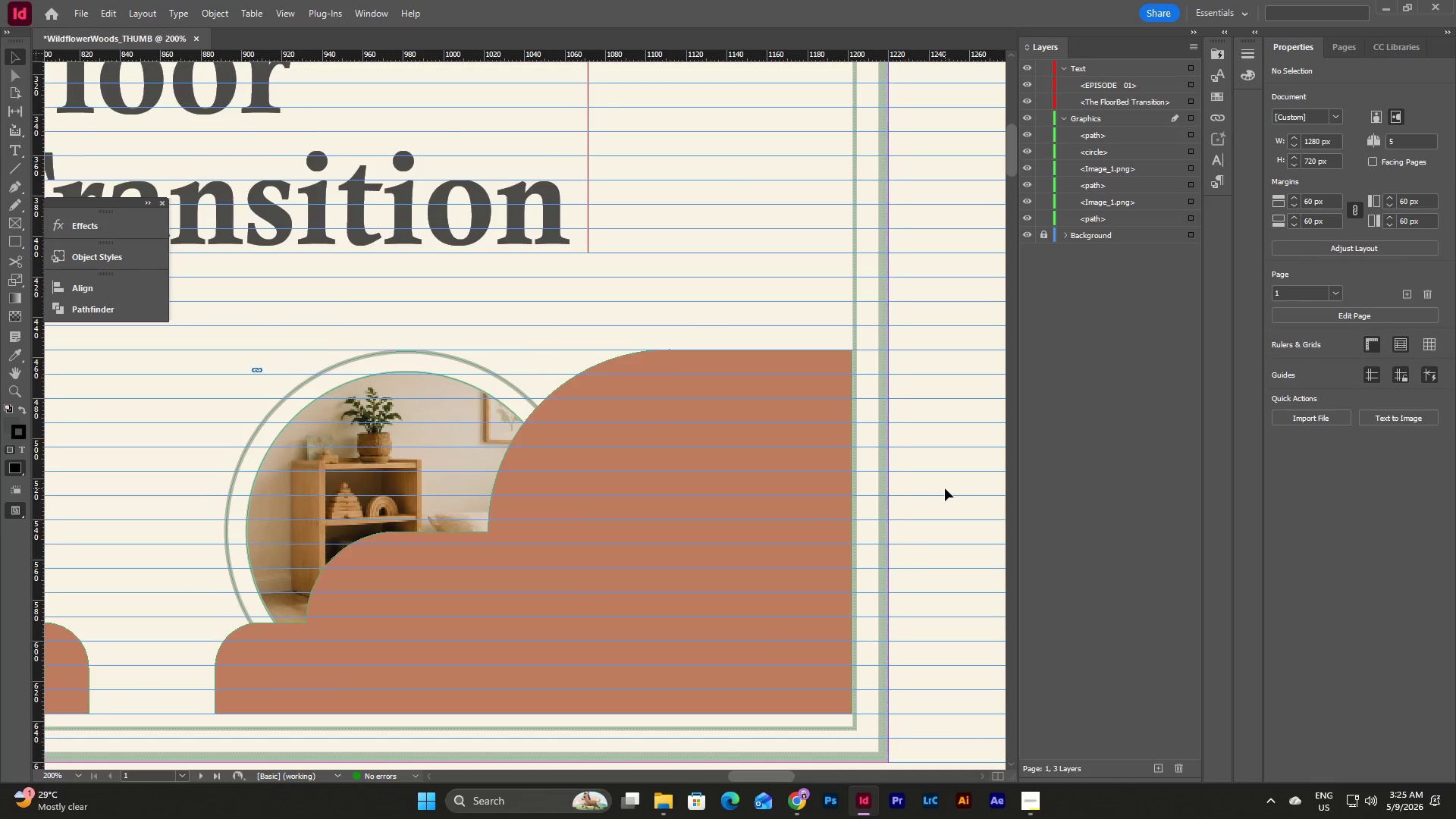 
type(www)
 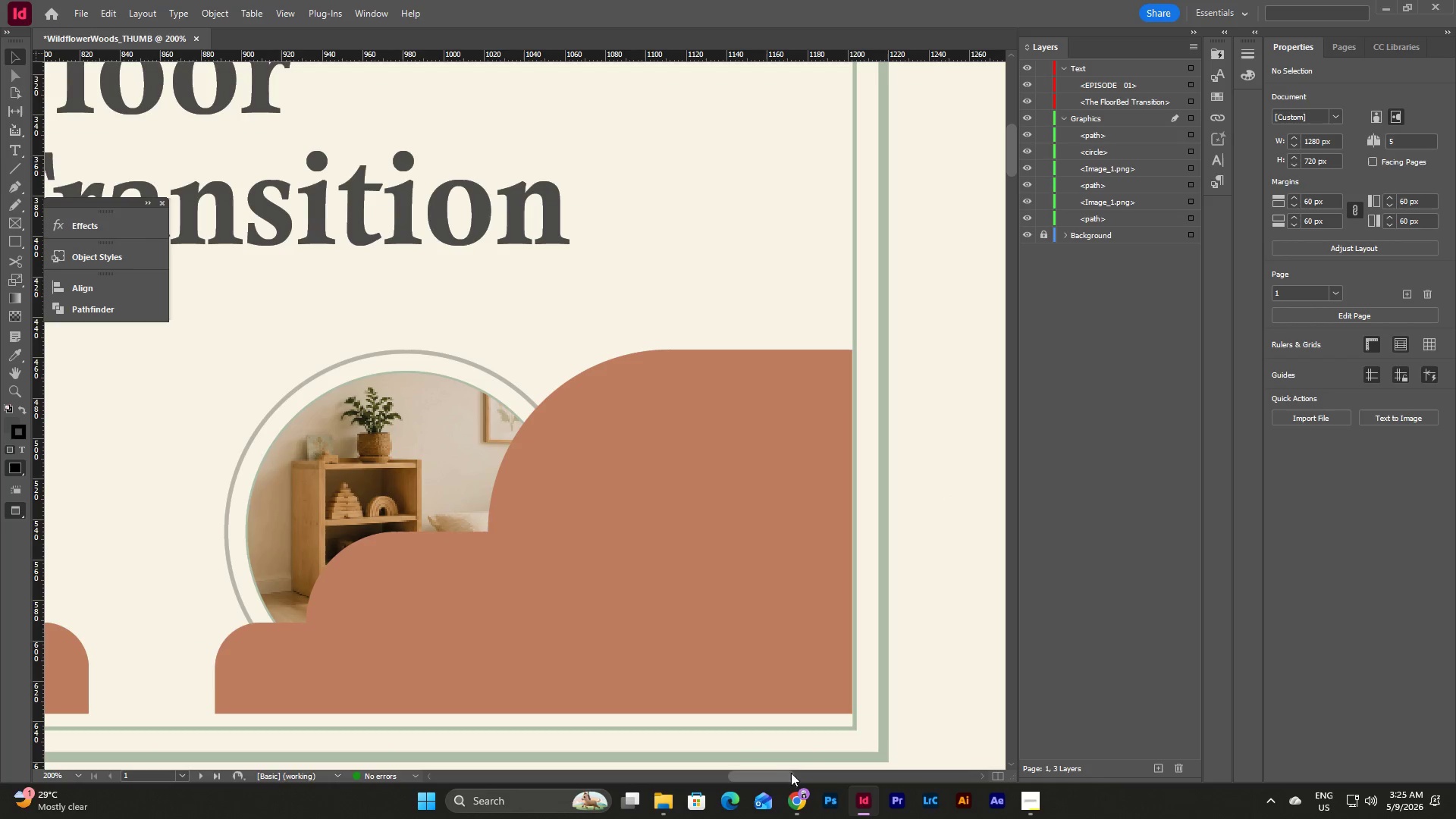 
left_click_drag(start_coordinate=[787, 775], to_coordinate=[758, 773])
 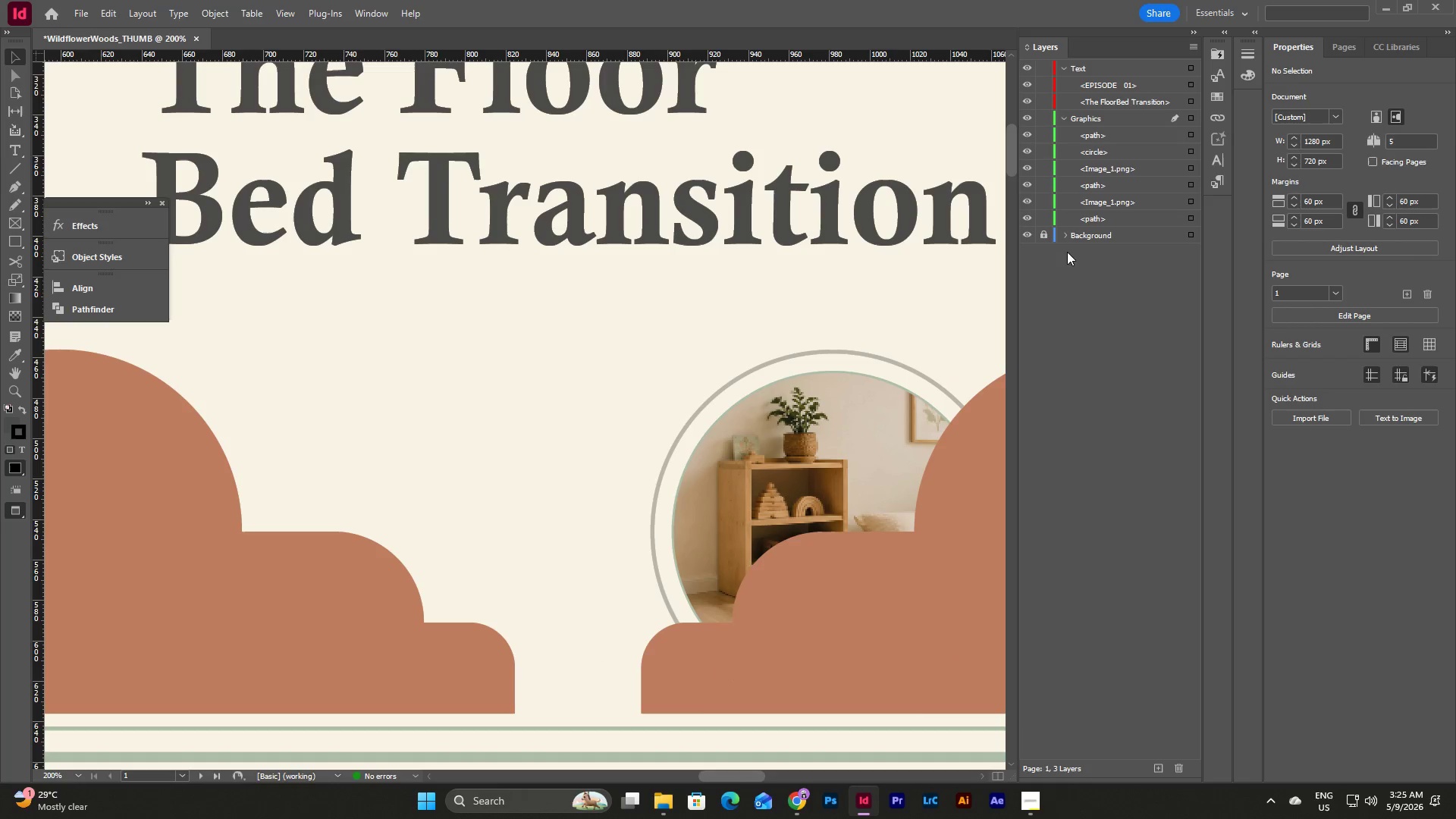 
left_click_drag(start_coordinate=[672, 350], to_coordinate=[764, 473])
 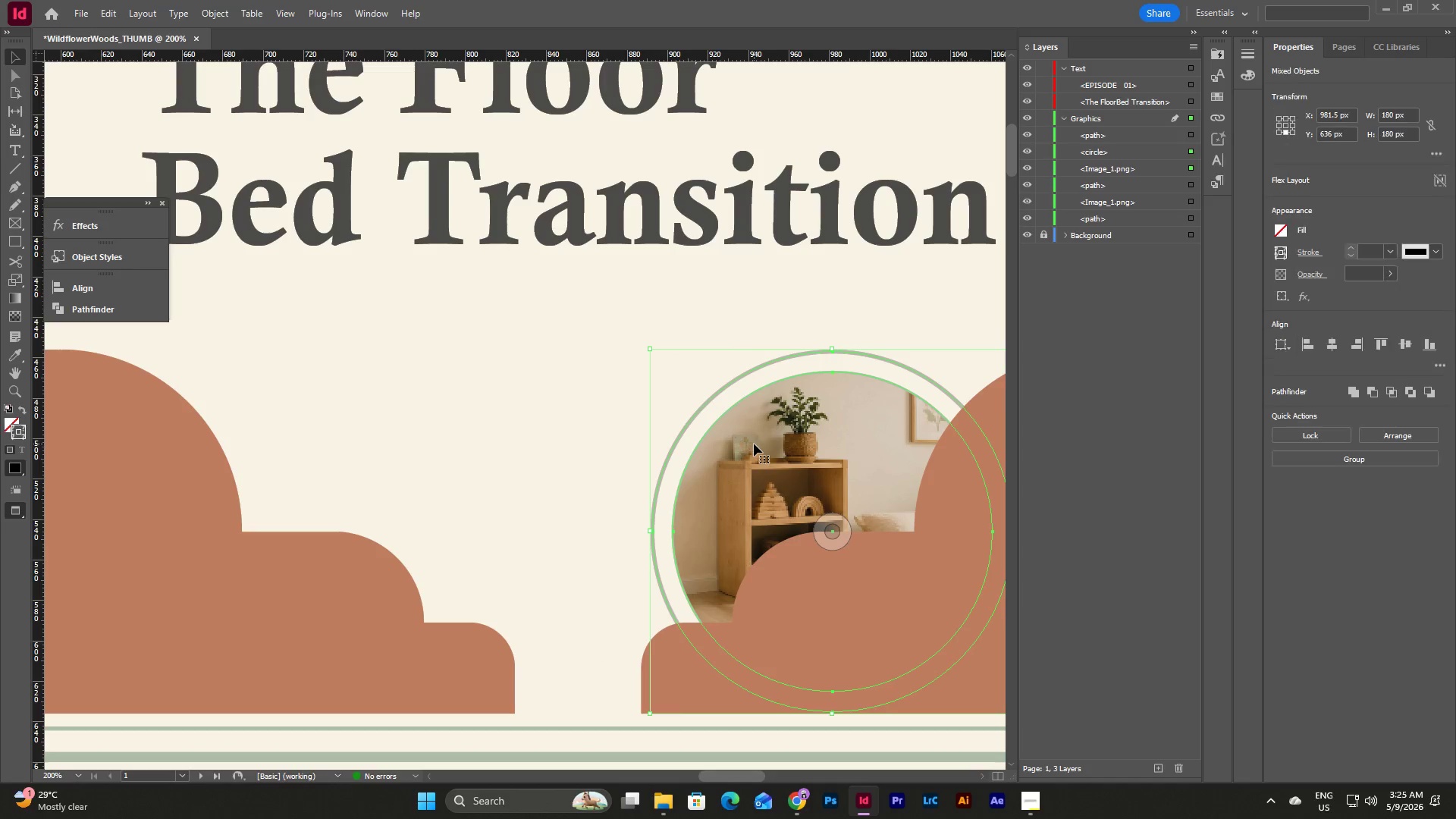 
right_click([754, 444])
 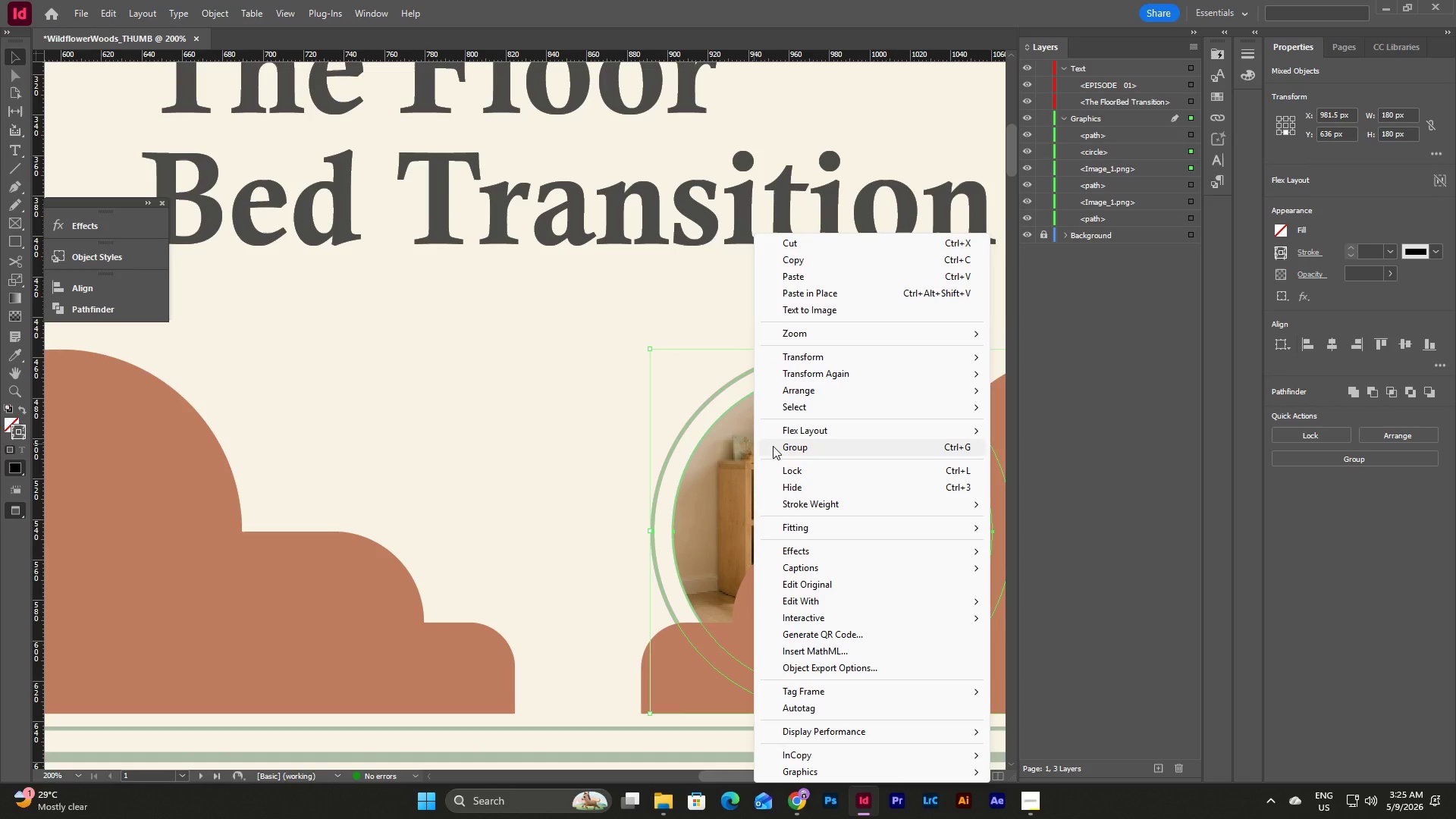 
left_click([773, 446])
 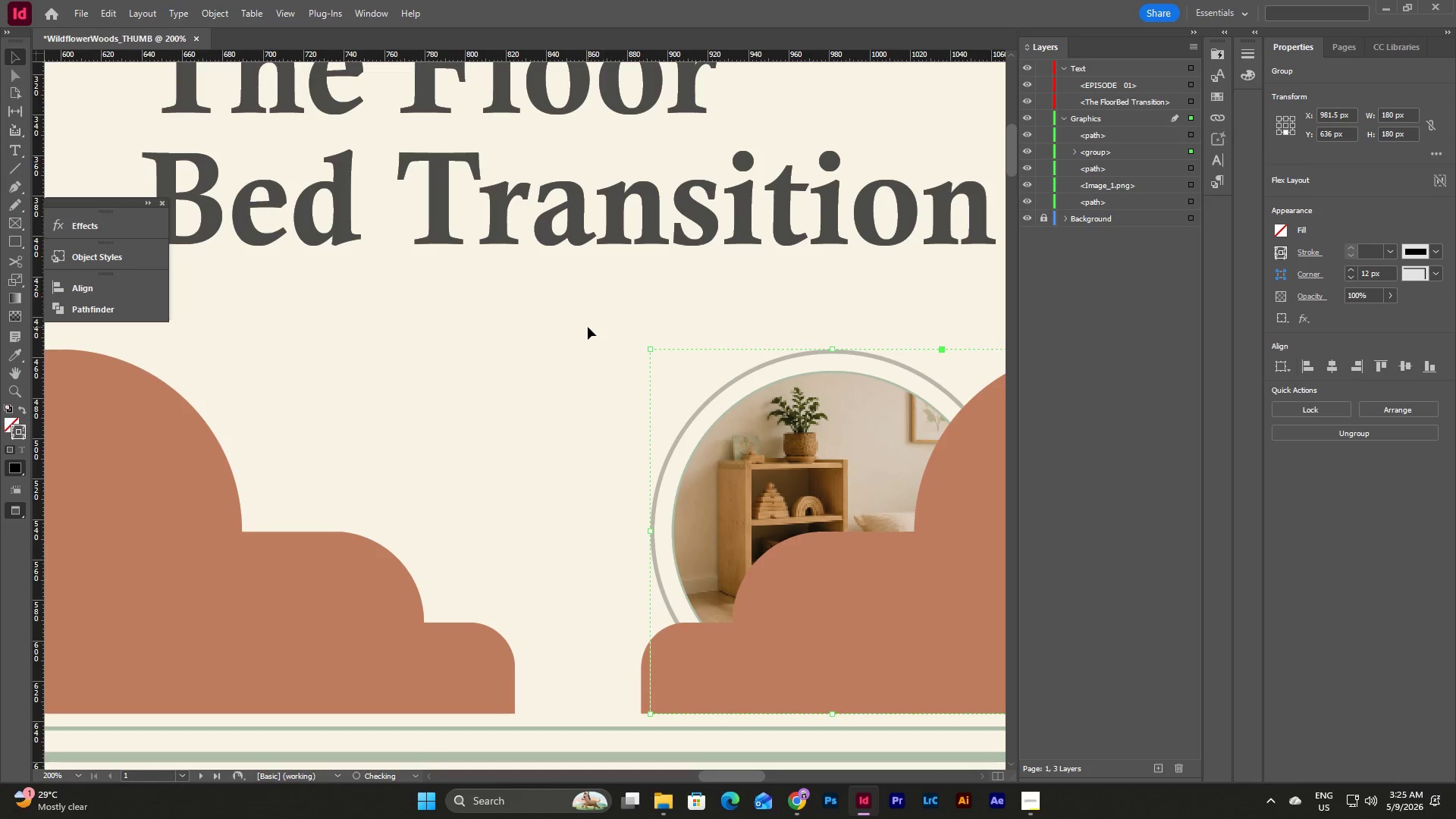 
left_click([588, 327])
 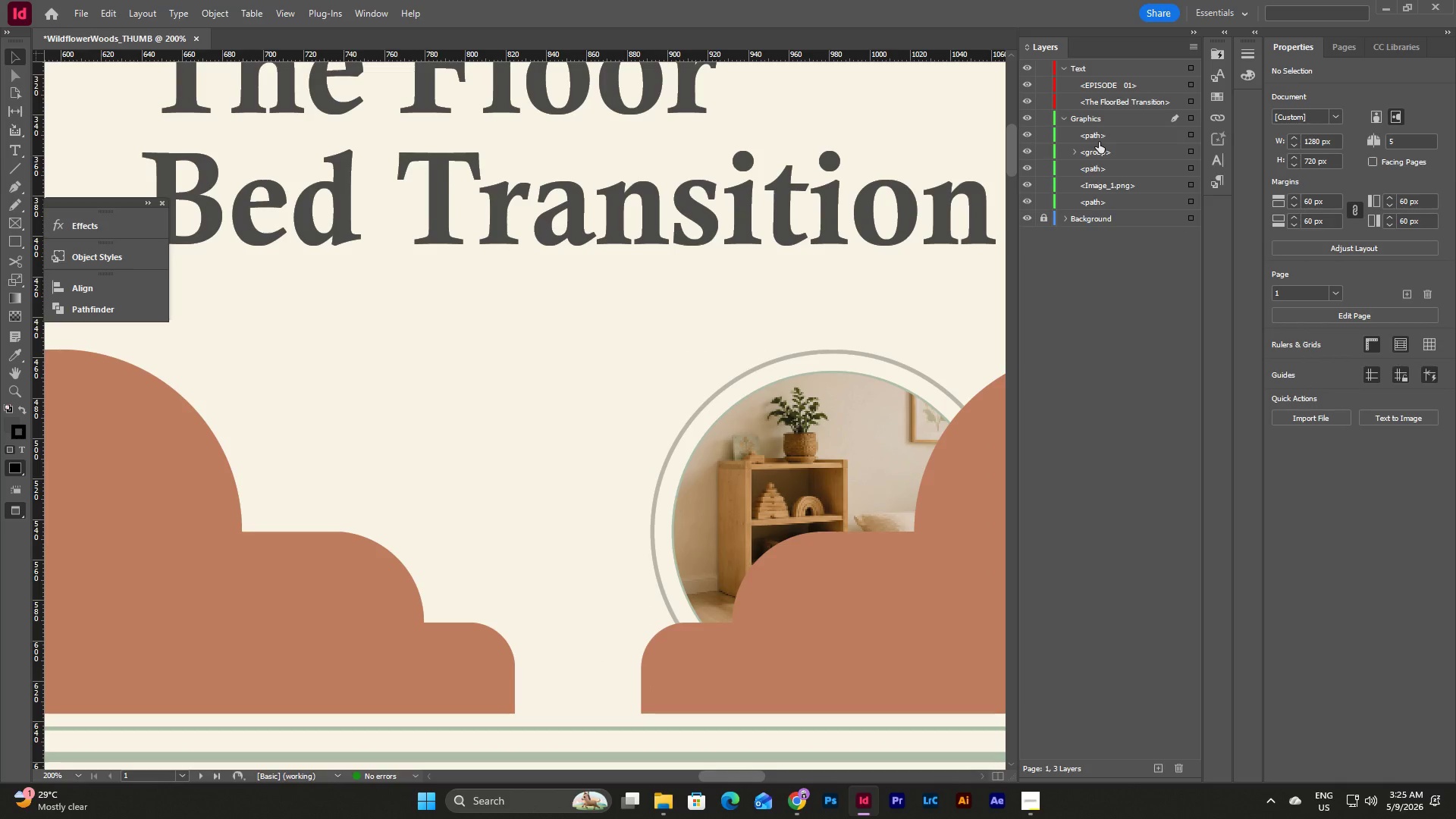 
left_click_drag(start_coordinate=[1094, 136], to_coordinate=[1097, 155])
 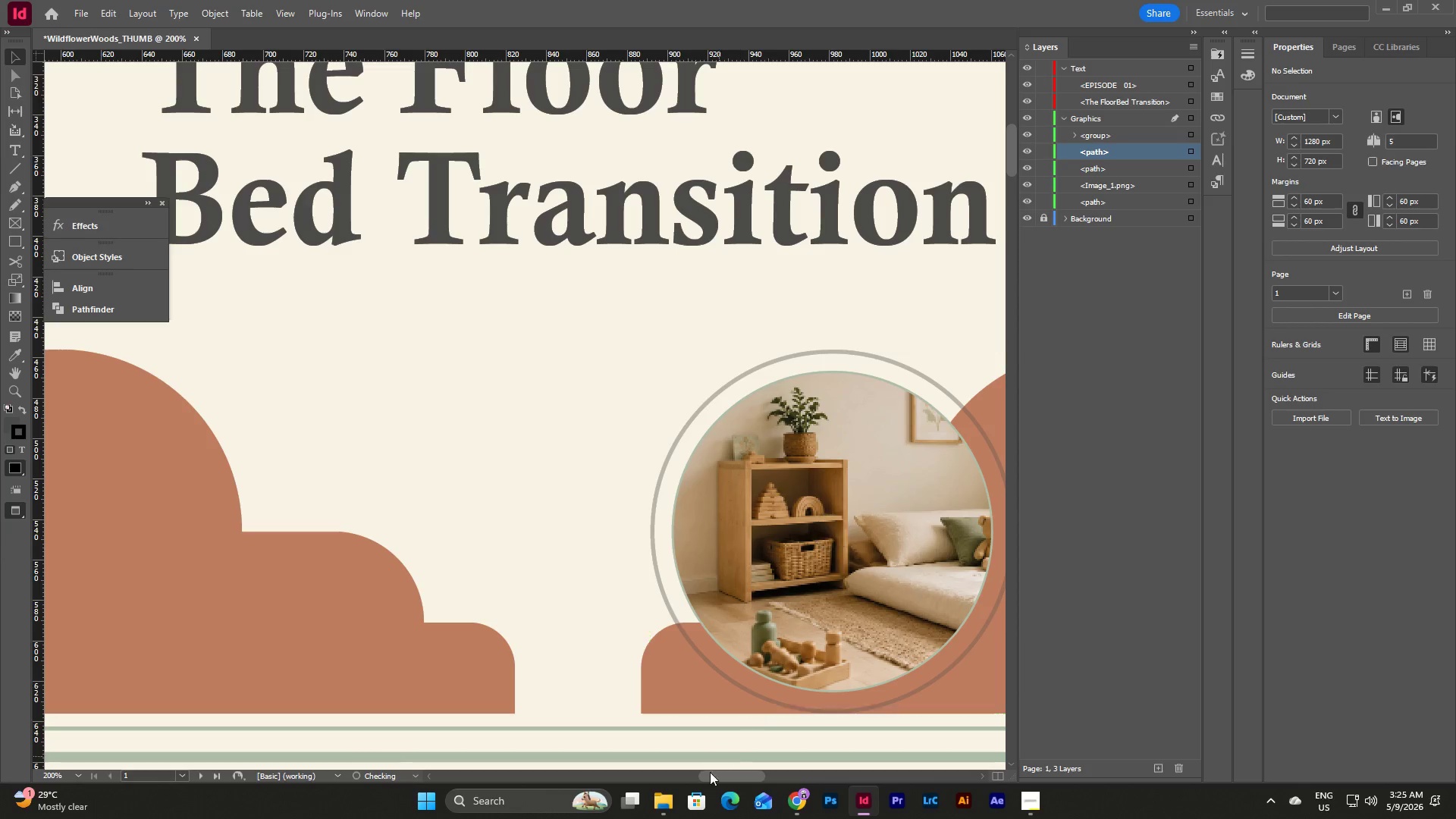 
left_click_drag(start_coordinate=[721, 774], to_coordinate=[746, 771])
 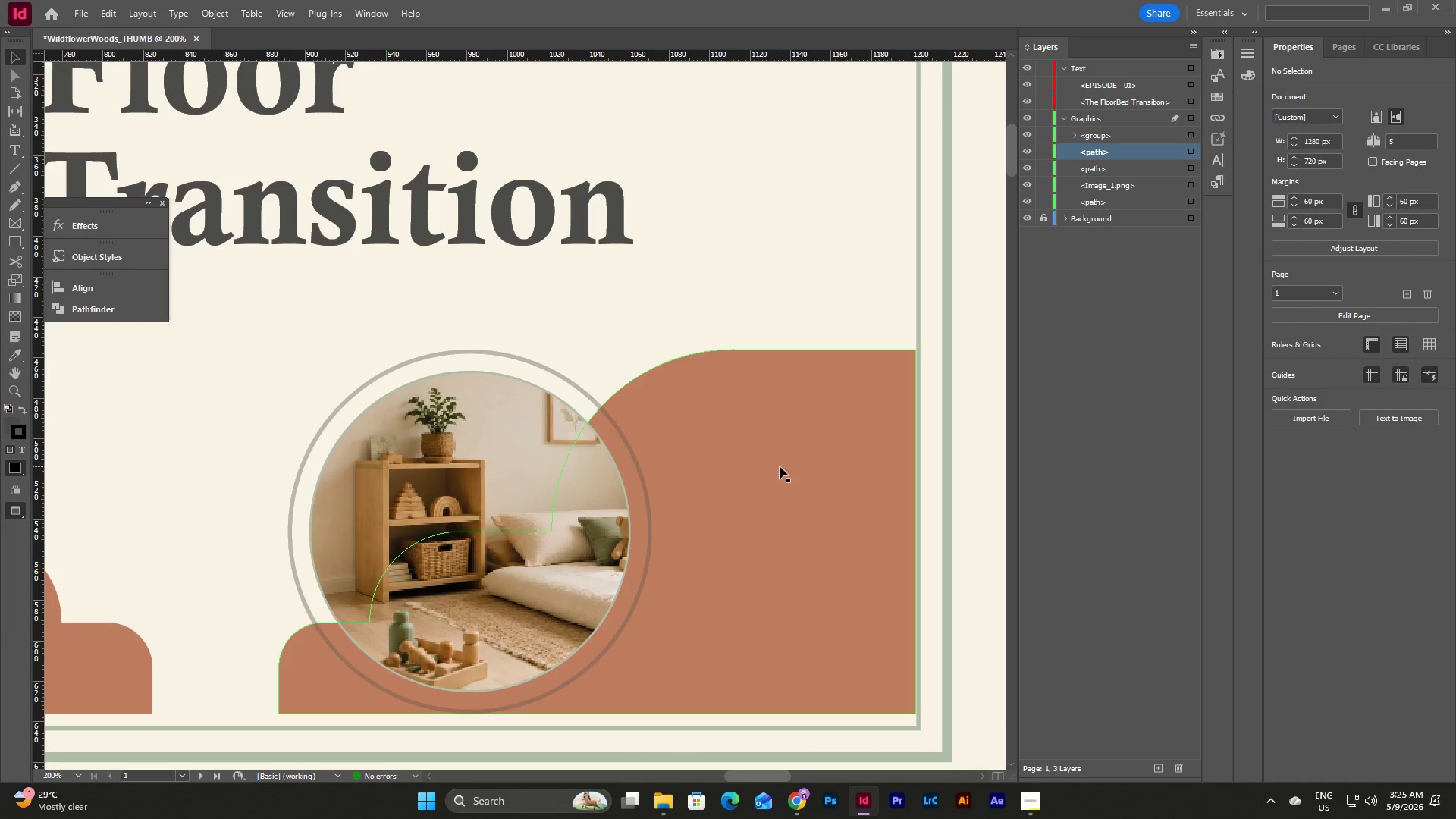 
left_click([780, 466])
 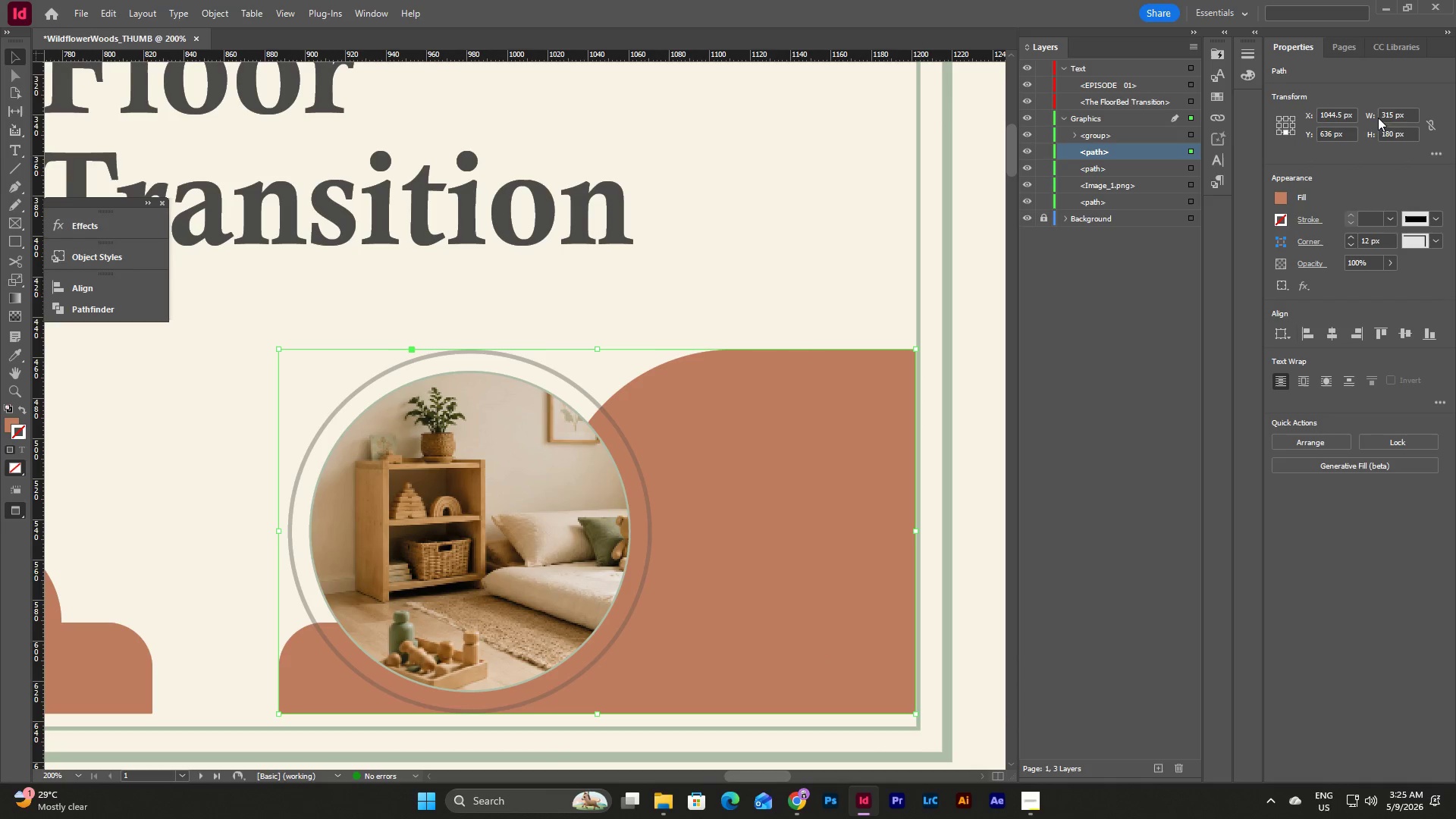 
left_click([1362, 45])
 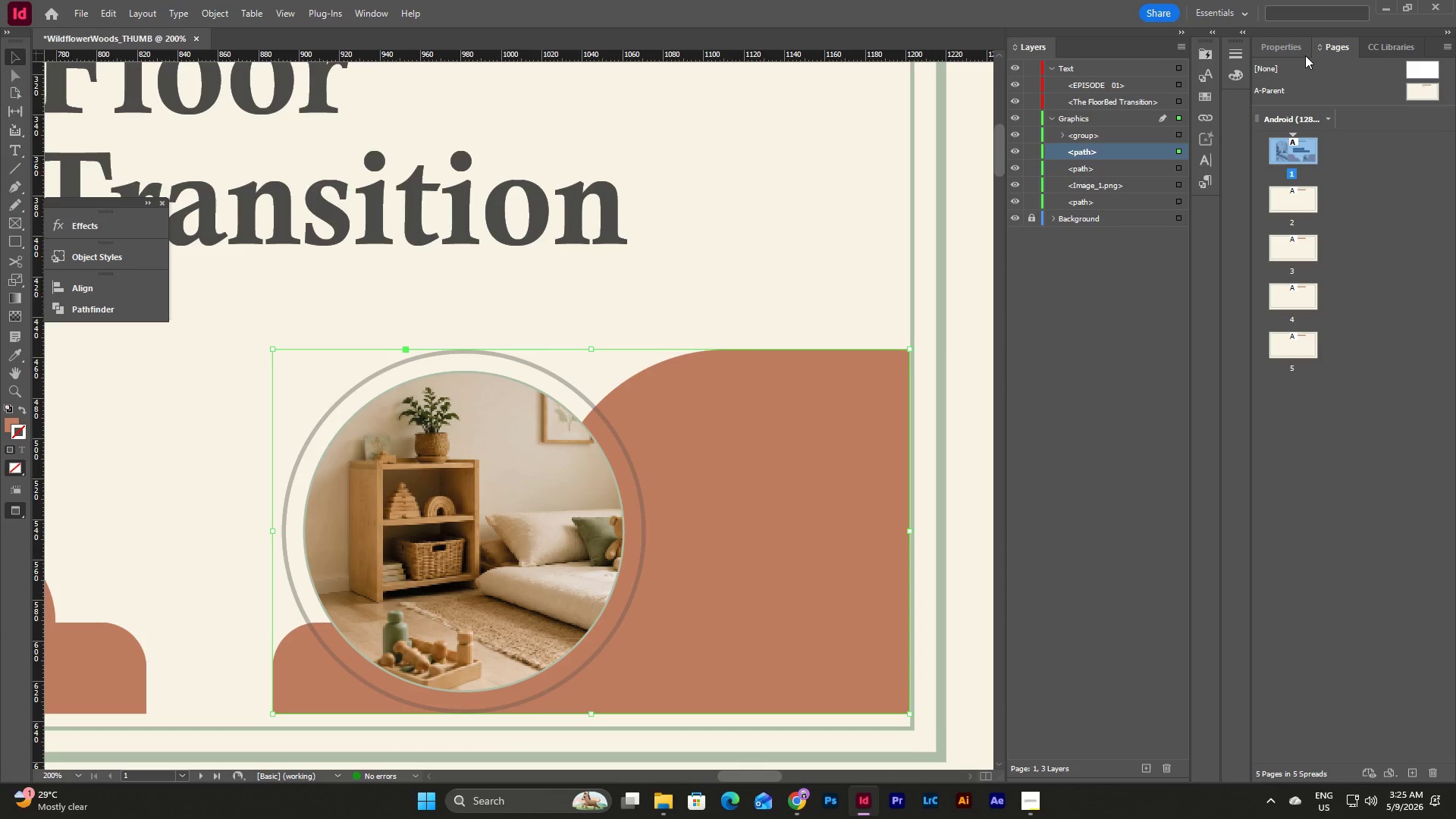 
left_click([1295, 51])
 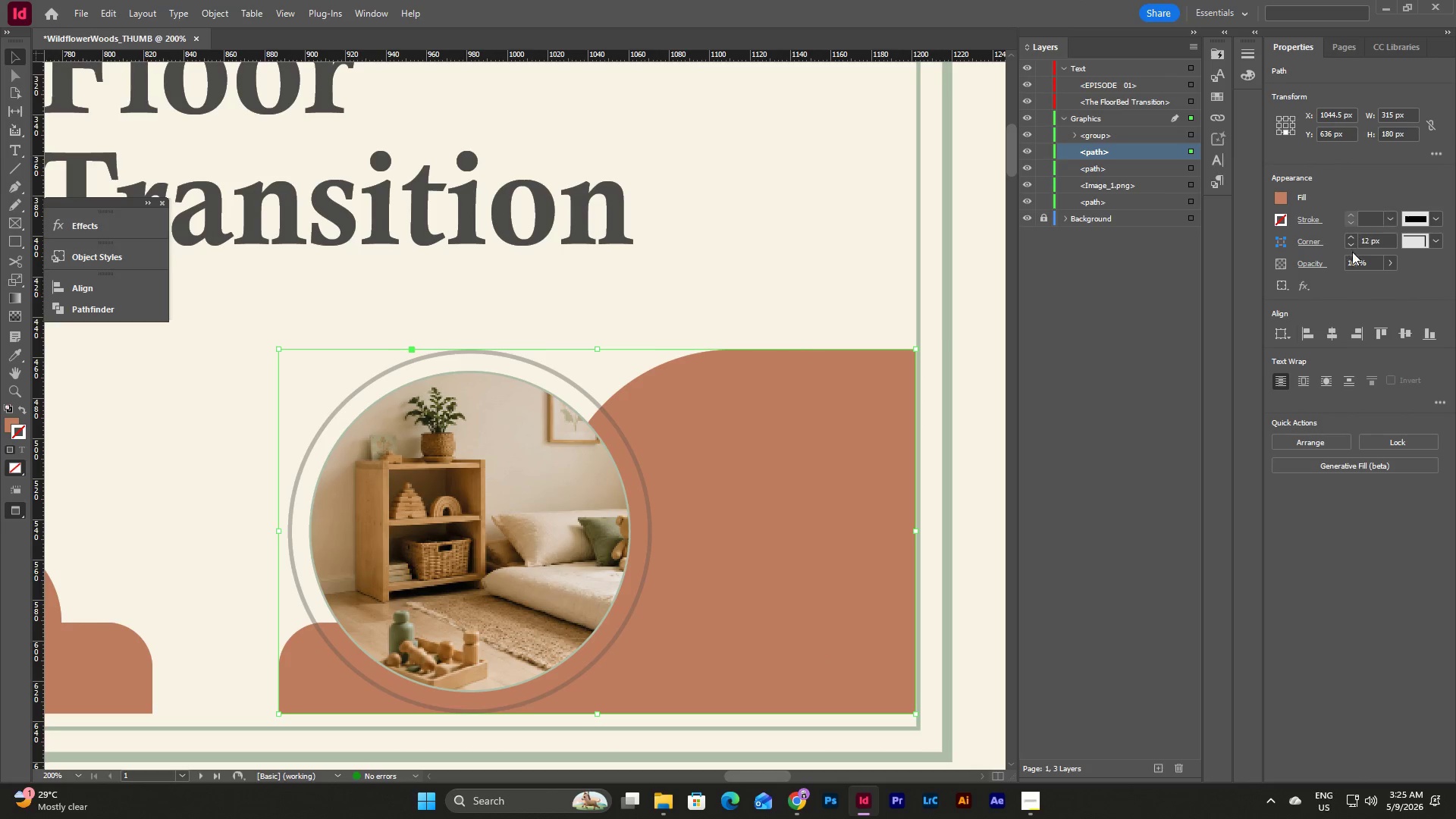 
left_click([1392, 261])
 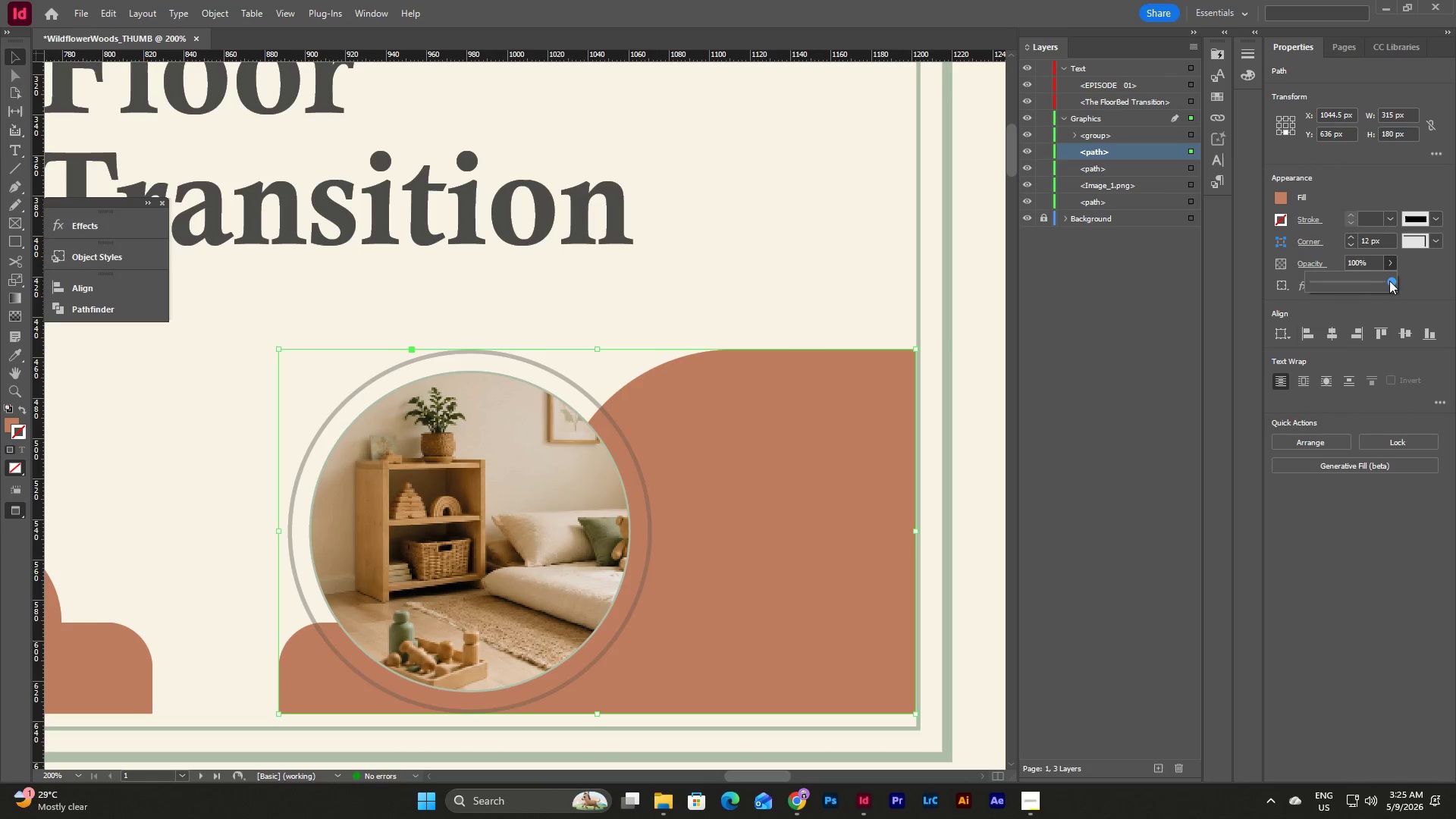 
left_click_drag(start_coordinate=[1389, 281], to_coordinate=[1329, 286])
 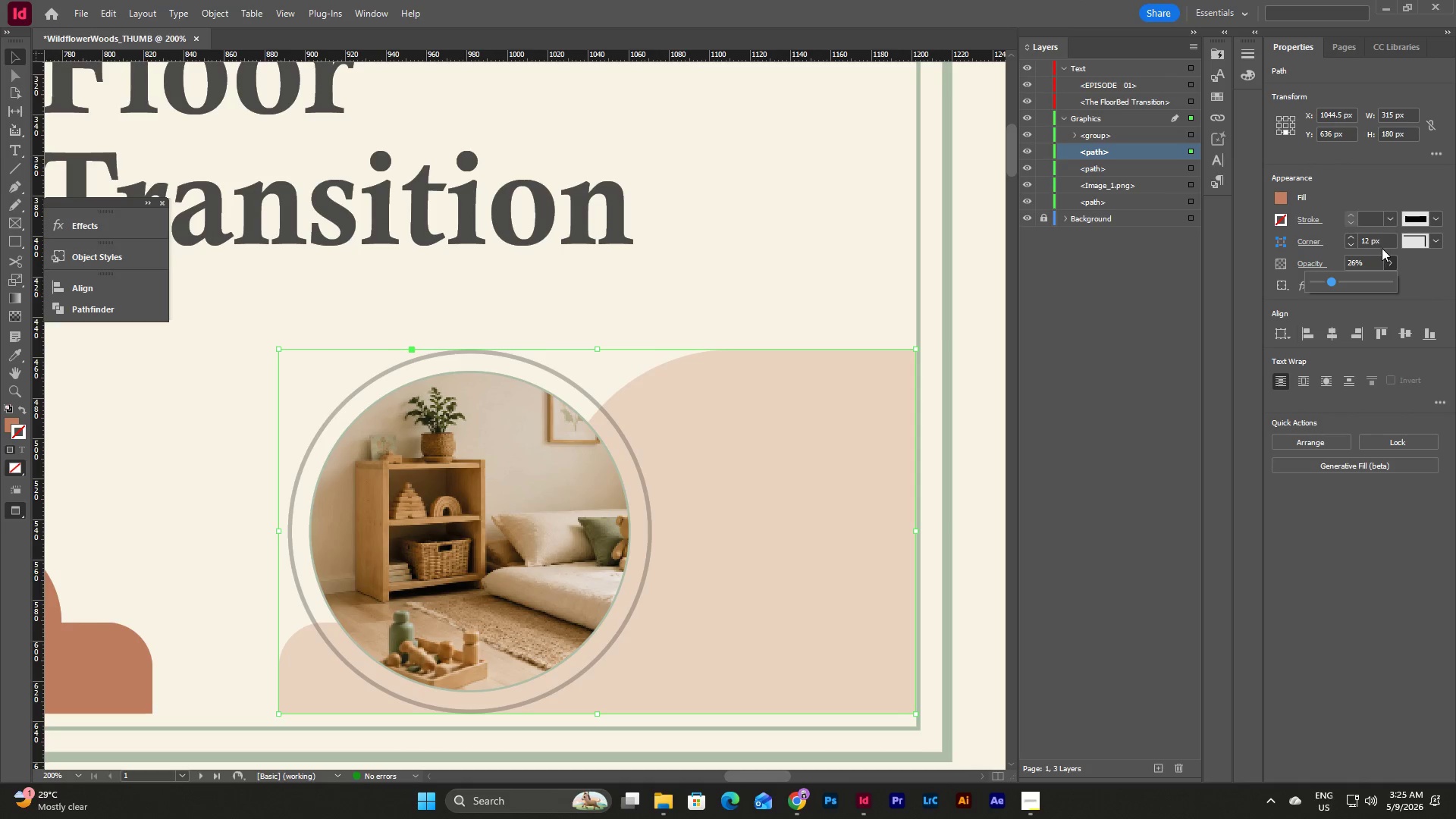 
left_click([1384, 241])
 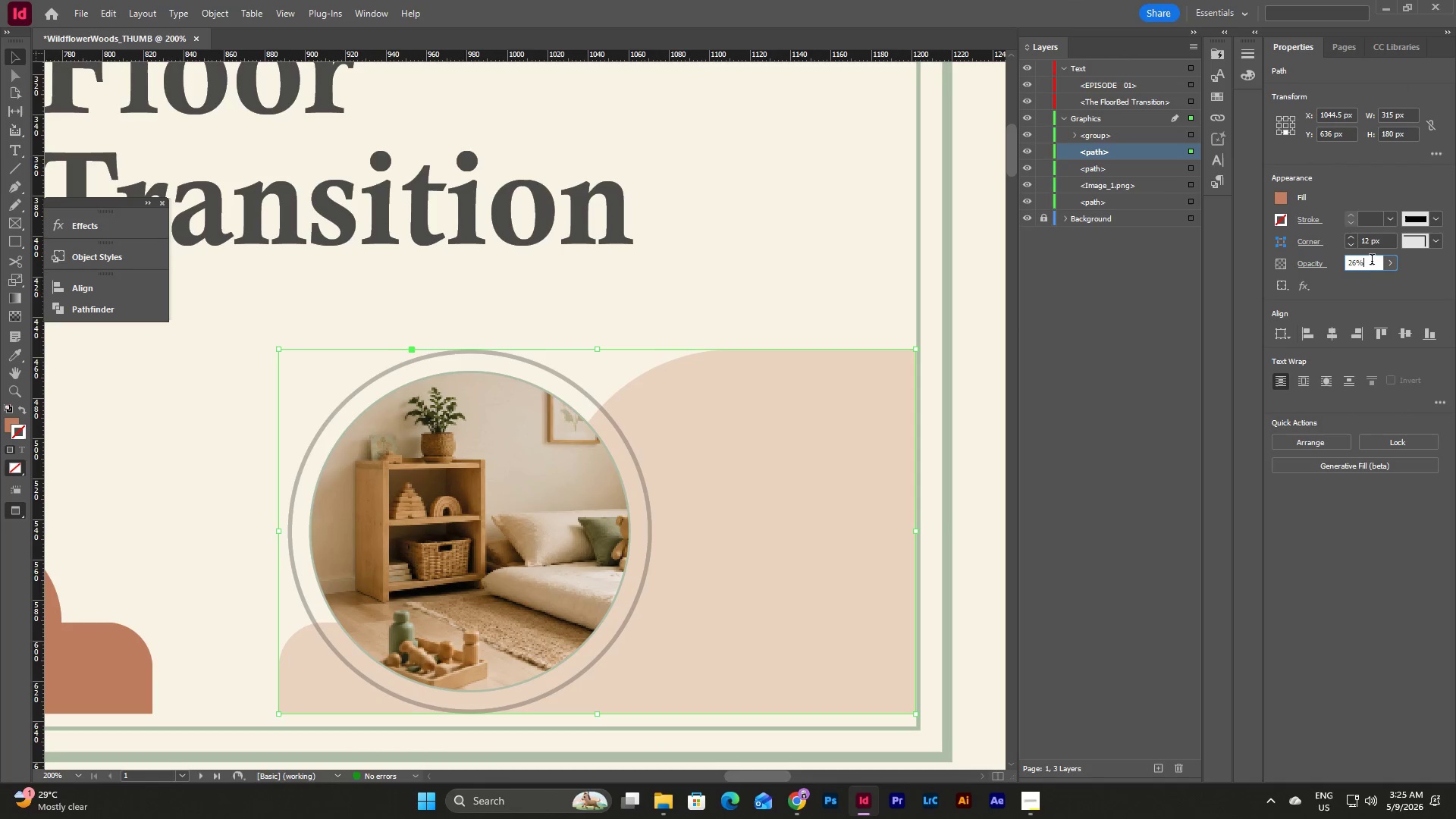 
left_click_drag(start_coordinate=[1372, 260], to_coordinate=[1332, 260])
 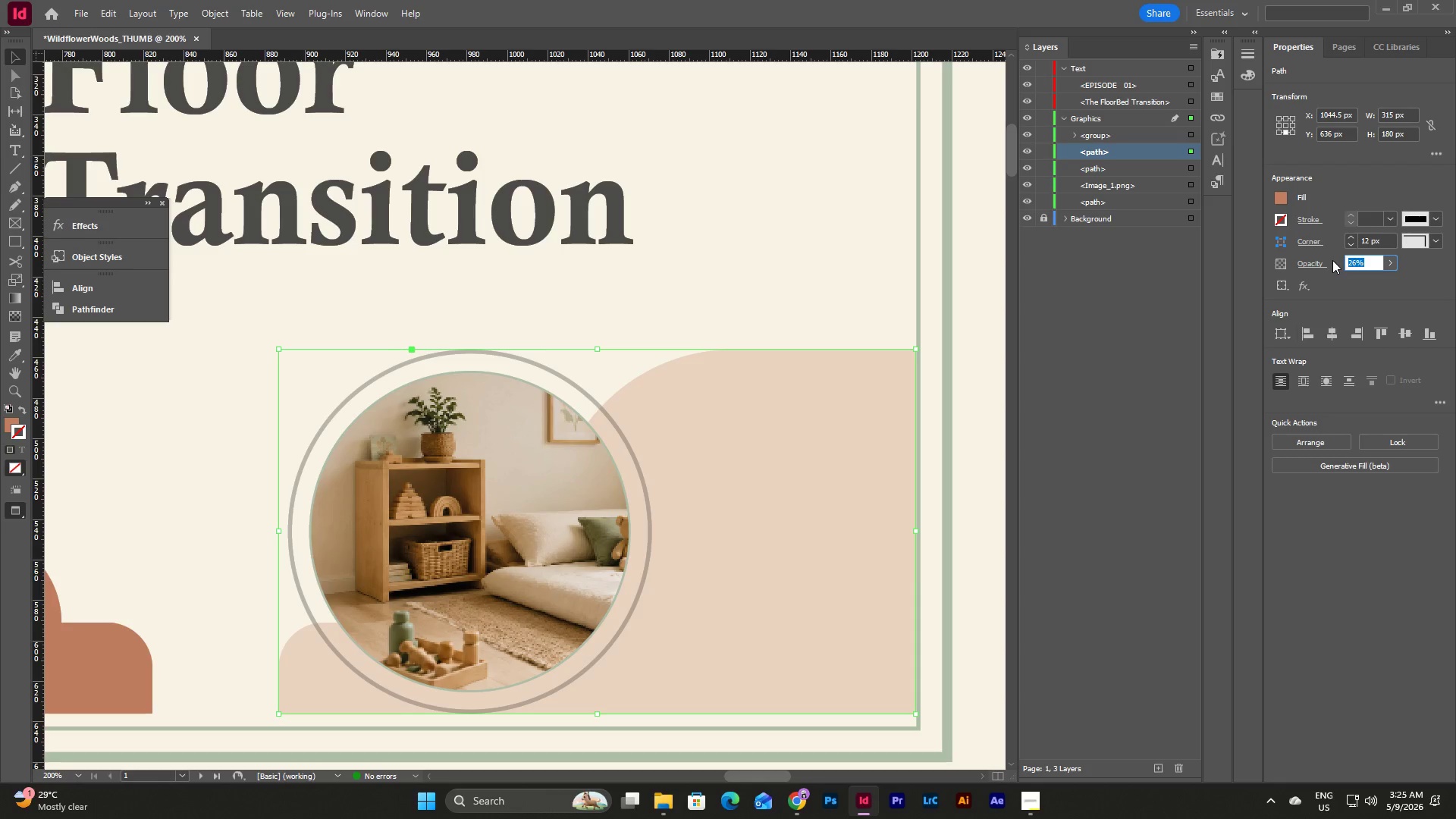 
key(Numpad2)
 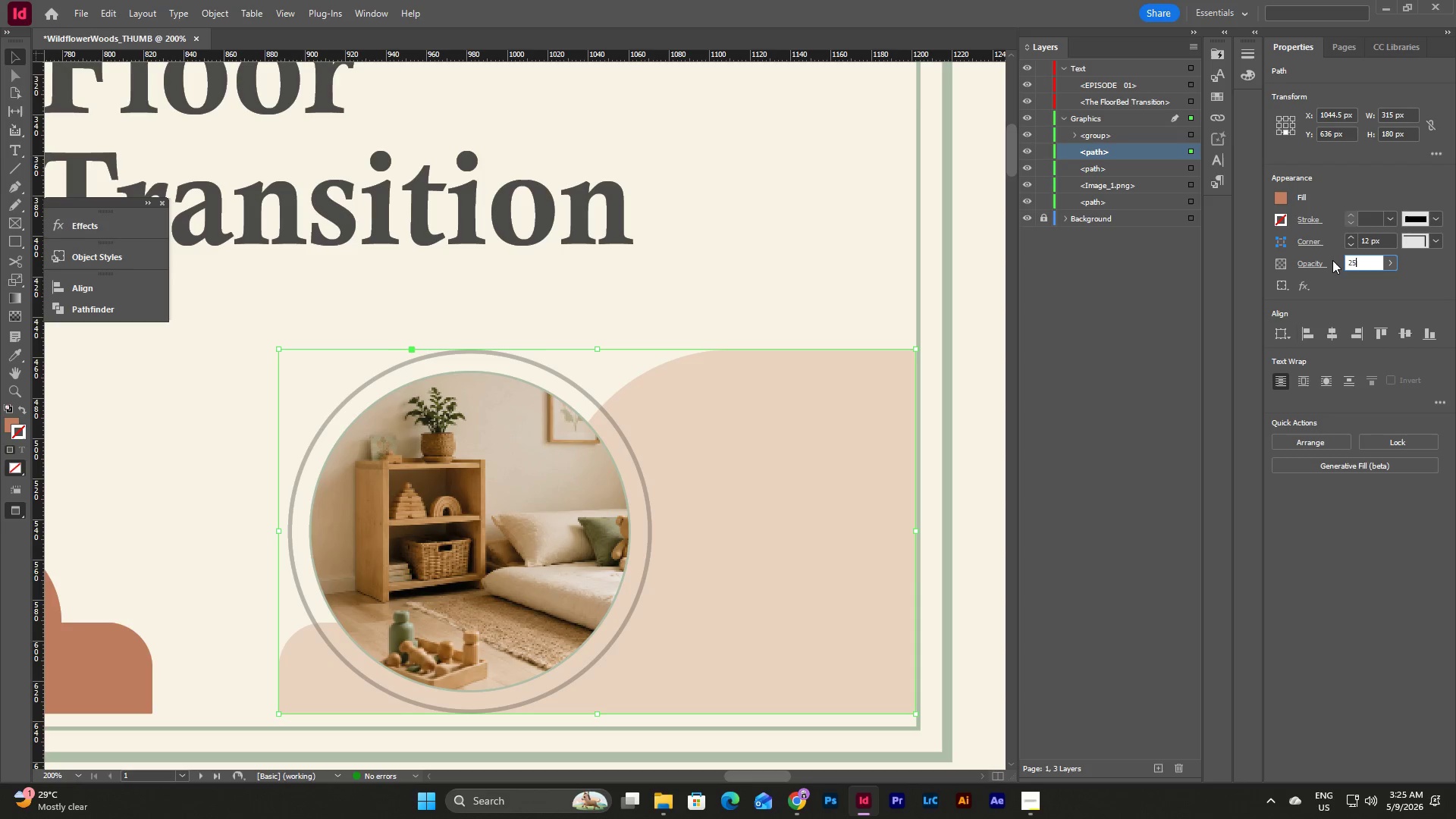 
key(Numpad5)
 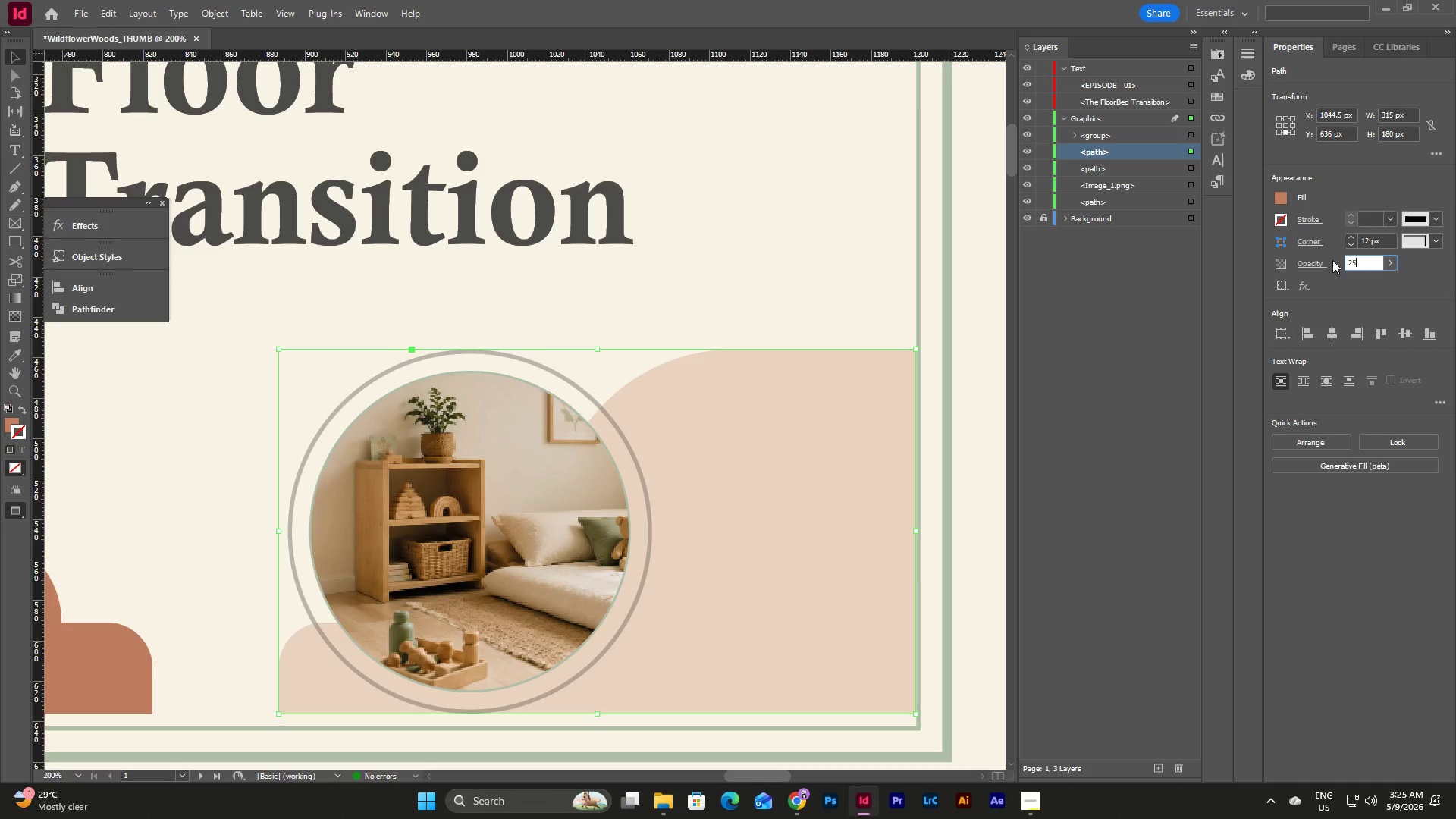 
key(NumpadEnter)
 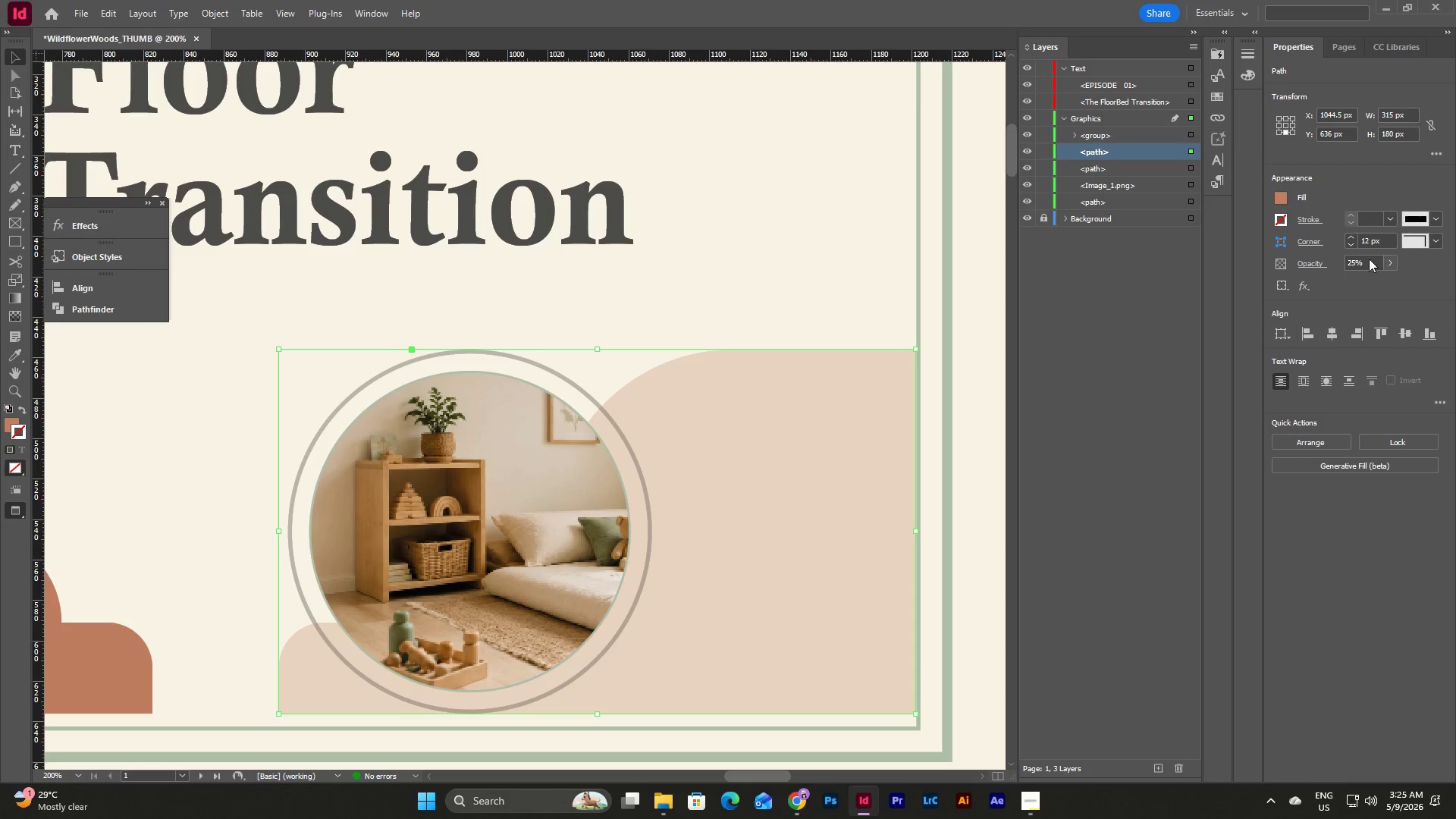 
double_click([1374, 258])
 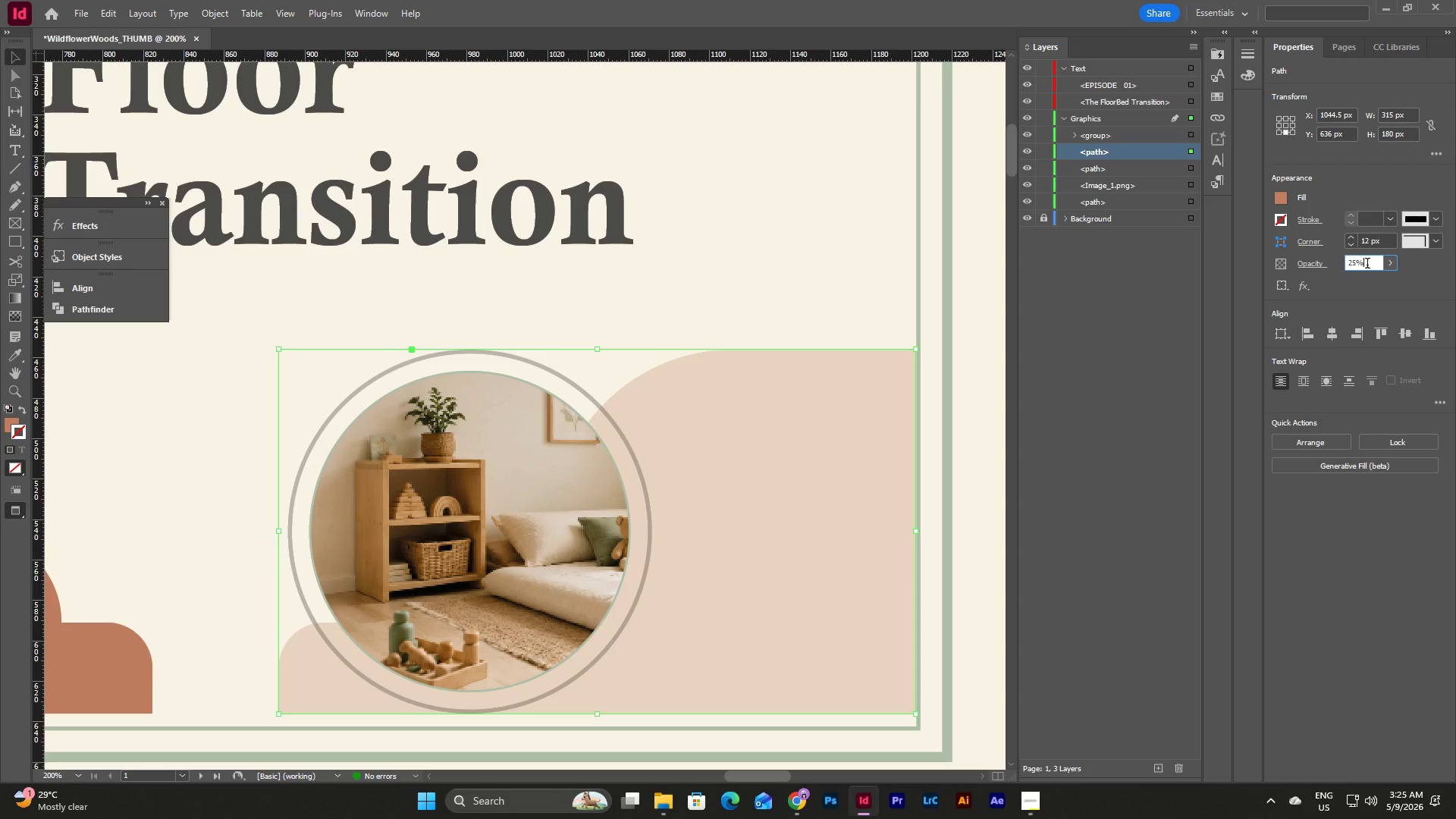 
left_click_drag(start_coordinate=[1368, 261], to_coordinate=[1307, 268])
 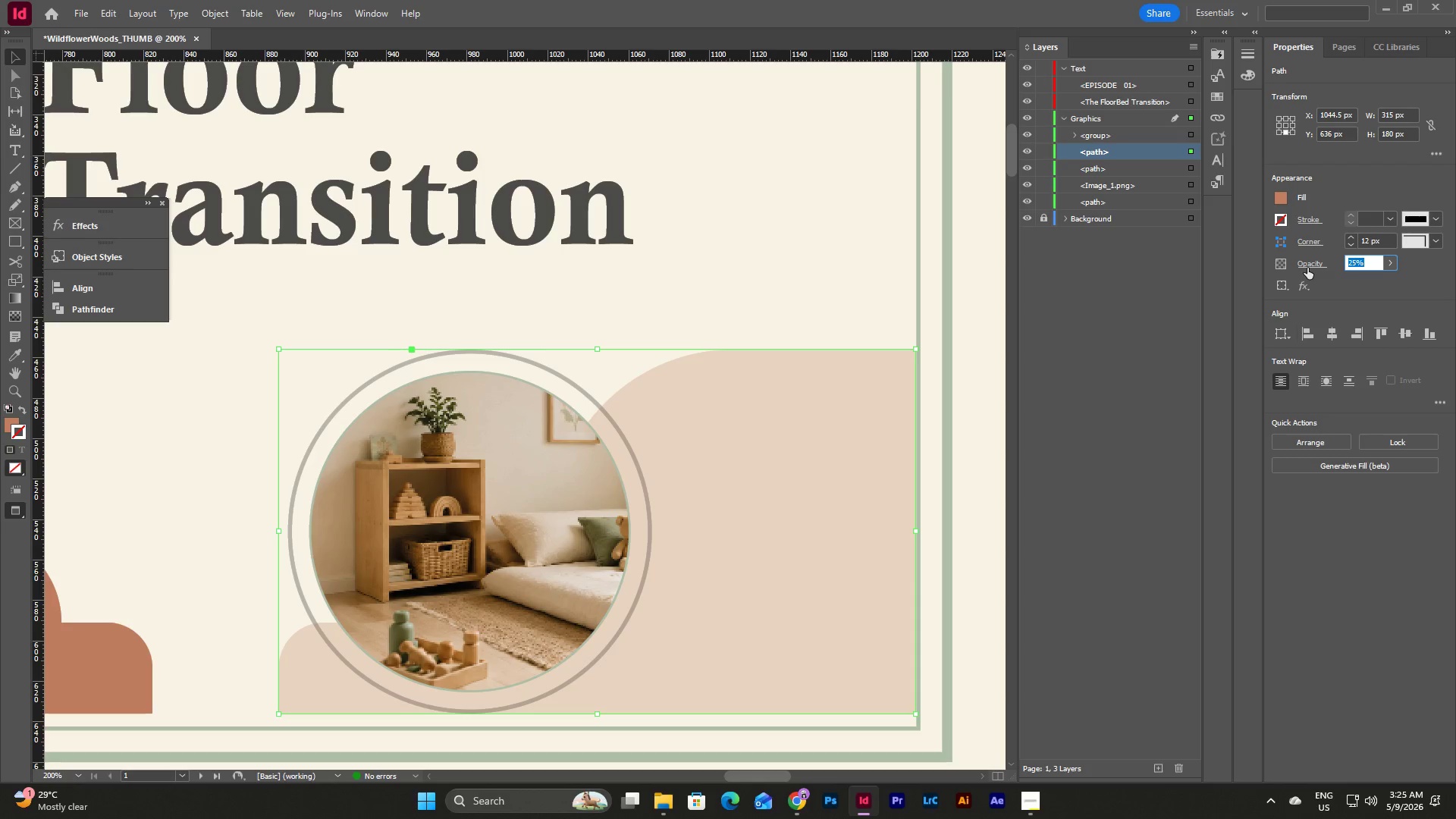 
key(Numpad3)
 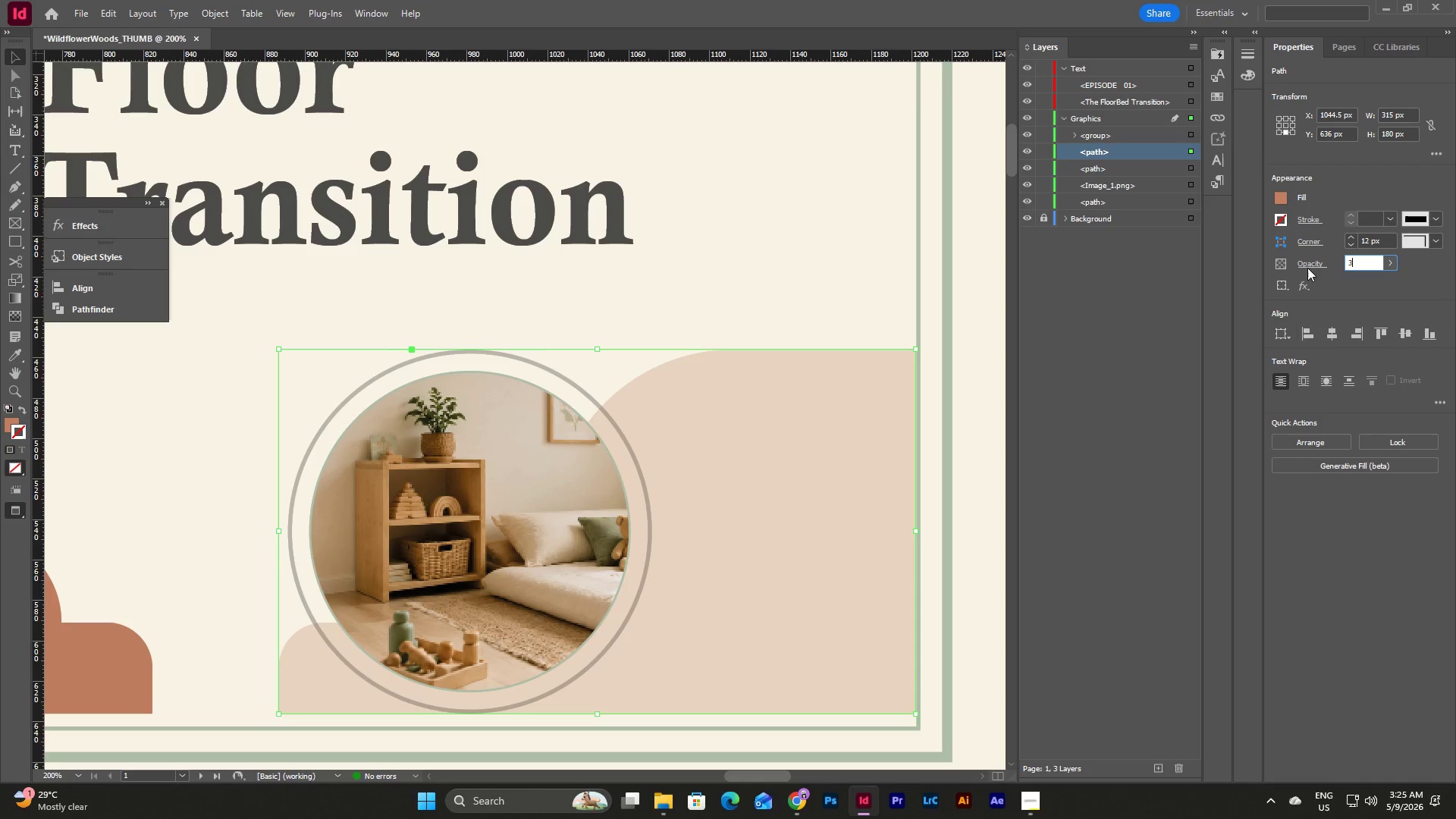 
key(Numpad0)
 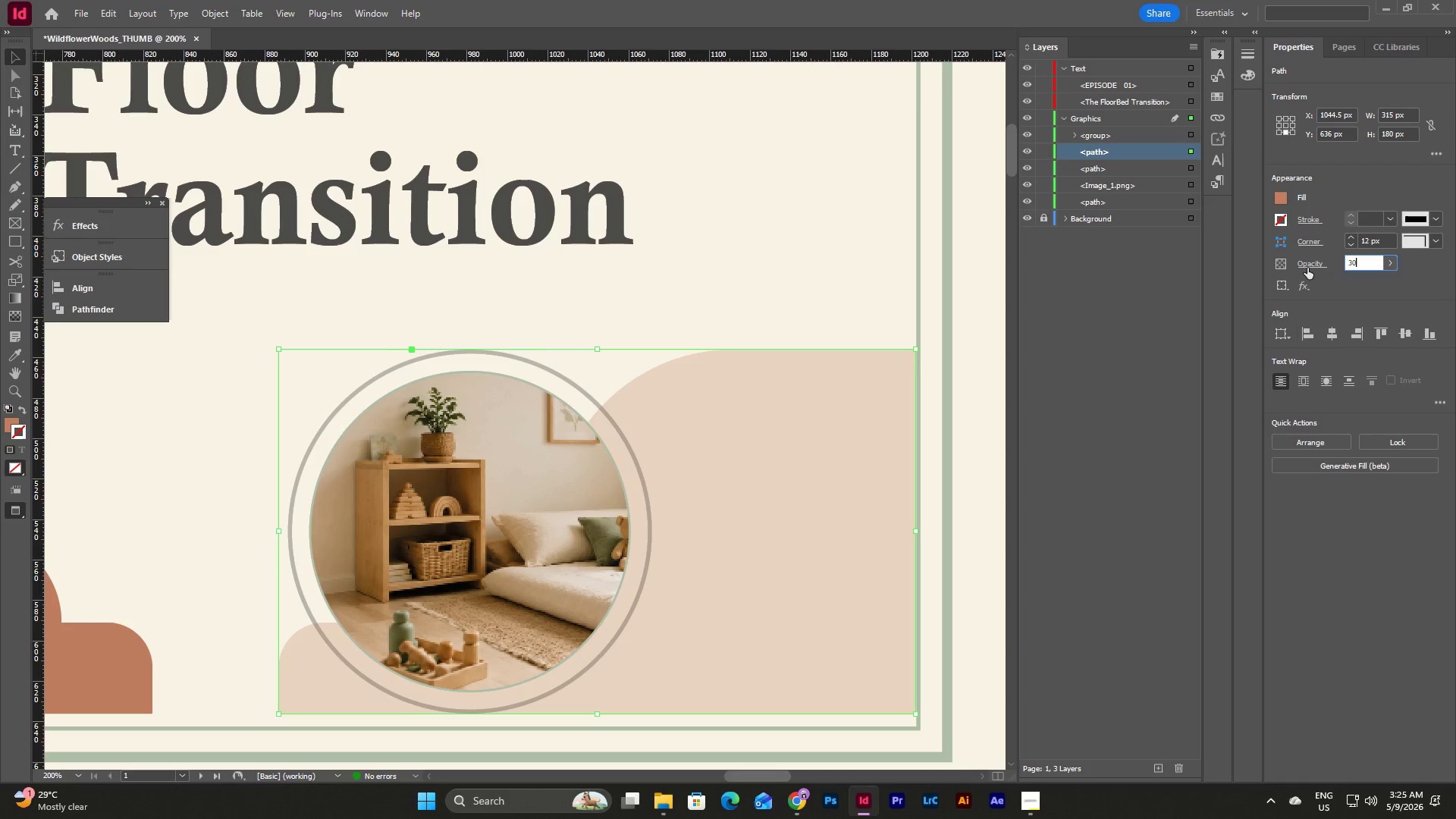 
key(NumpadEnter)
 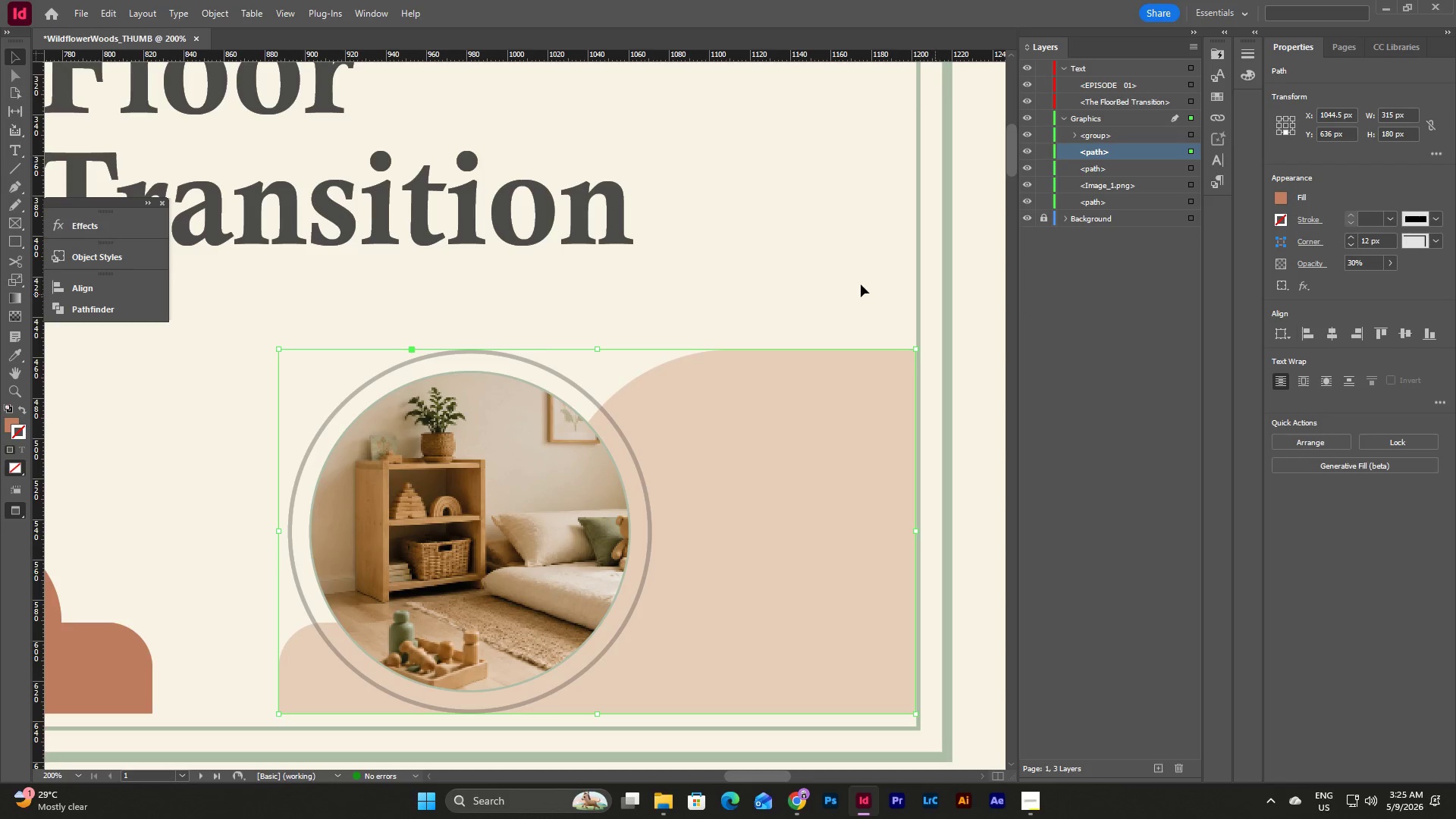 
left_click([814, 272])
 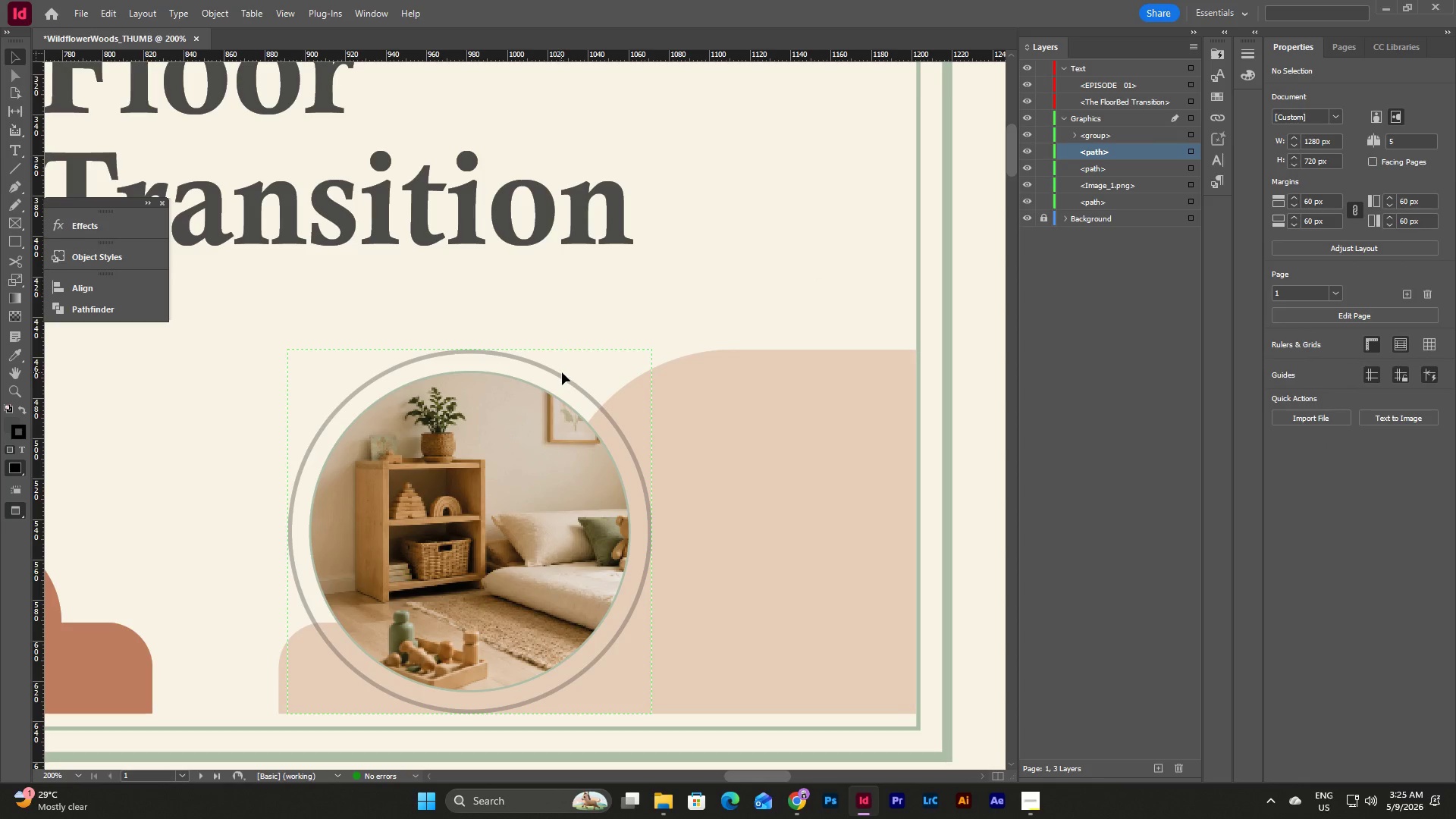 
left_click([562, 375])
 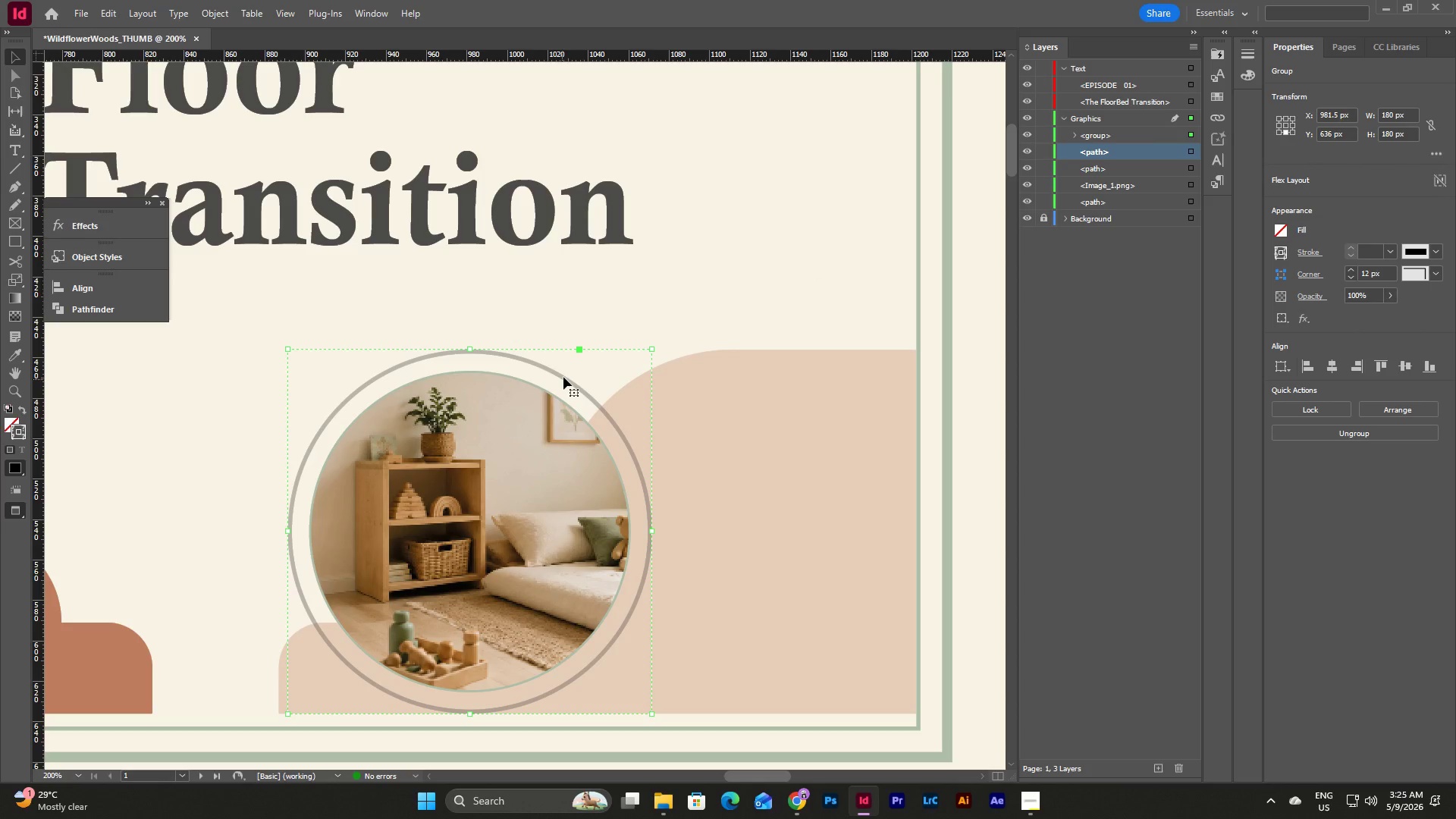 
double_click([564, 375])
 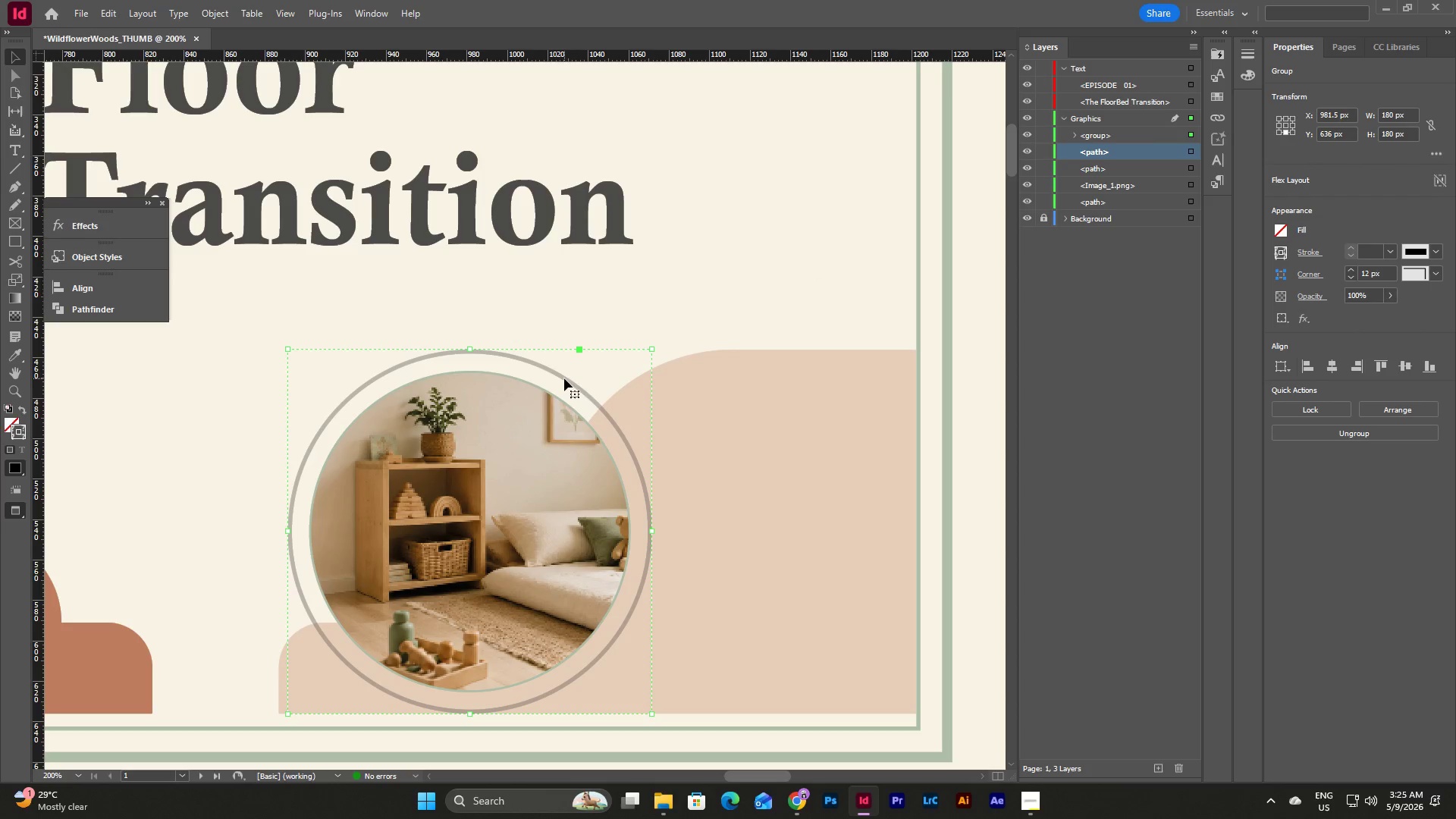 
triple_click([564, 378])
 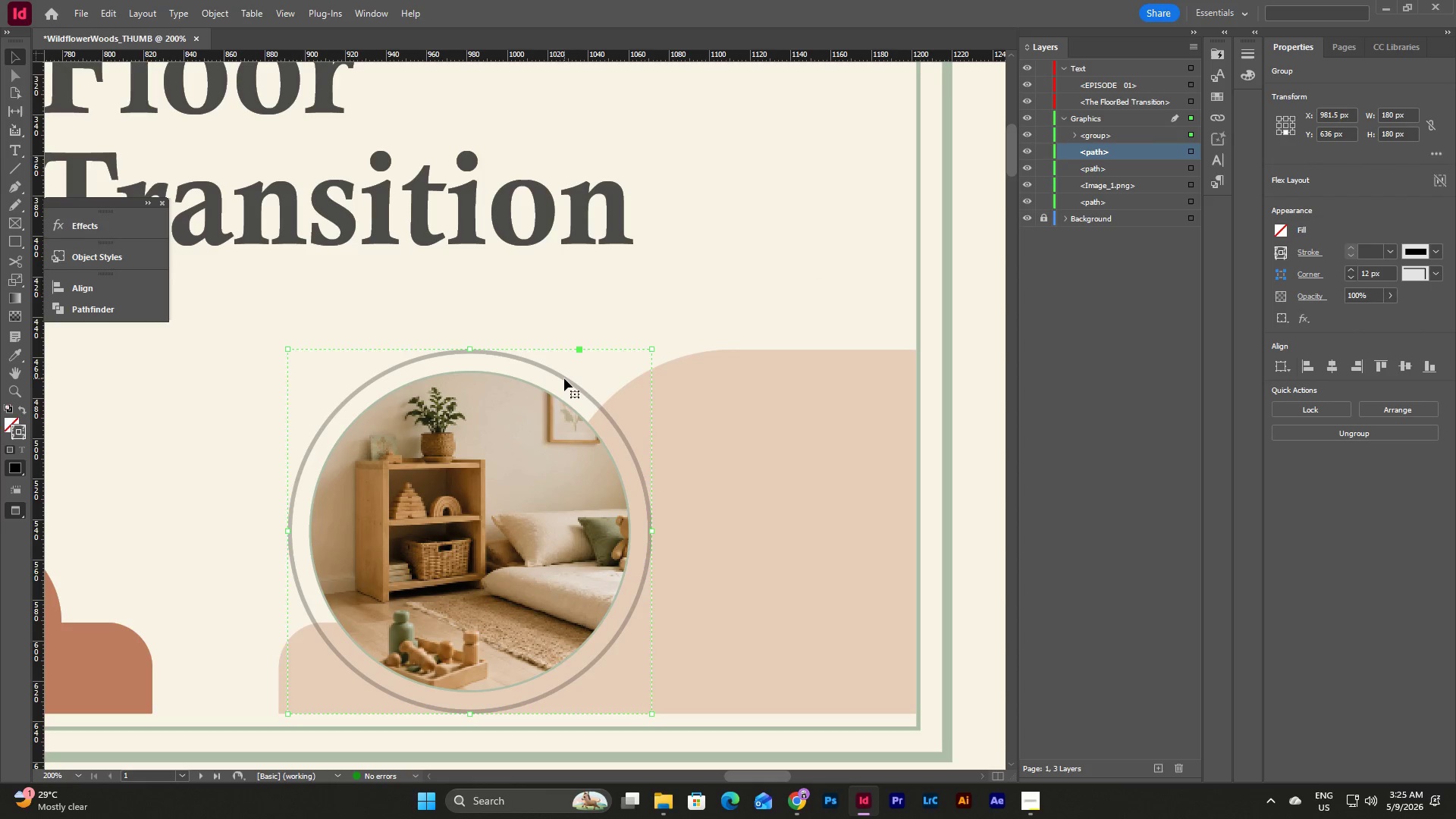 
triple_click([564, 378])
 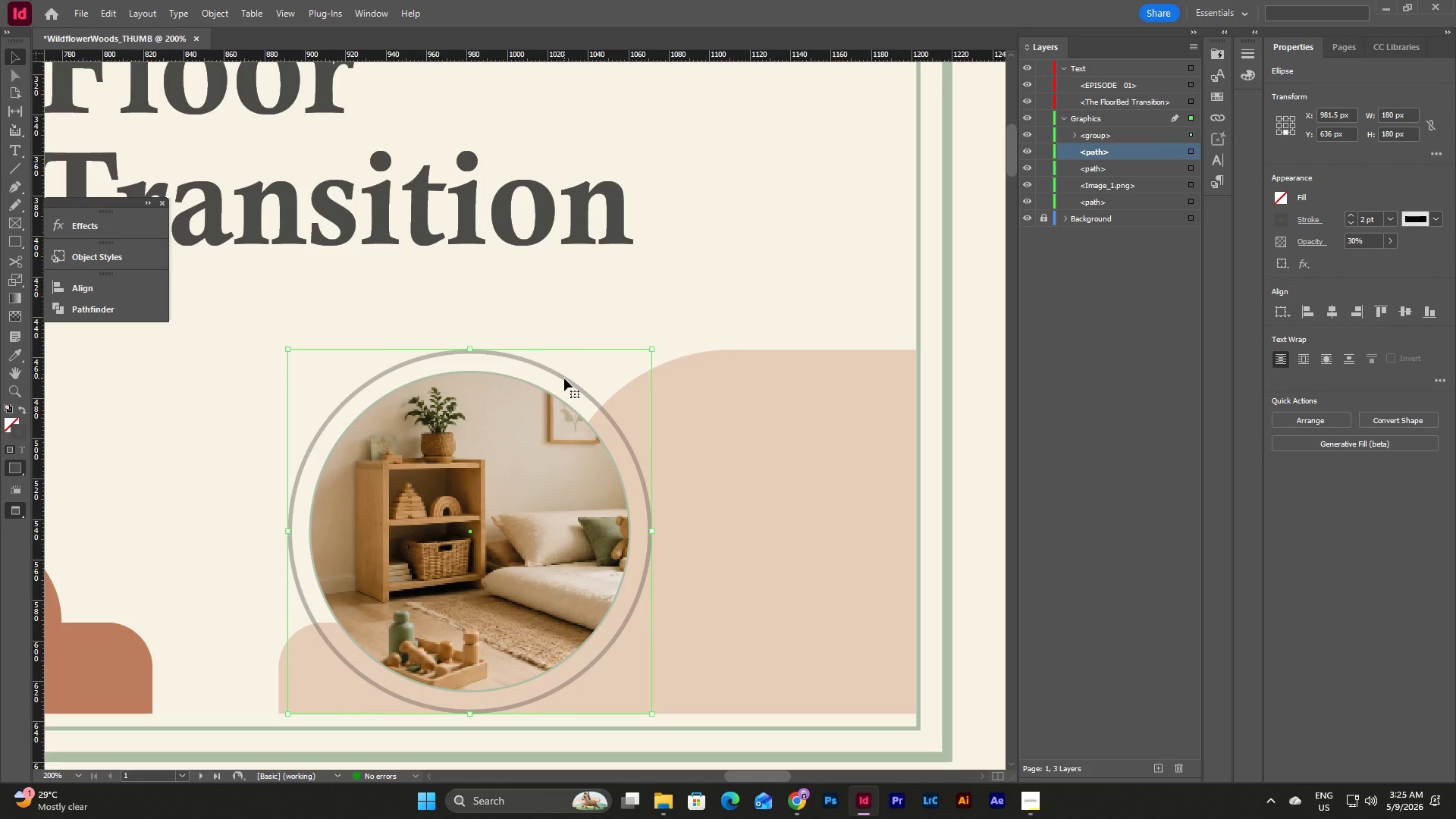 
left_click([663, 274])
 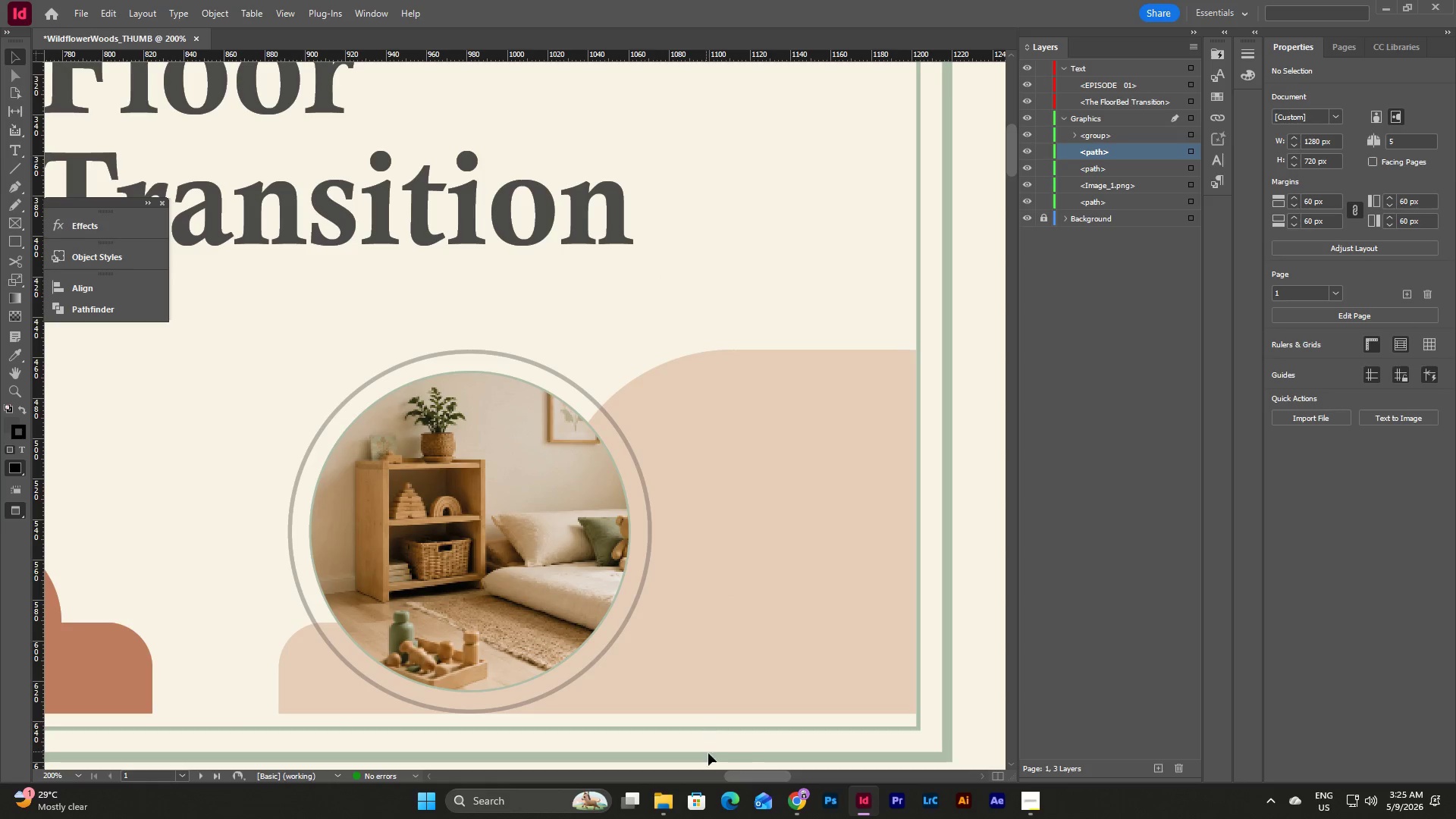 
left_click_drag(start_coordinate=[760, 777], to_coordinate=[729, 777])
 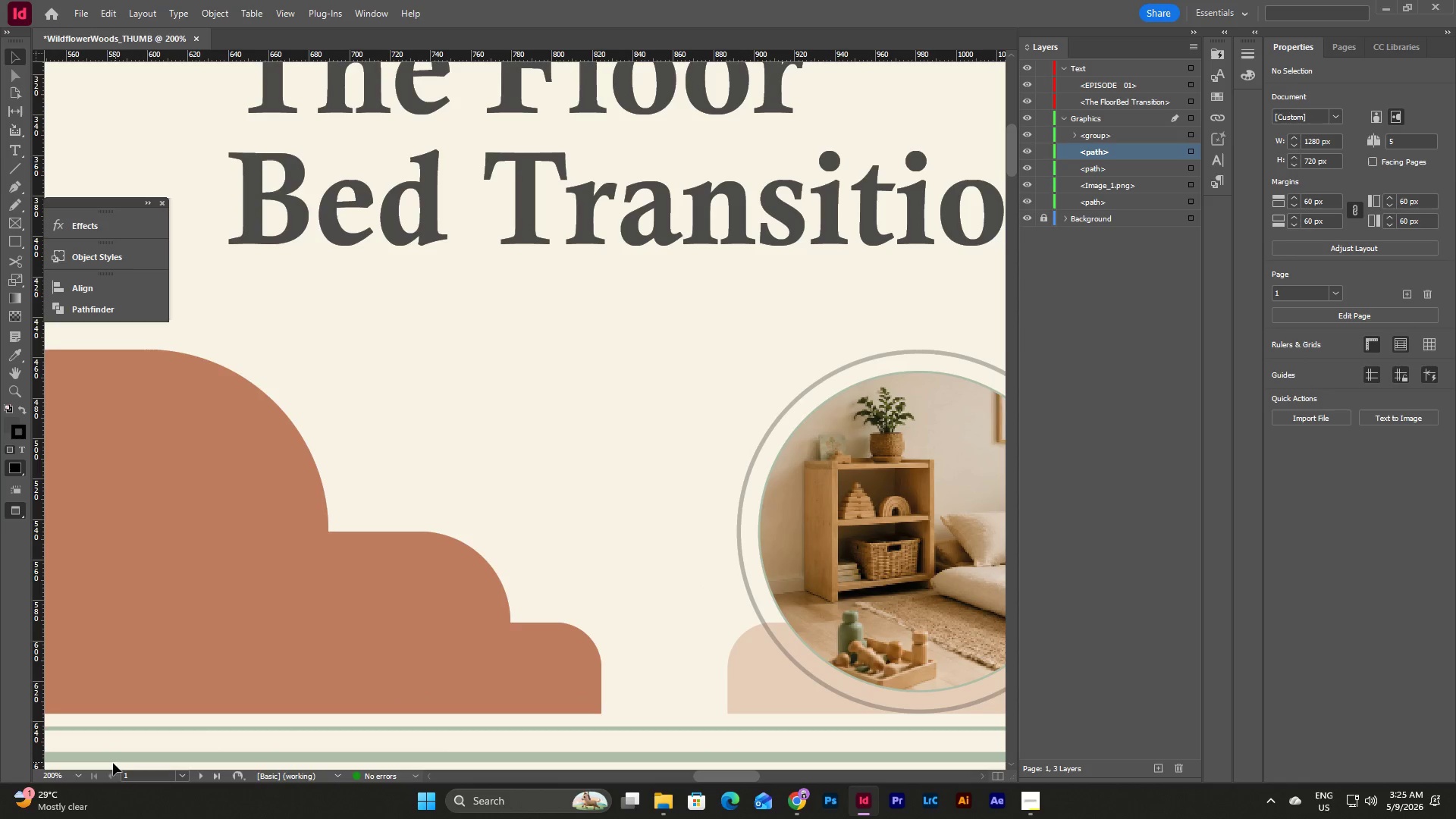 
left_click([80, 779])
 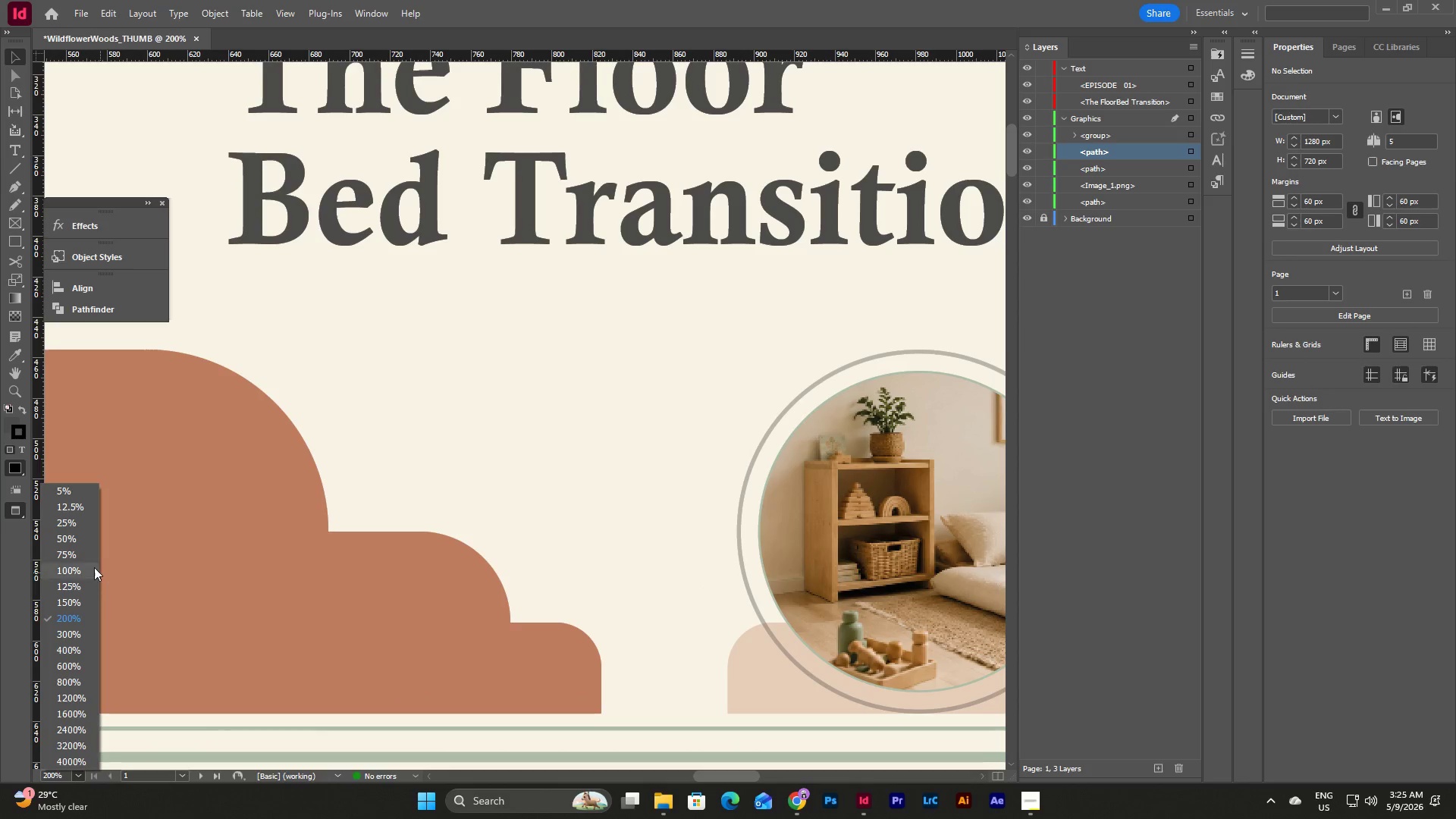 
left_click([86, 564])
 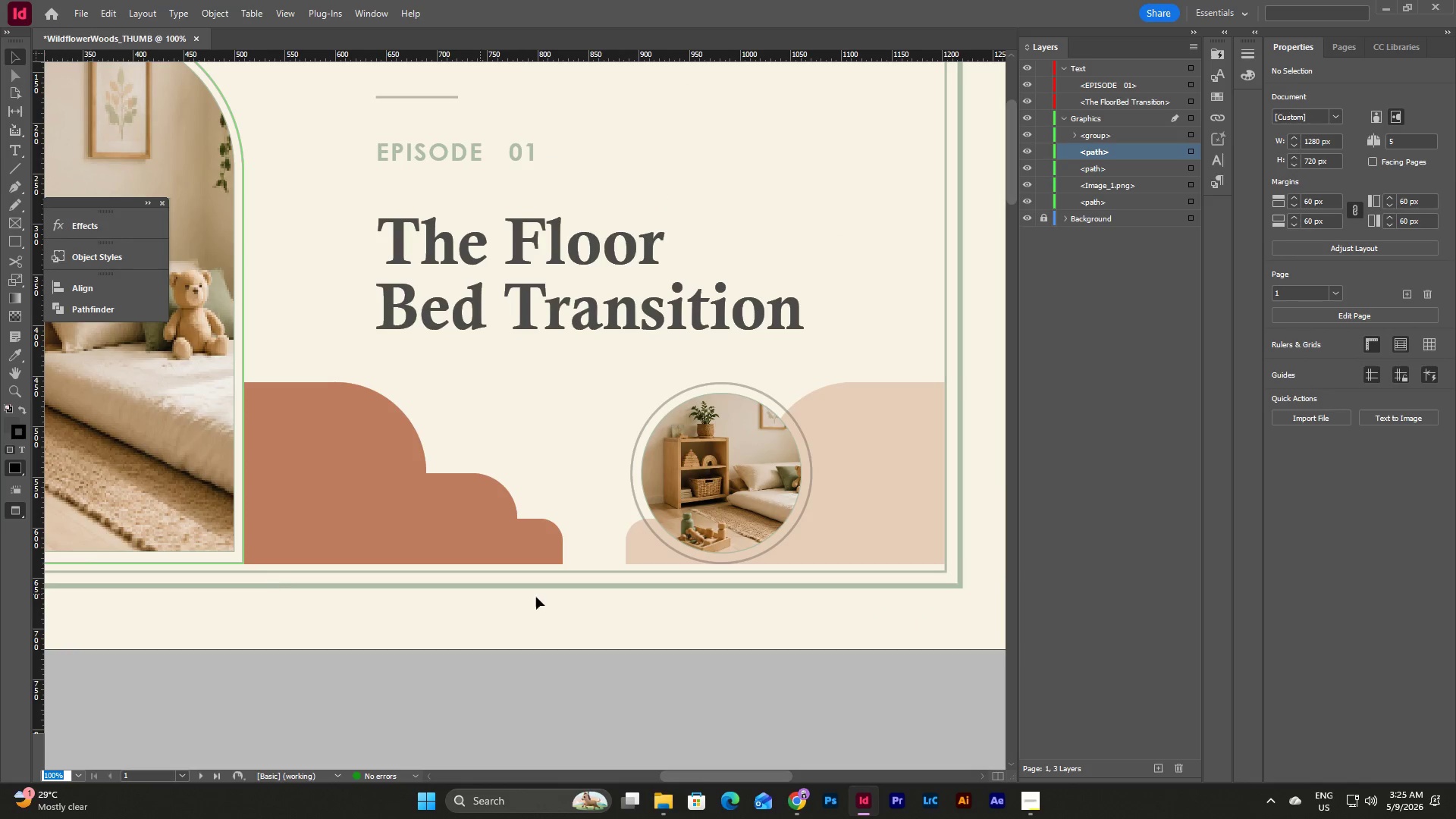 
scroll: coordinate [623, 599], scroll_direction: up, amount: 4.0
 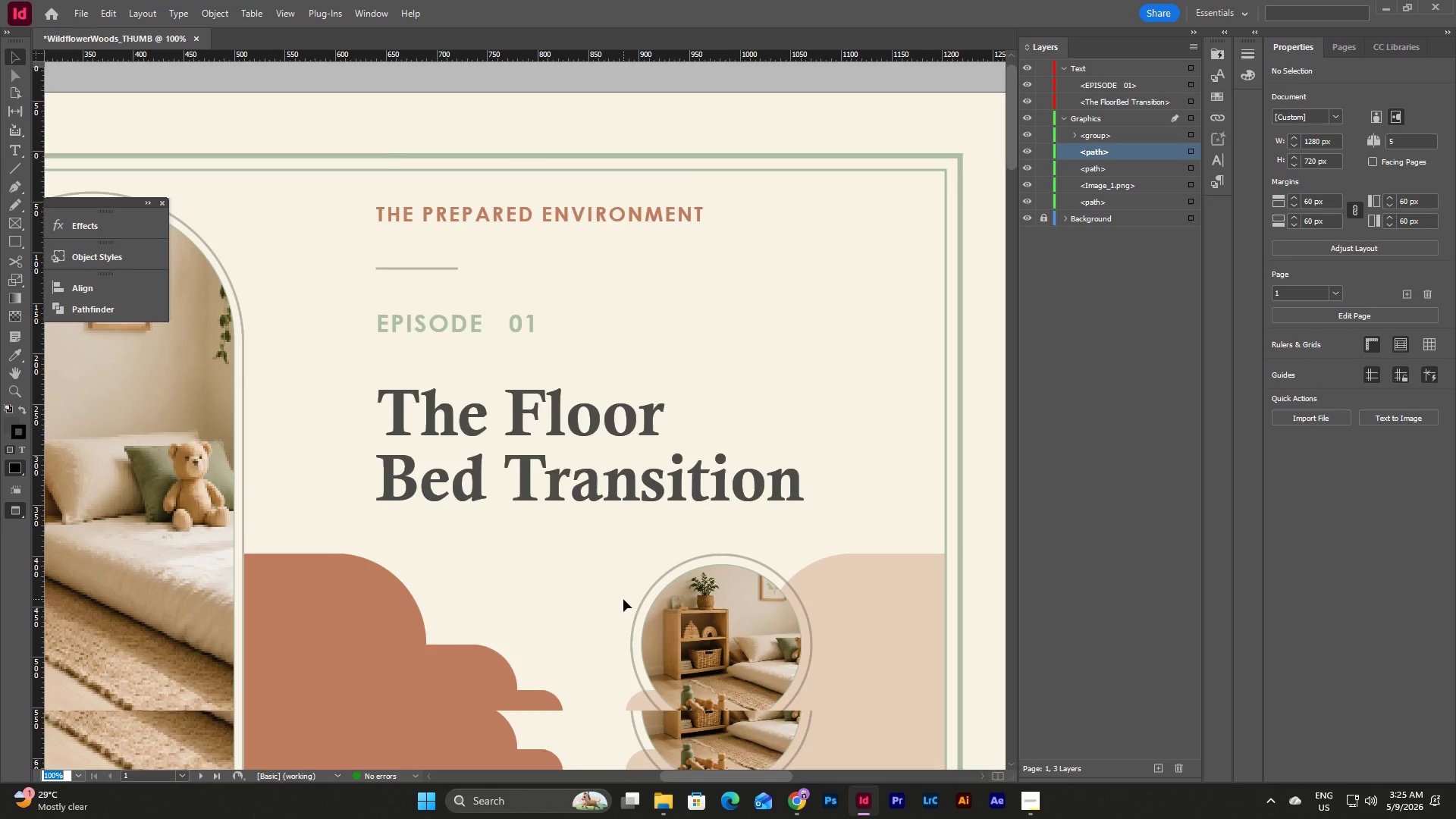 
scroll: coordinate [623, 599], scroll_direction: down, amount: 2.0
 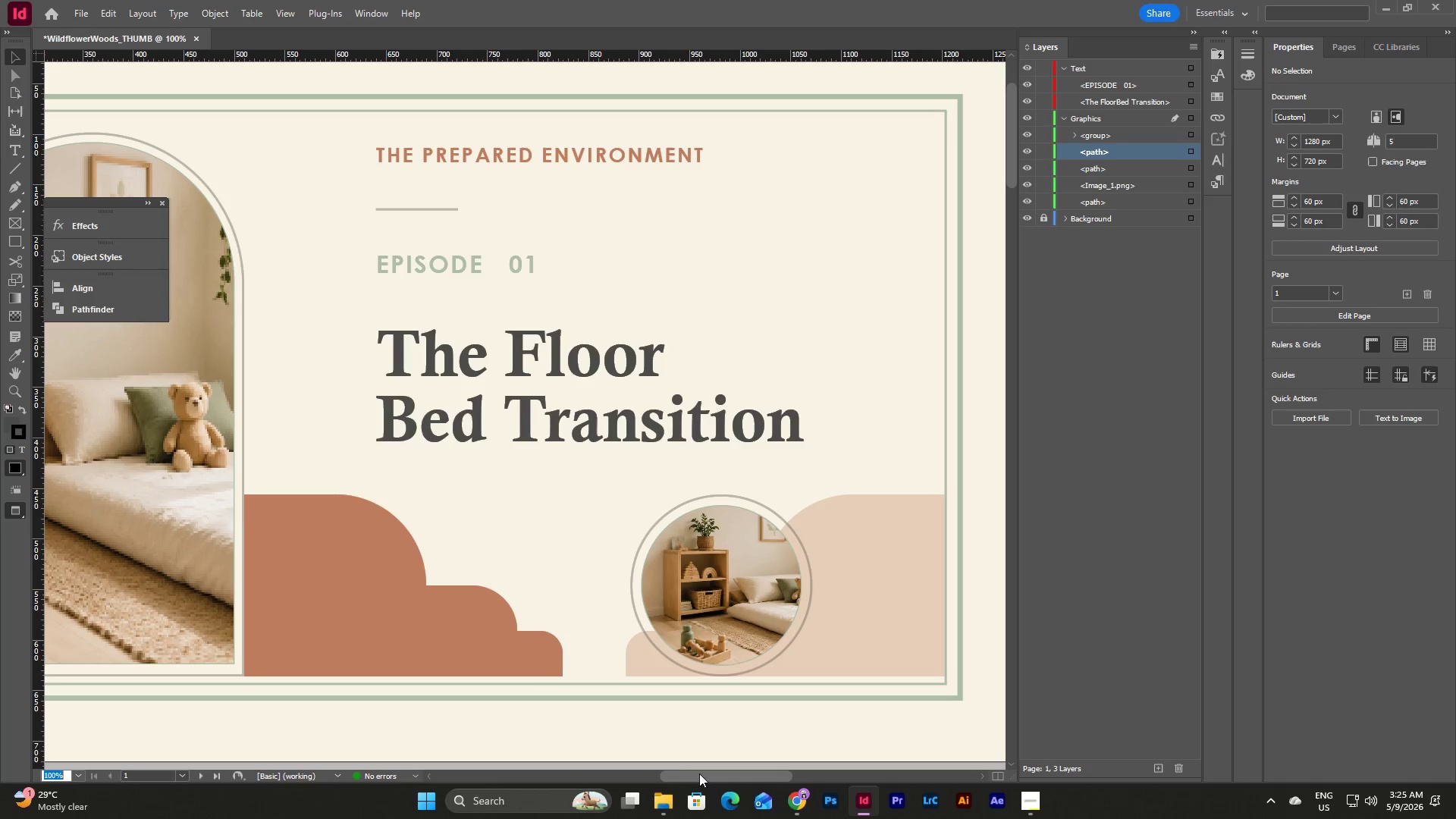 
left_click_drag(start_coordinate=[701, 777], to_coordinate=[695, 776])
 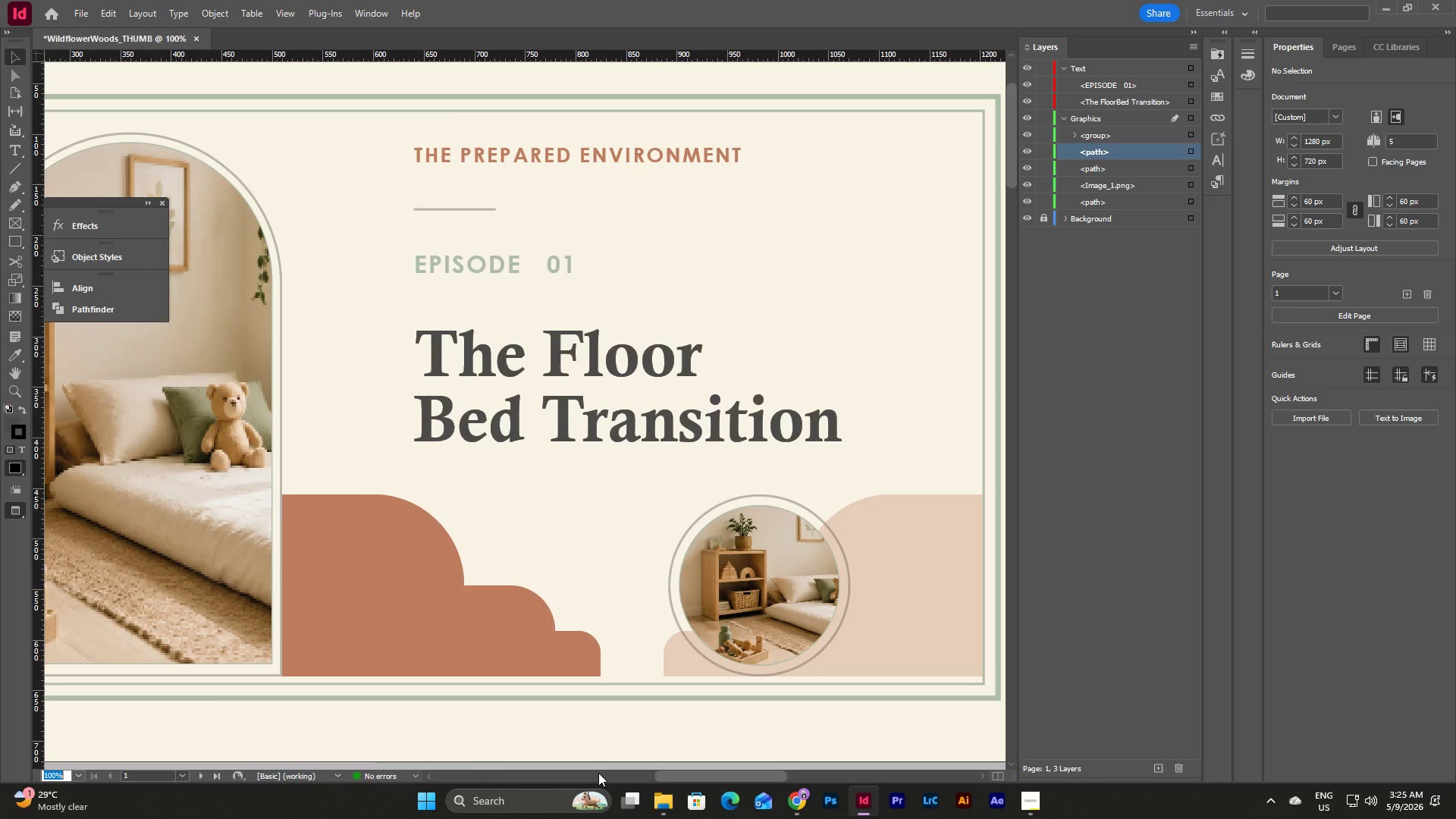 
left_click([79, 774])
 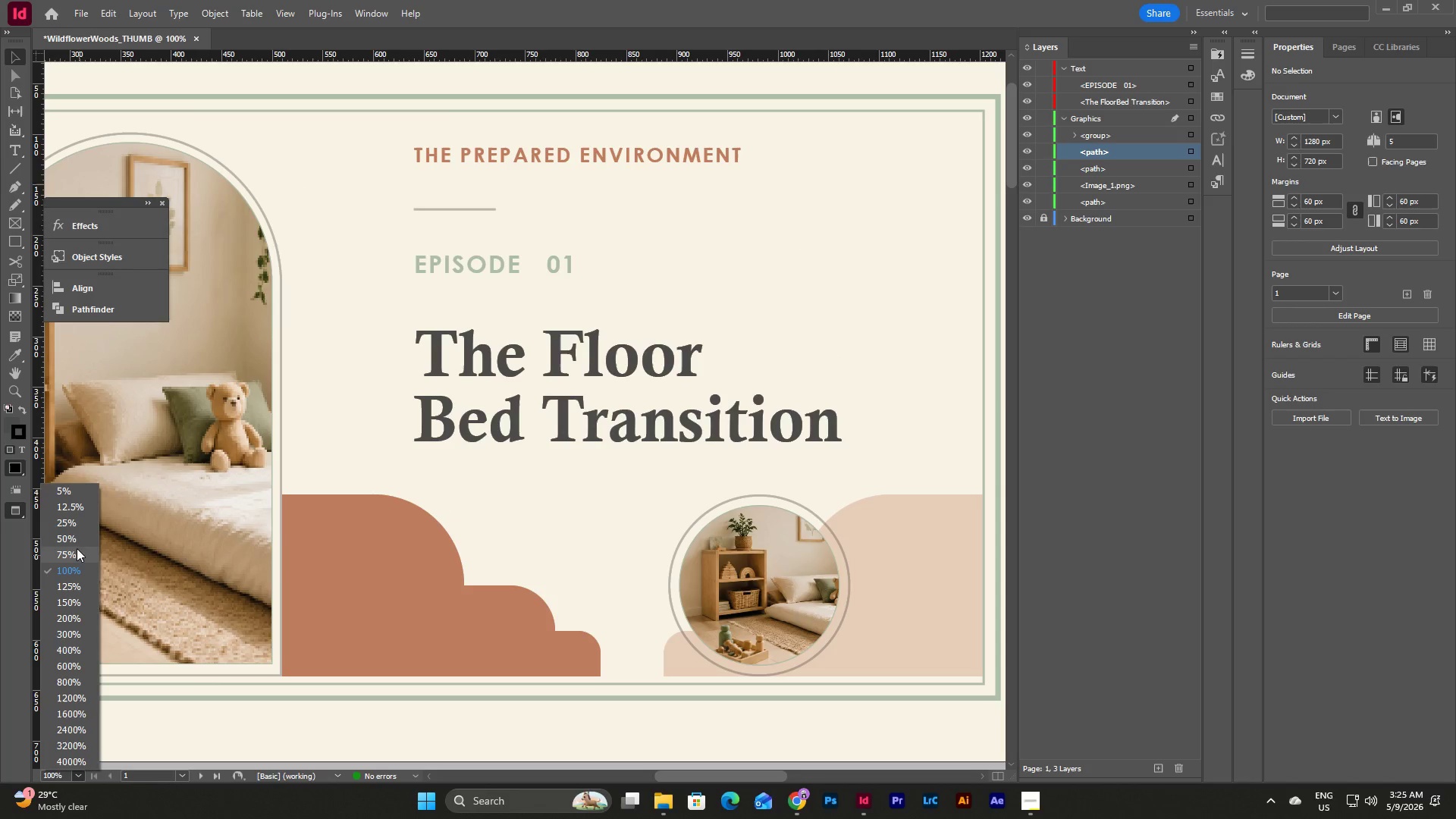 
left_click([73, 538])
 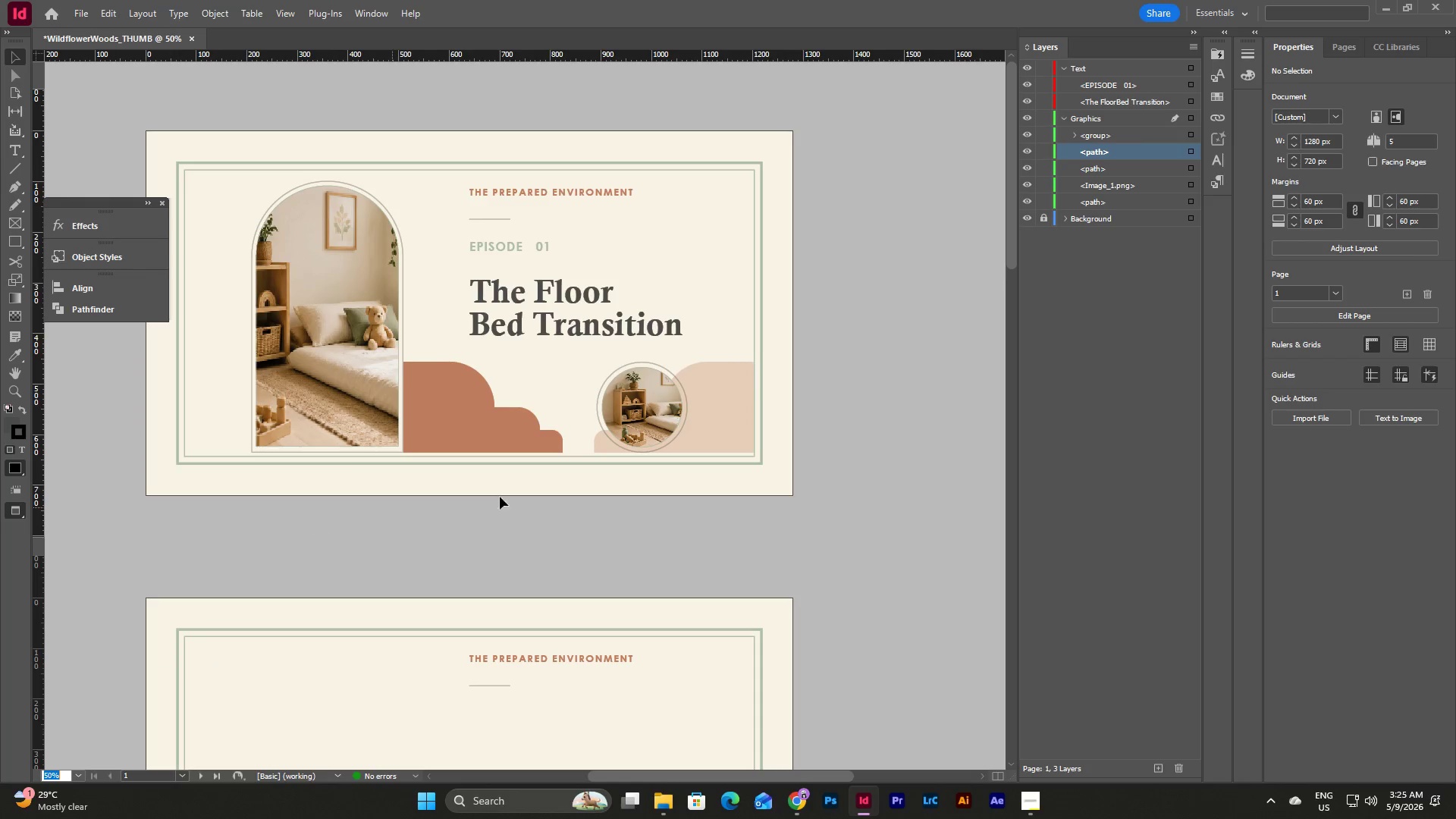 
scroll: coordinate [511, 497], scroll_direction: up, amount: 5.0
 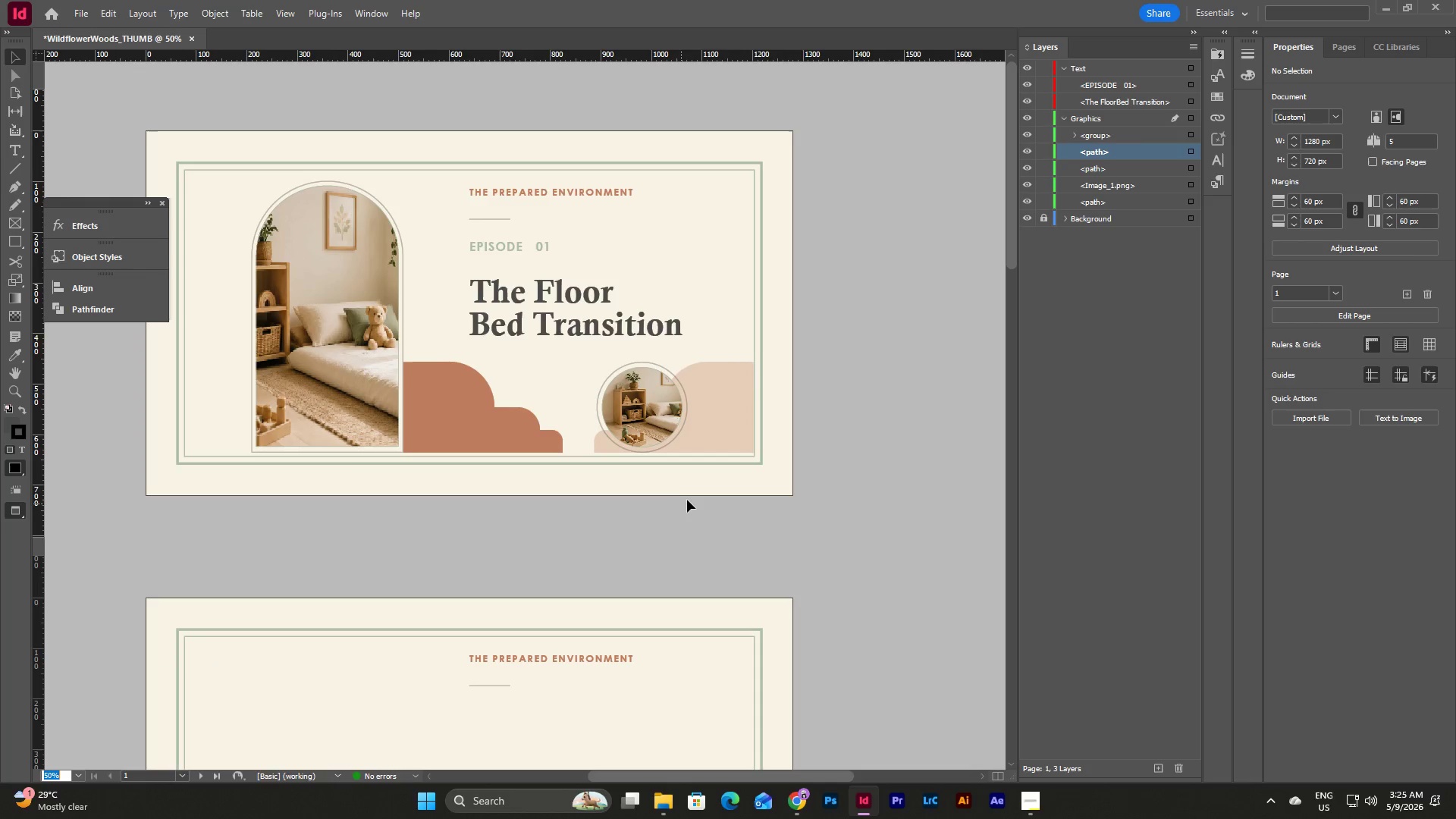 
left_click([691, 495])
 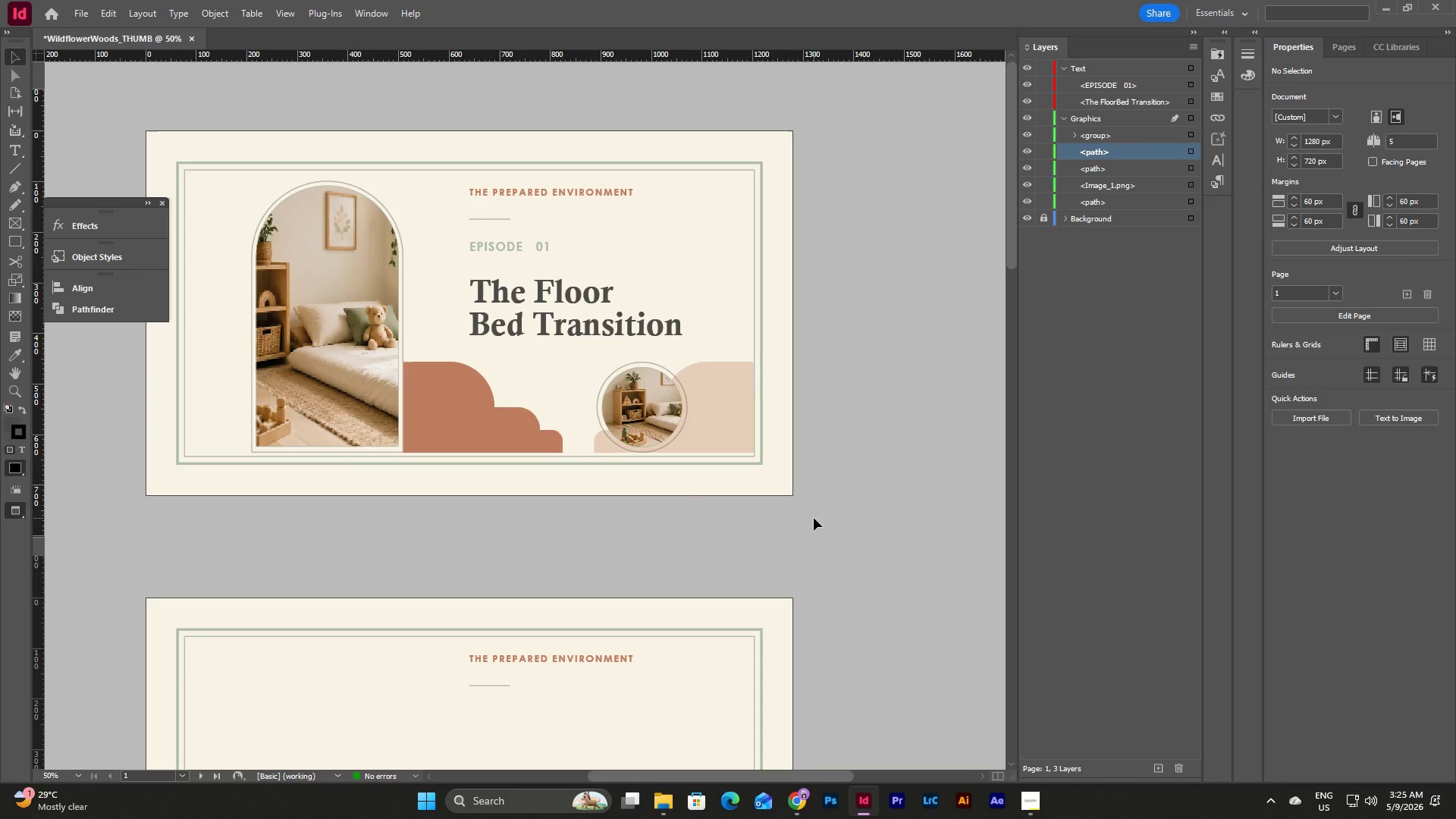 
type(wwww)
 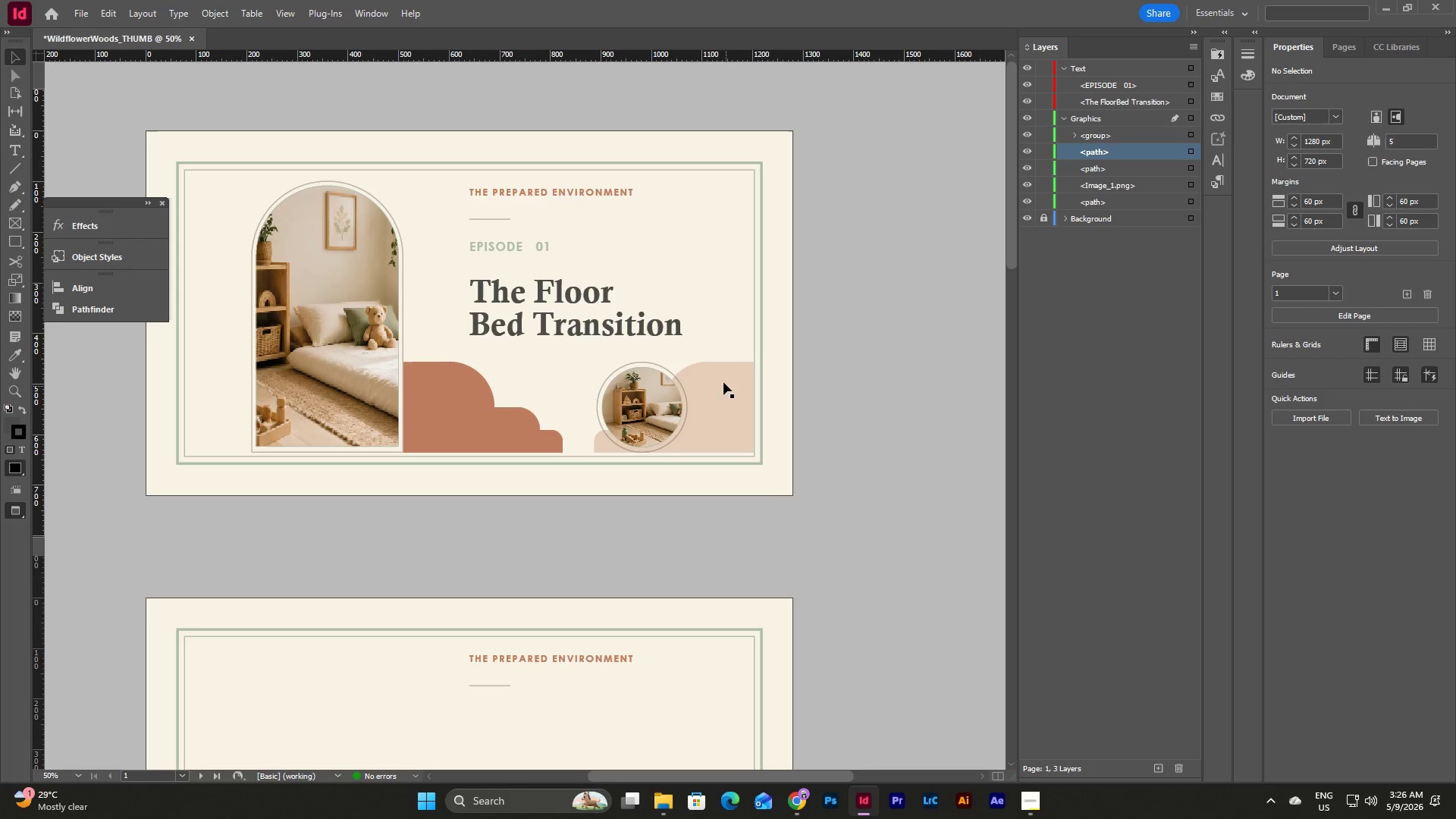 
wait(5.33)
 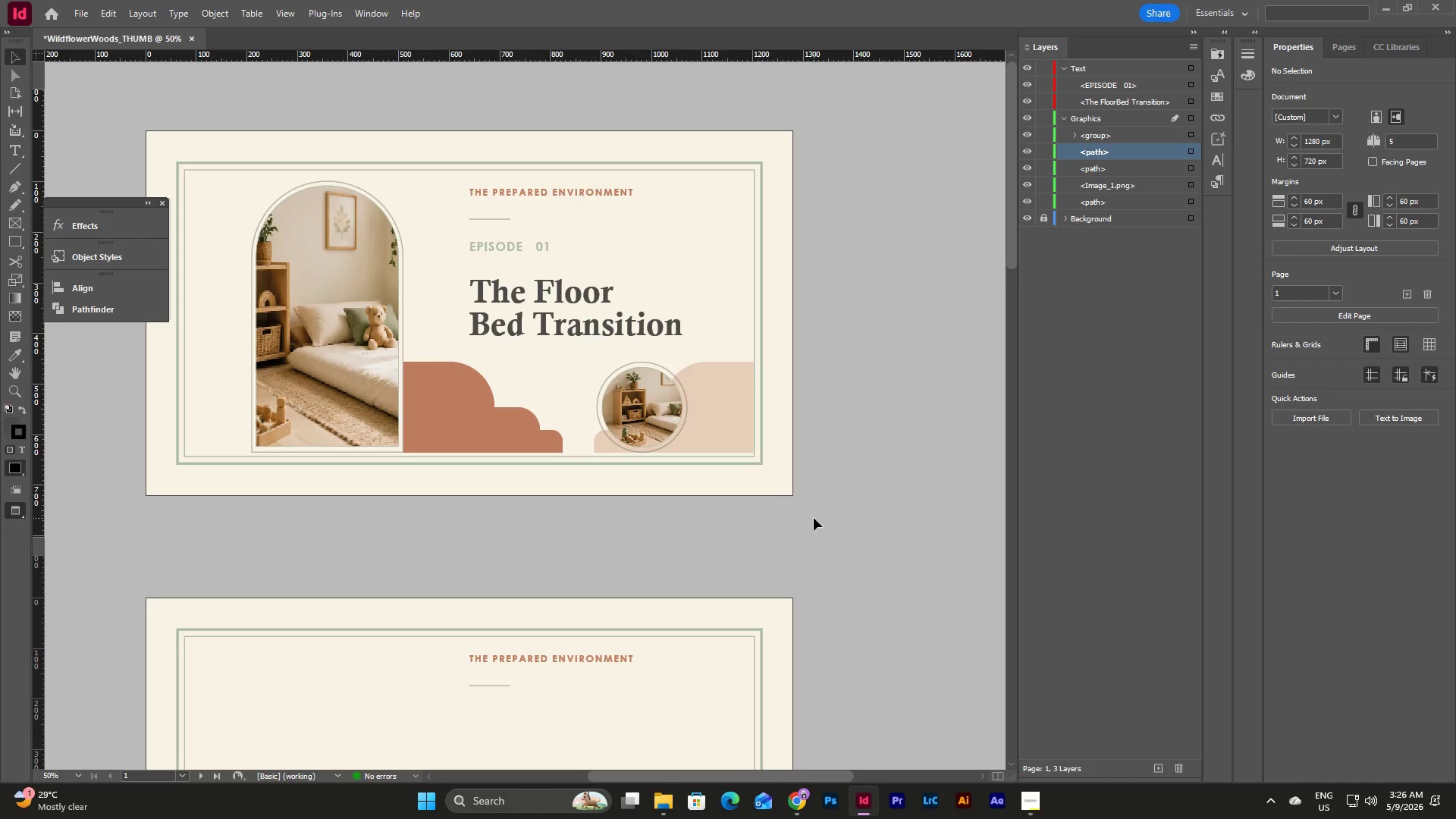 
scroll: coordinate [805, 466], scroll_direction: up, amount: 4.0
 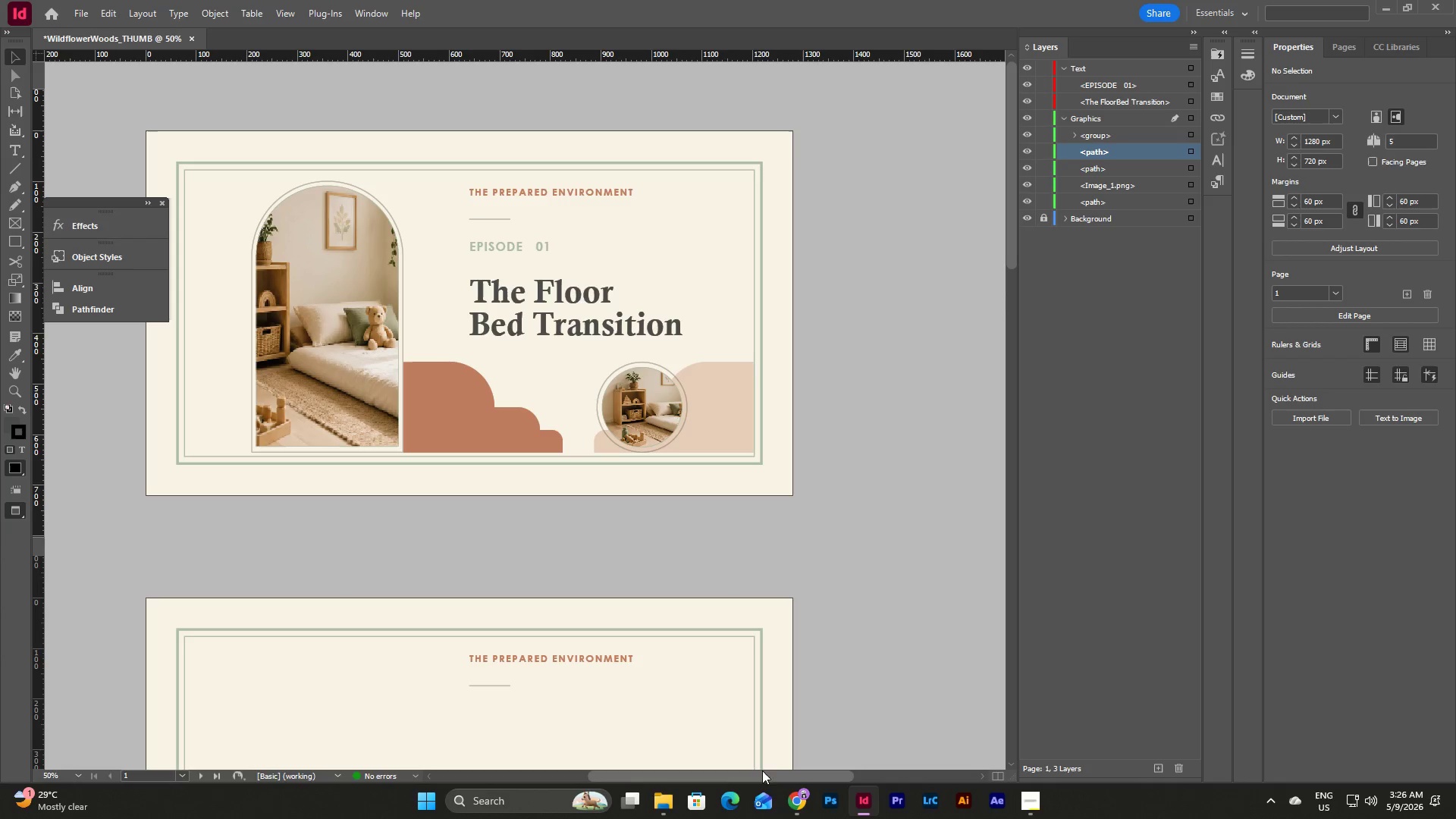 
left_click_drag(start_coordinate=[762, 774], to_coordinate=[725, 777])
 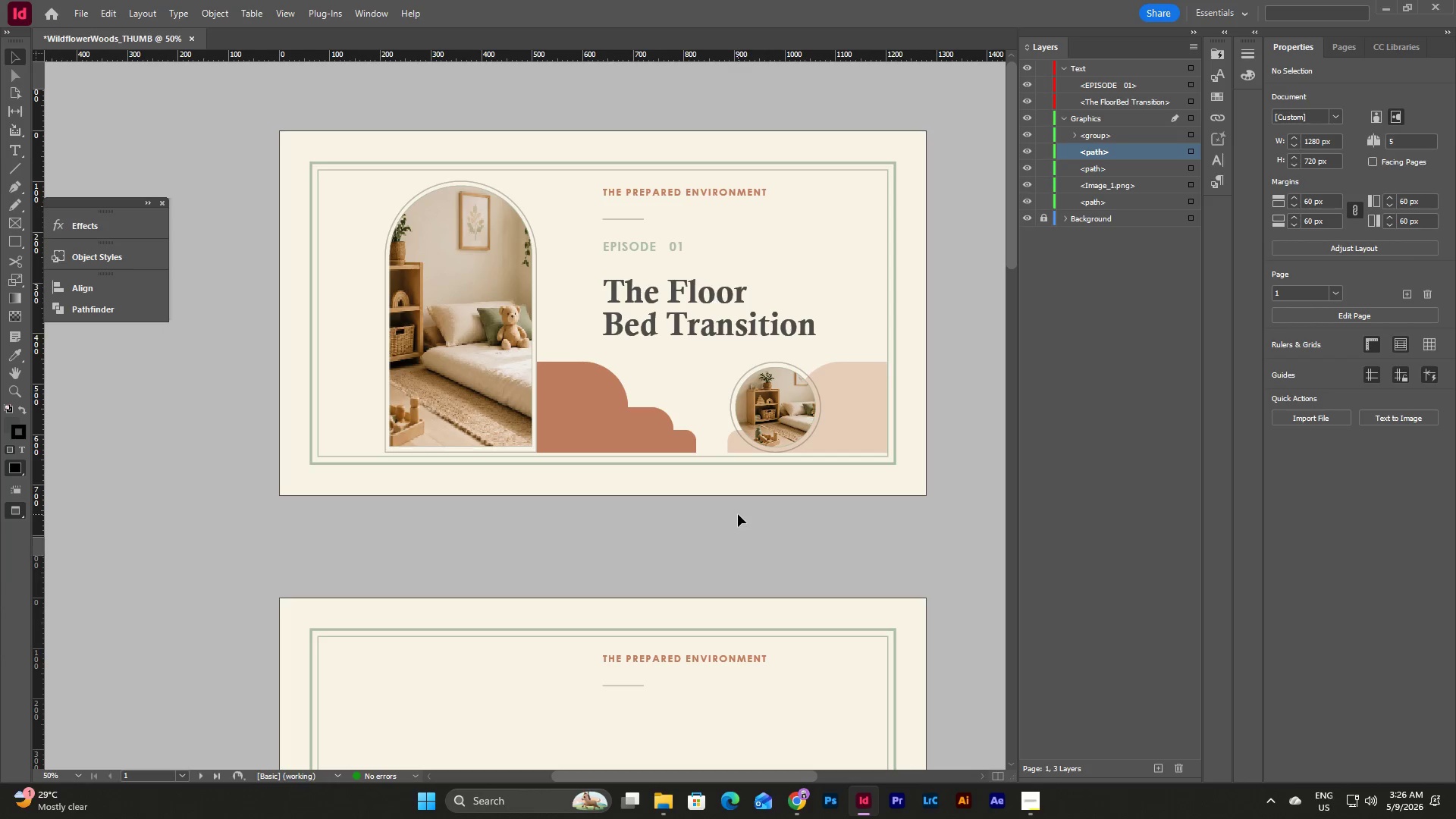 
scroll: coordinate [738, 514], scroll_direction: up, amount: 2.0
 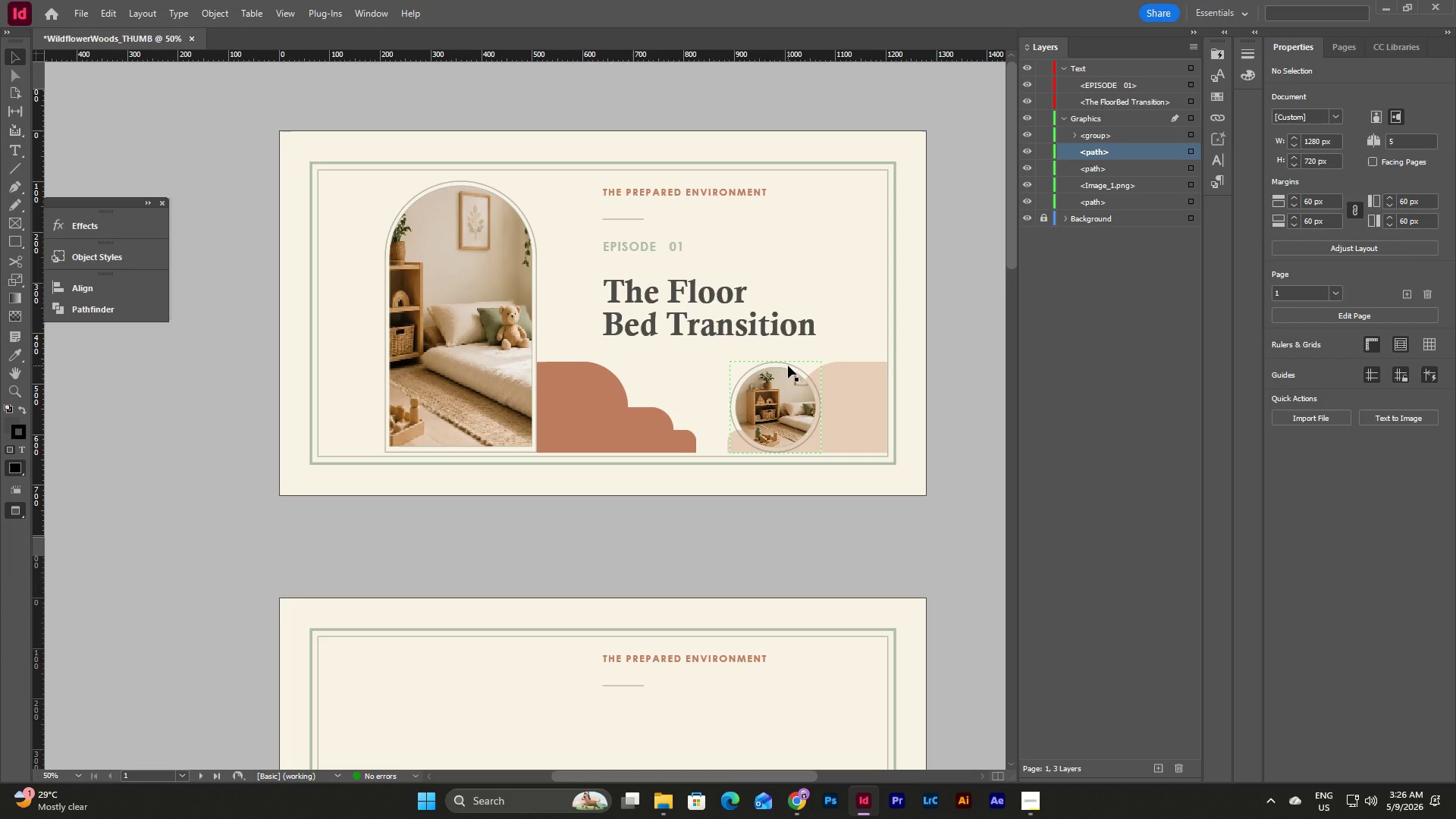 
left_click([873, 381])
 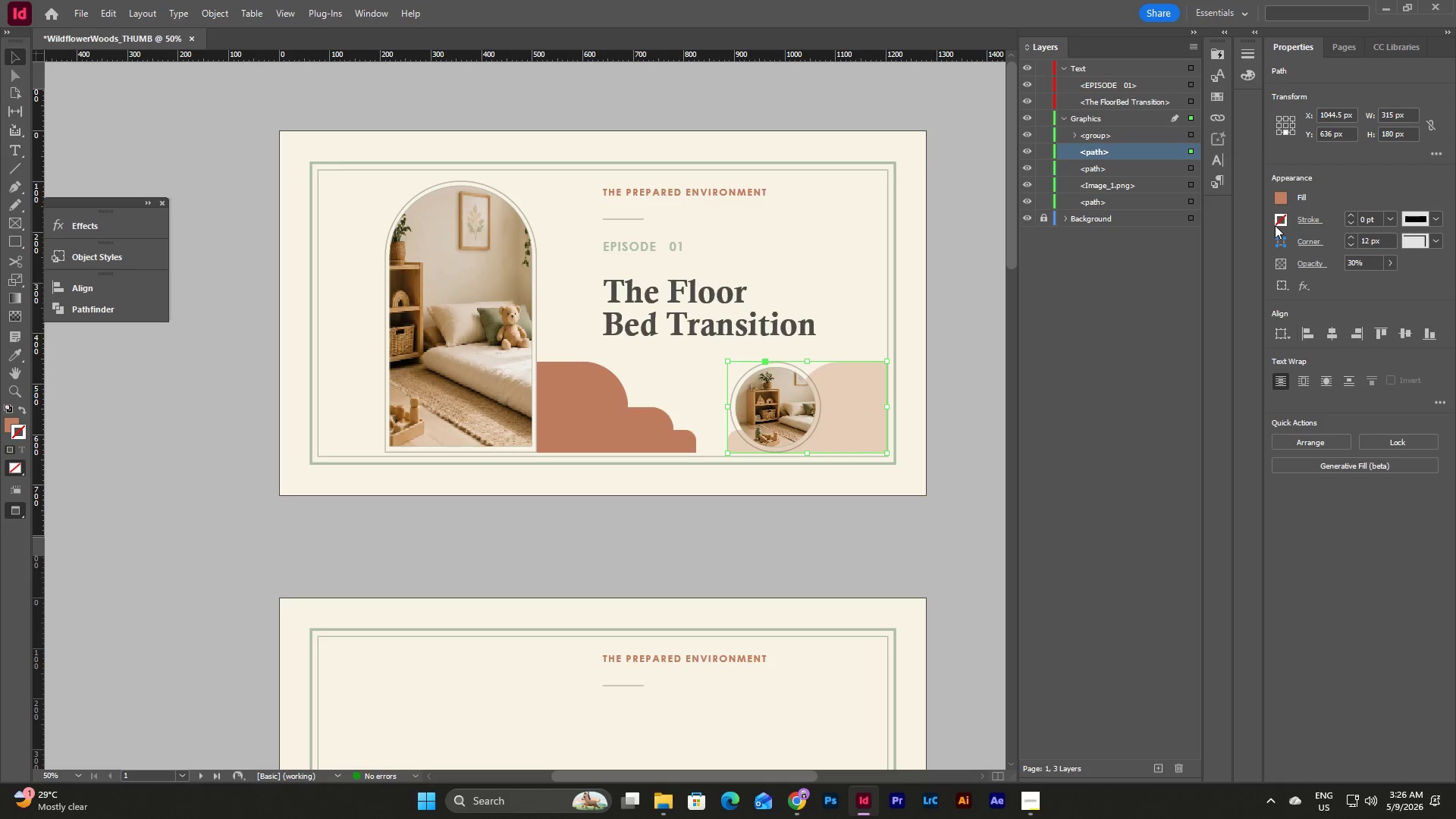 
double_click([1393, 261])
 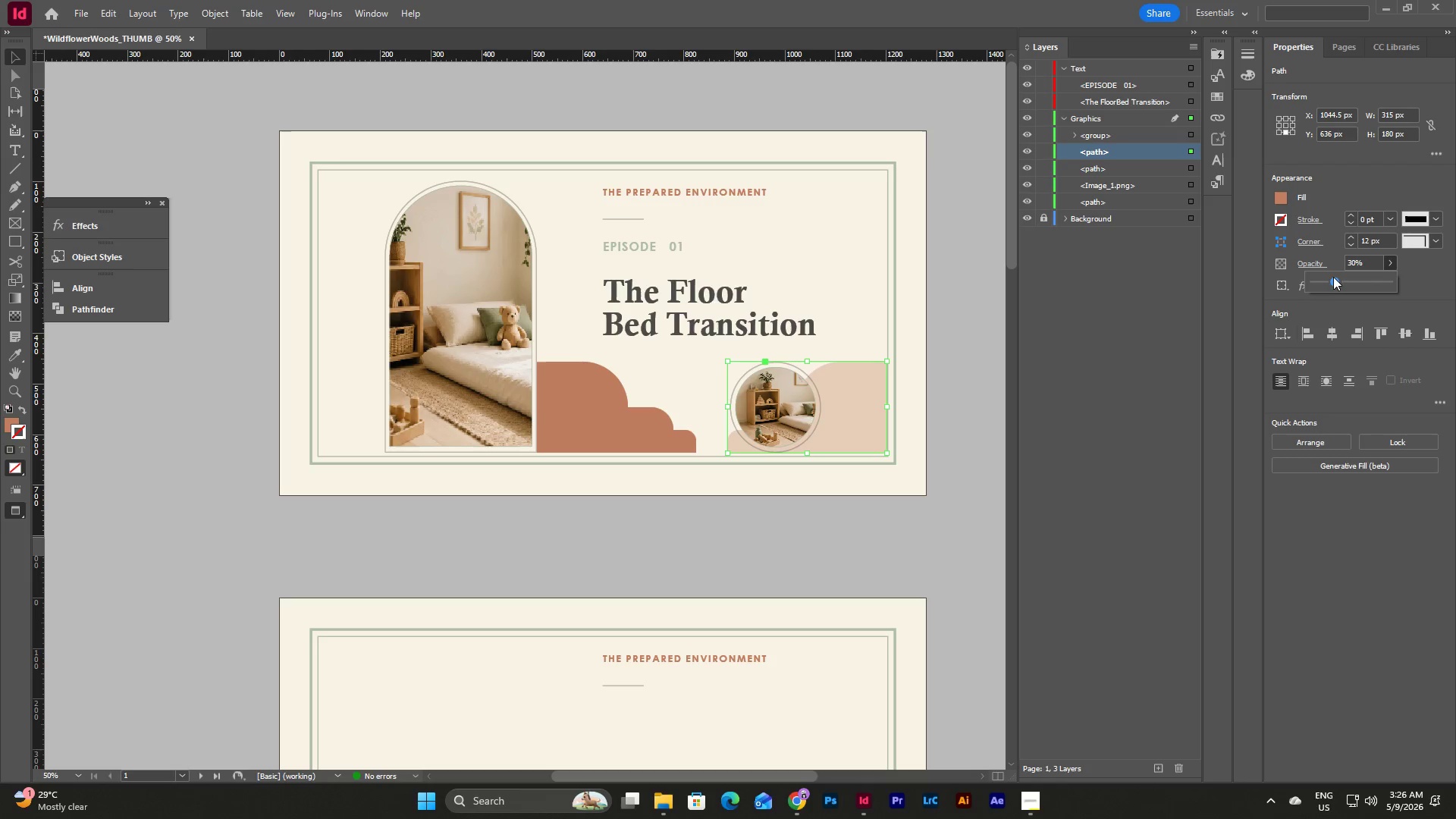 
left_click_drag(start_coordinate=[1334, 281], to_coordinate=[1345, 293])
 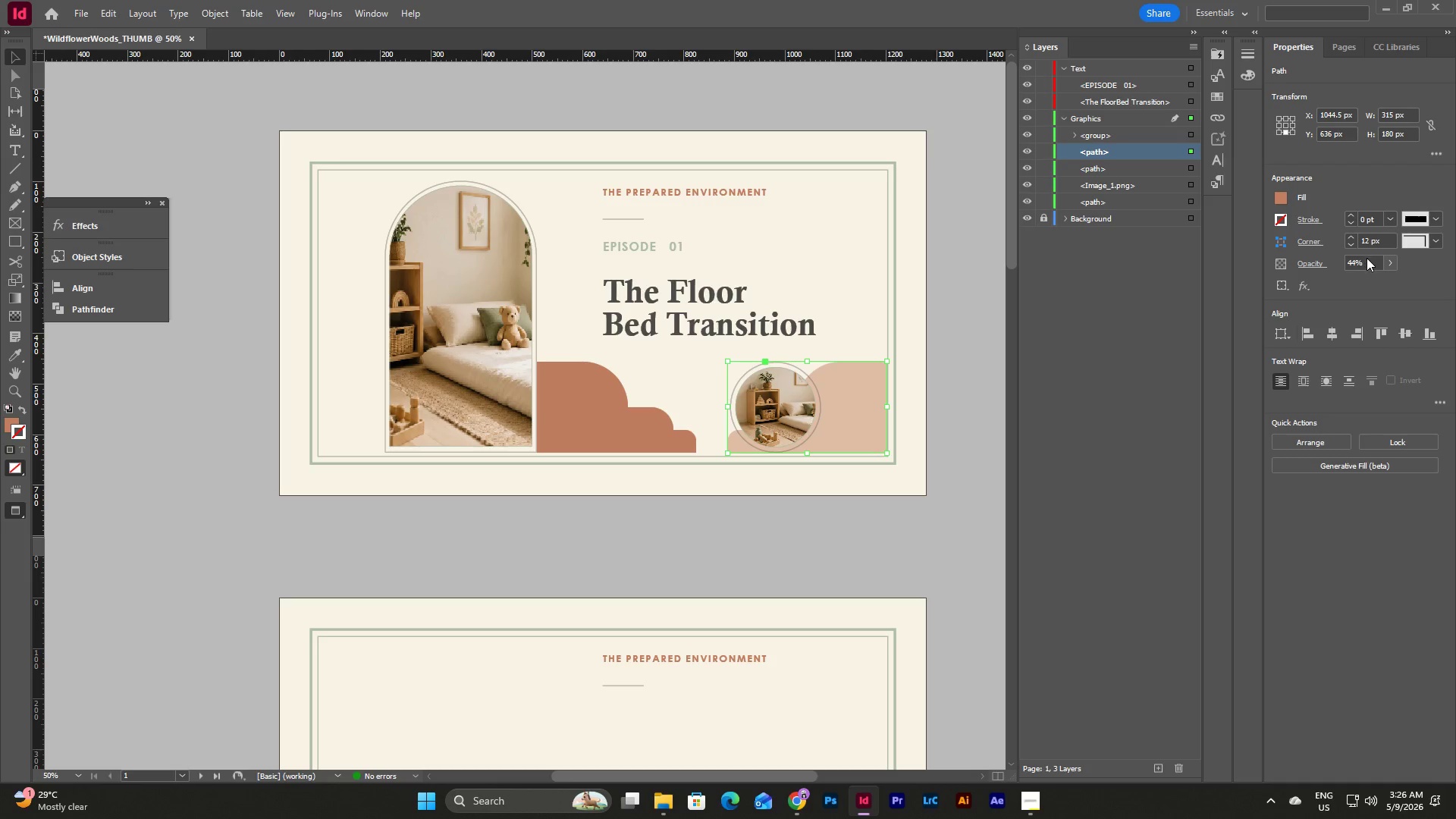 
triple_click([1369, 262])
 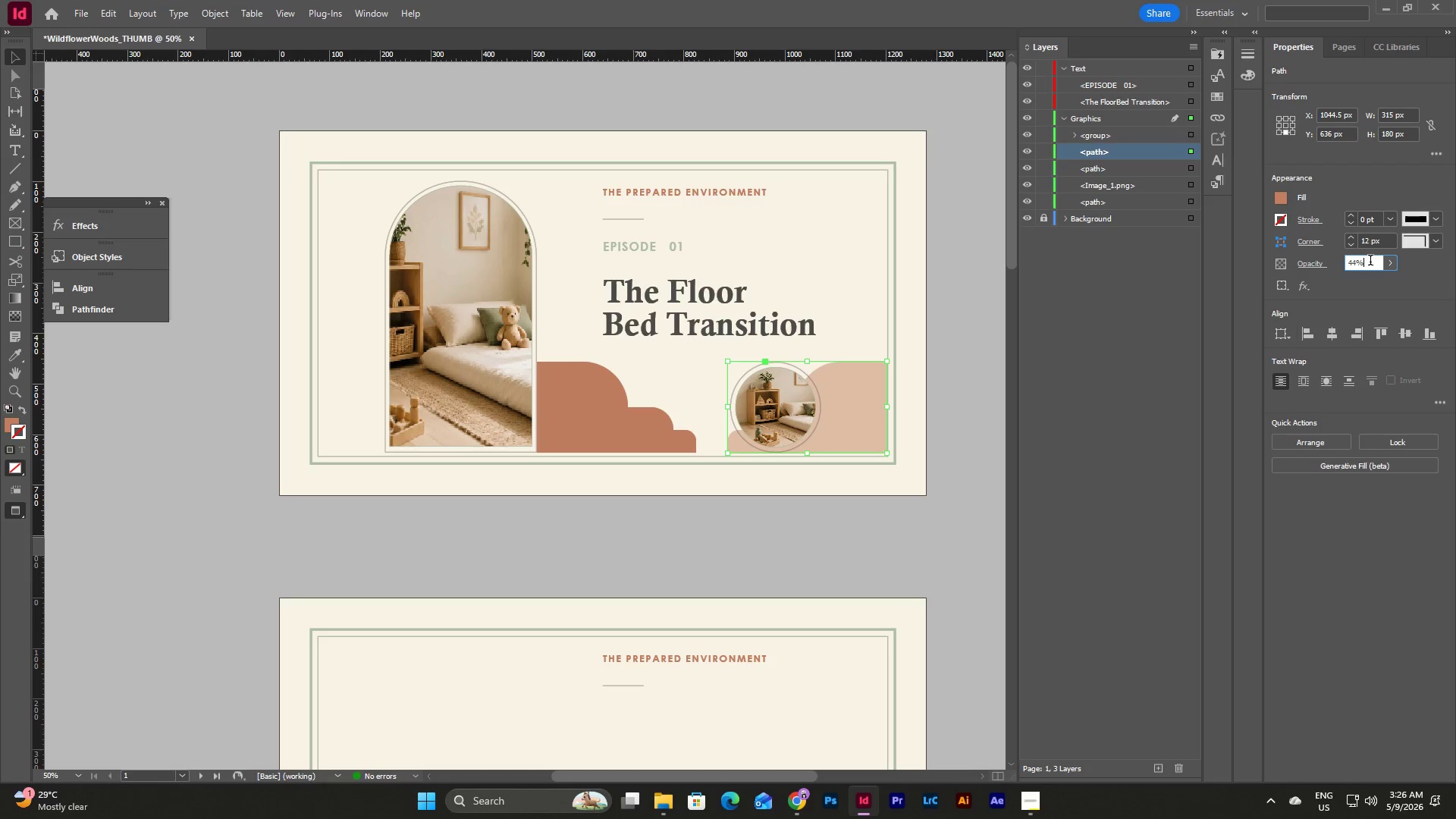 
left_click_drag(start_coordinate=[1370, 262], to_coordinate=[1292, 259])
 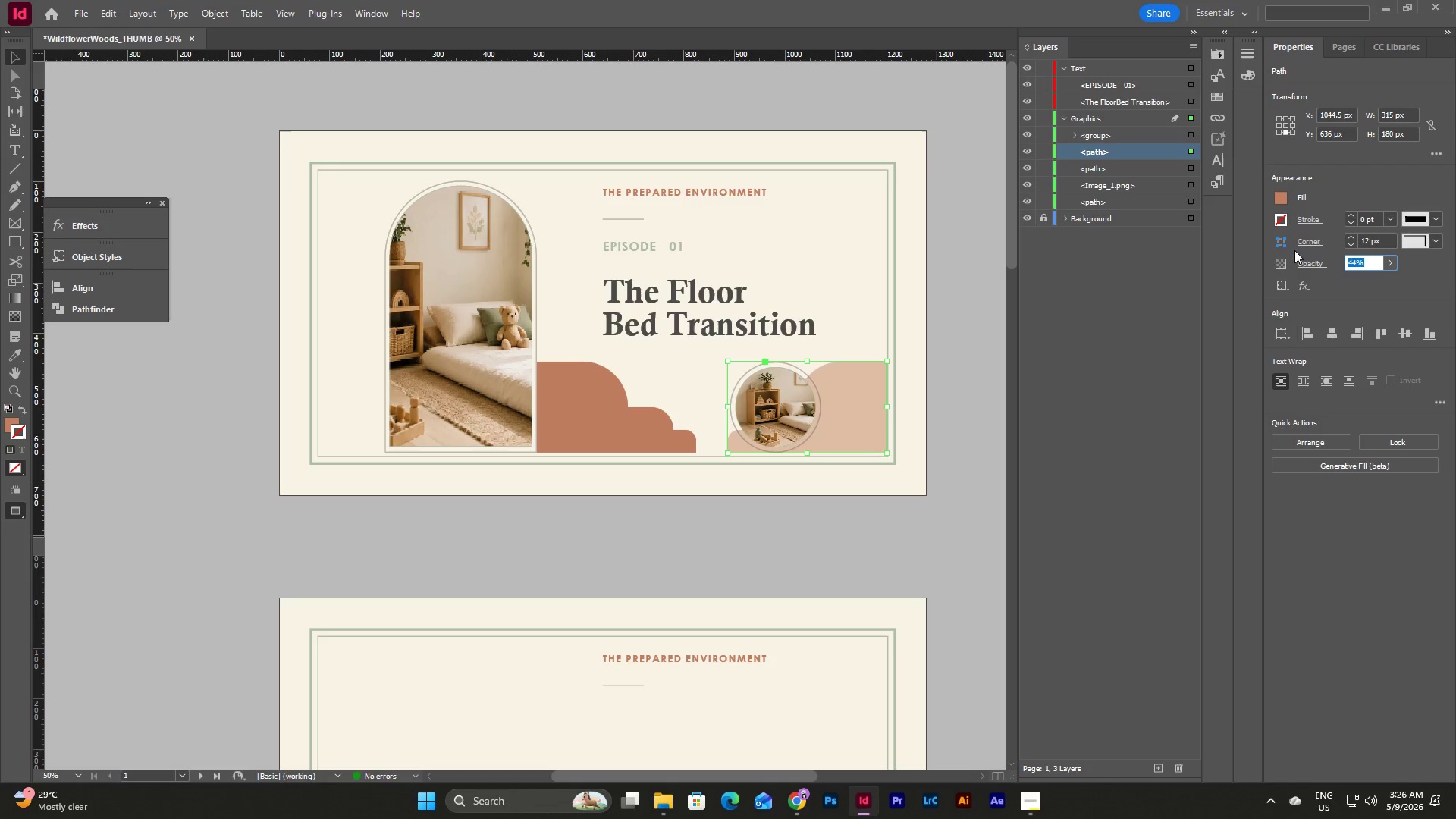 
key(Numpad2)
 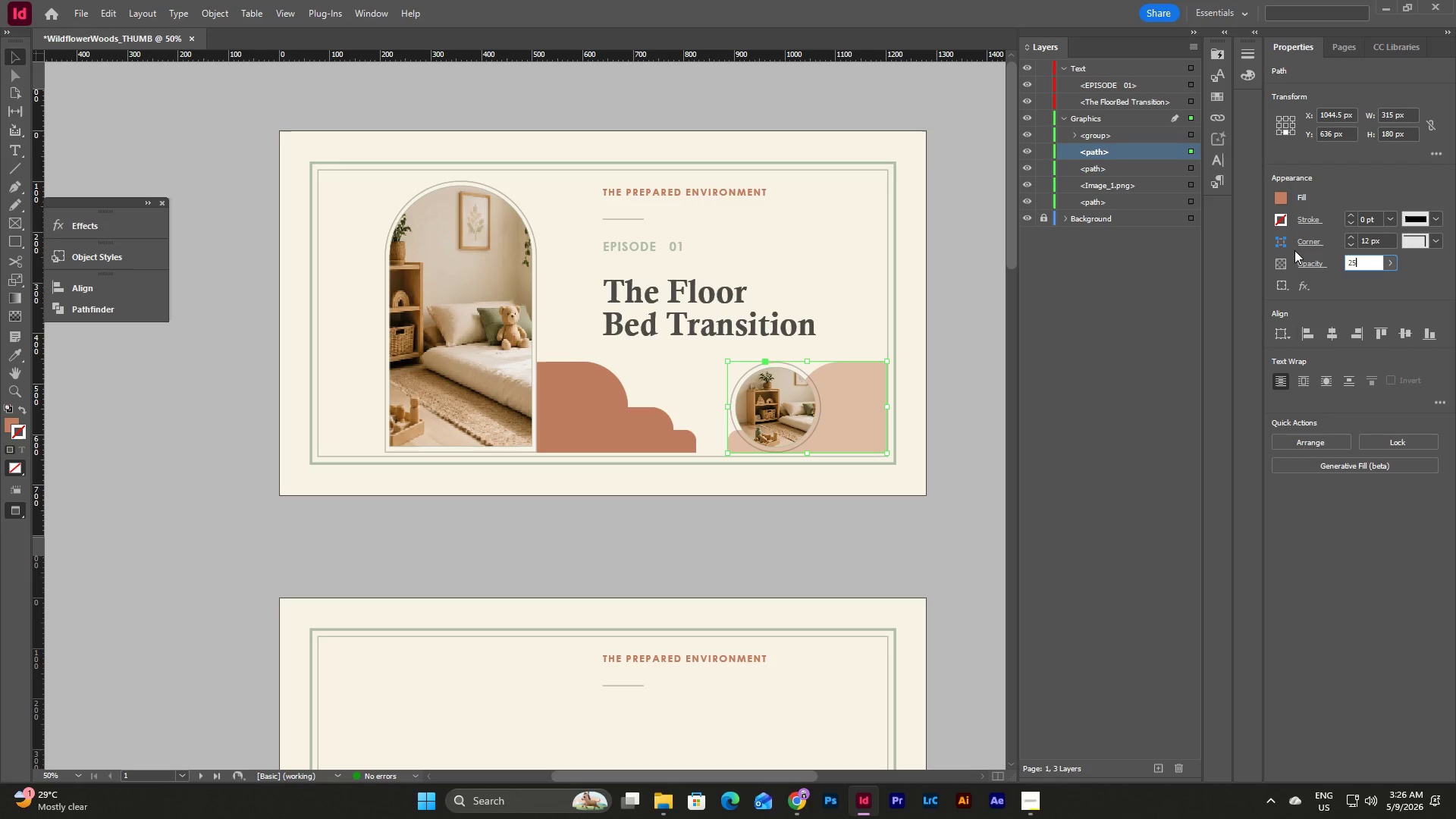 
key(Numpad5)
 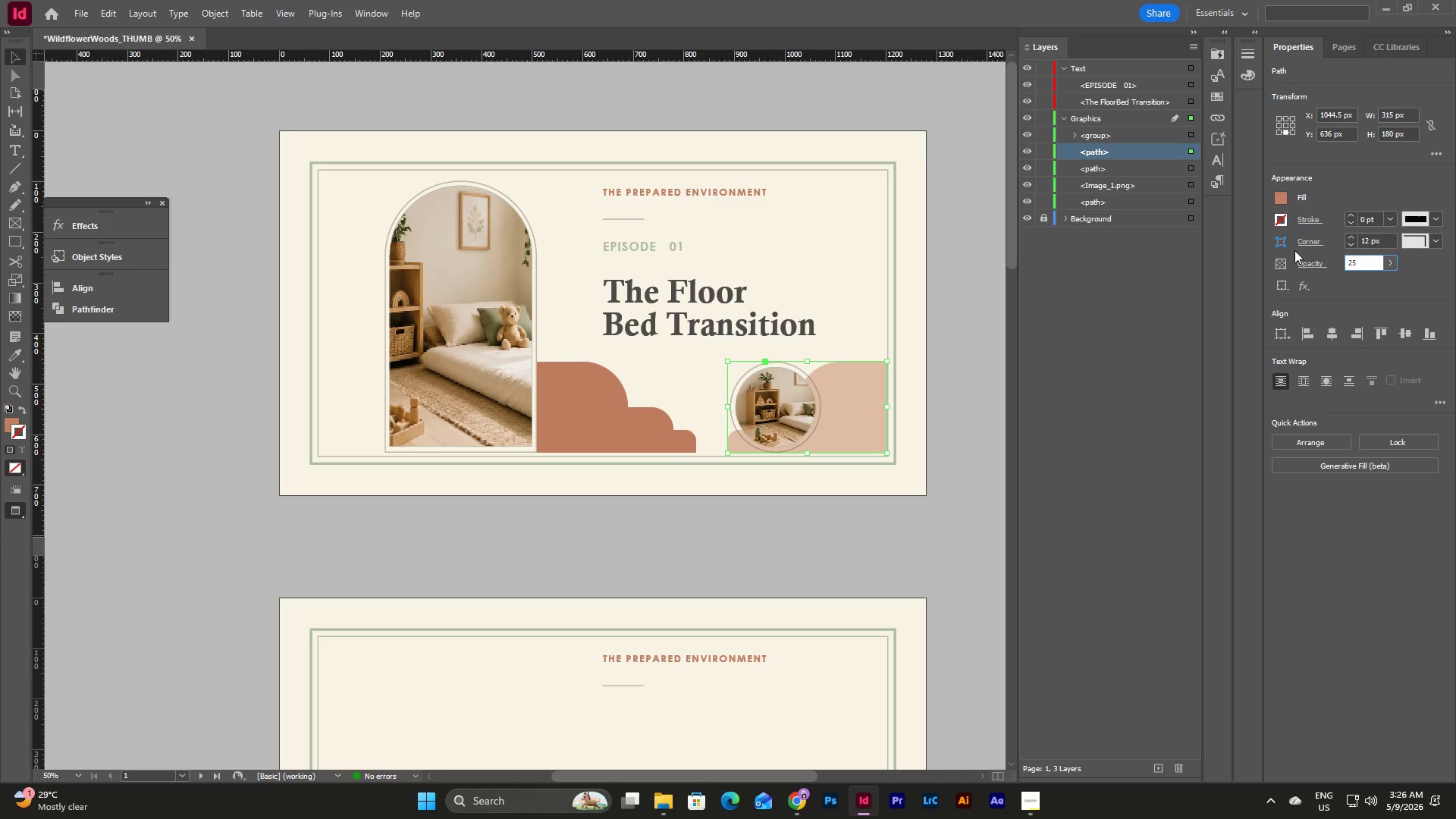 
key(Backspace)
 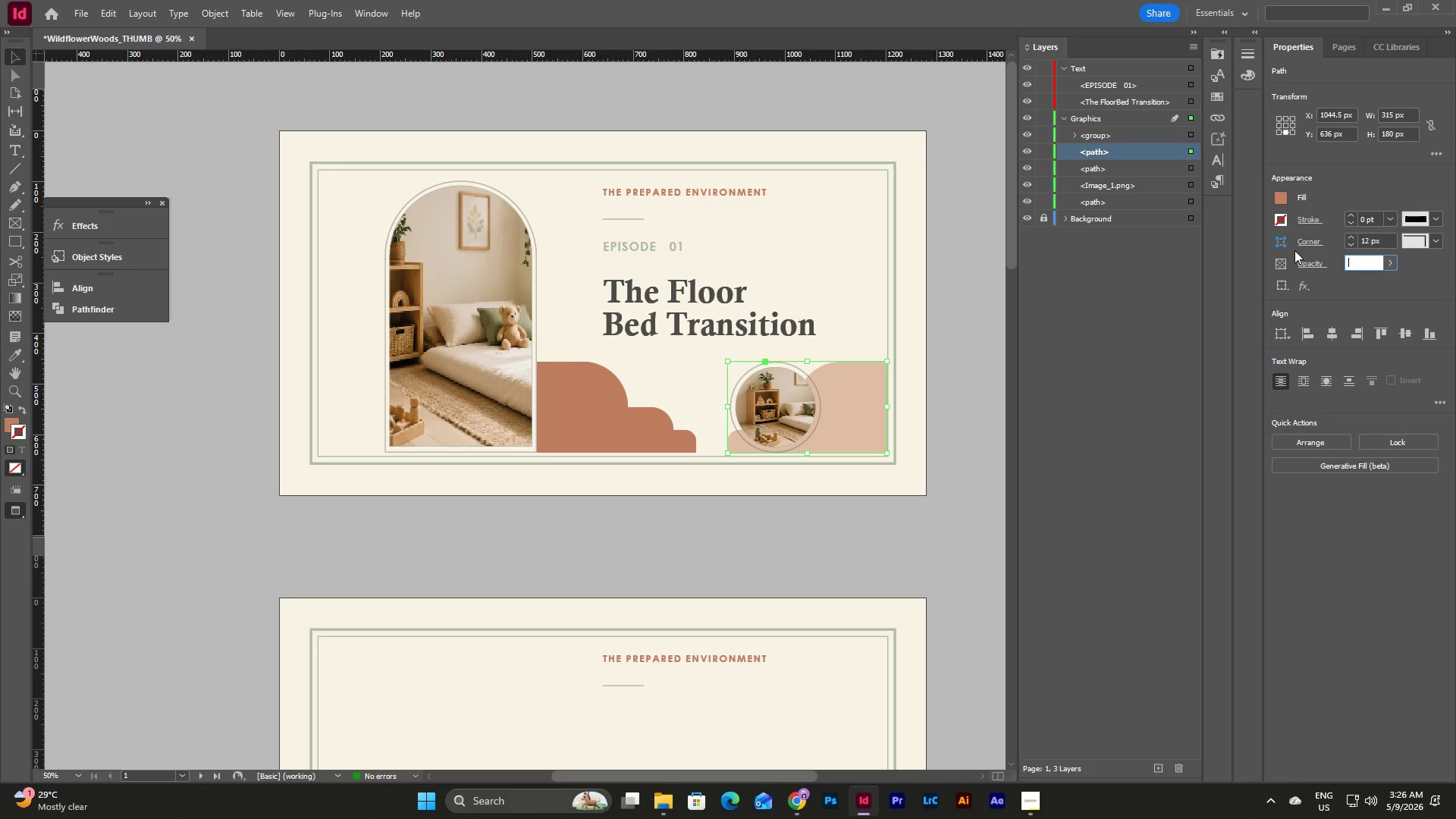 
key(Backspace)
 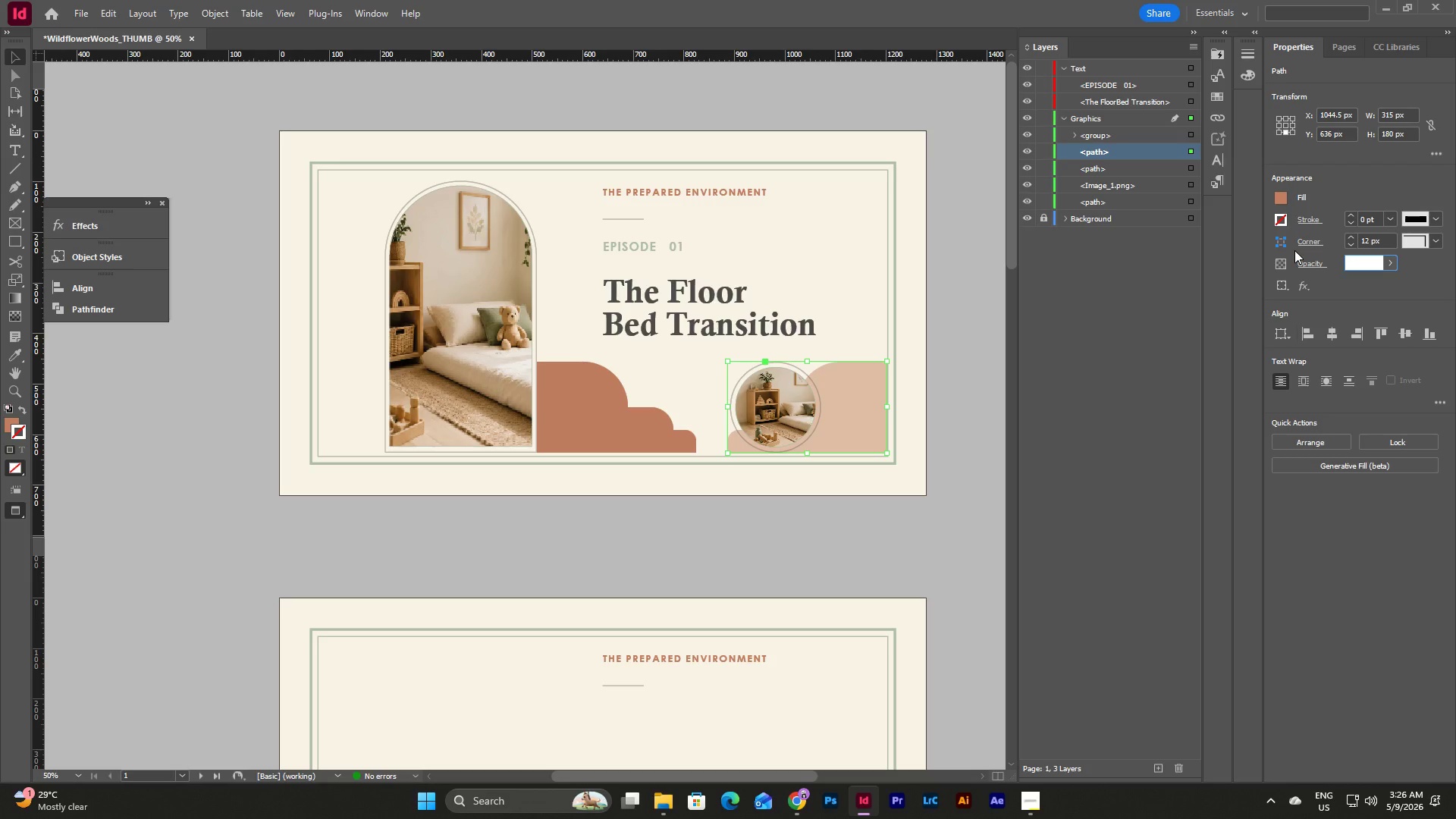 
key(Numpad3)
 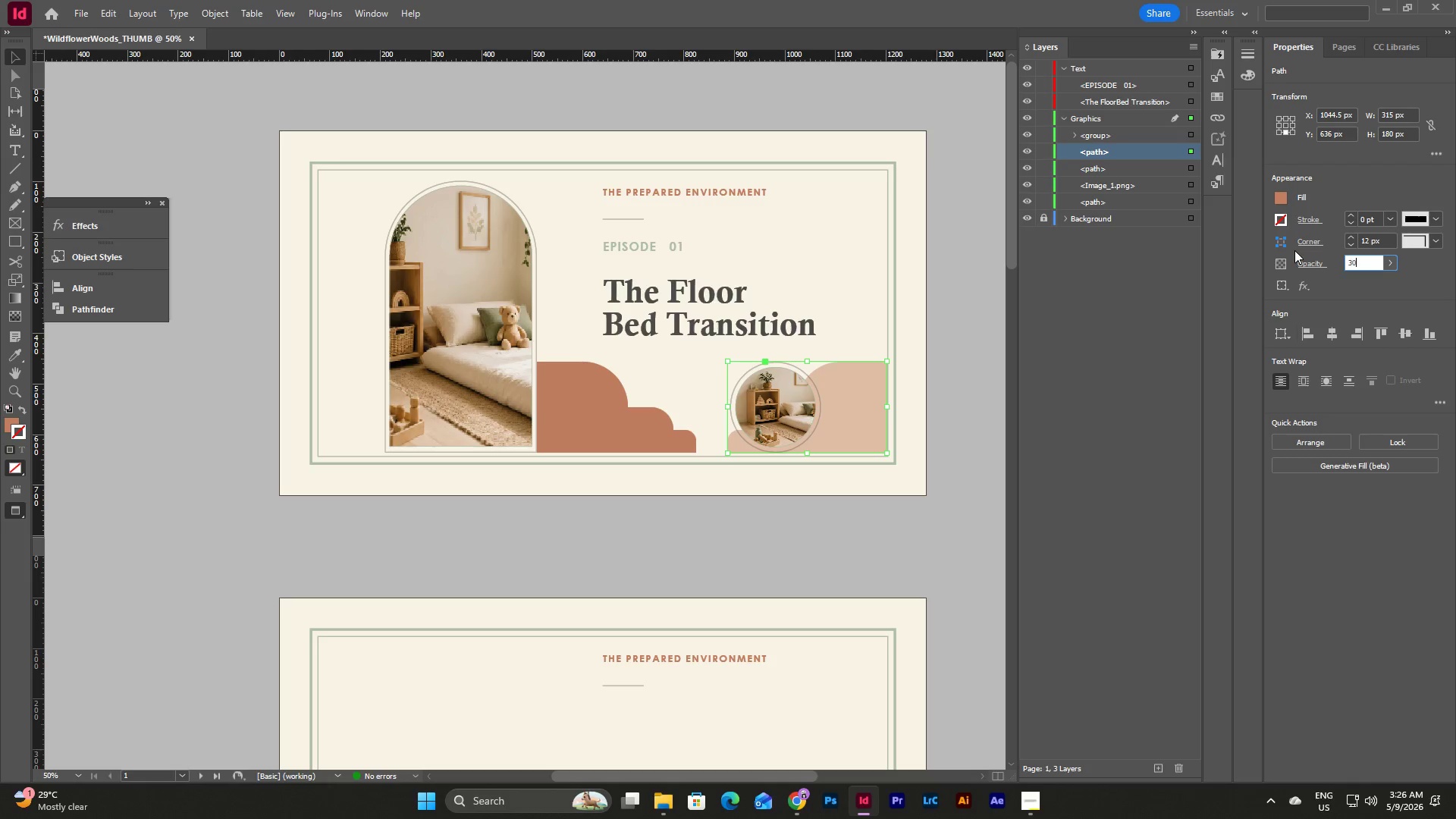 
key(Numpad0)
 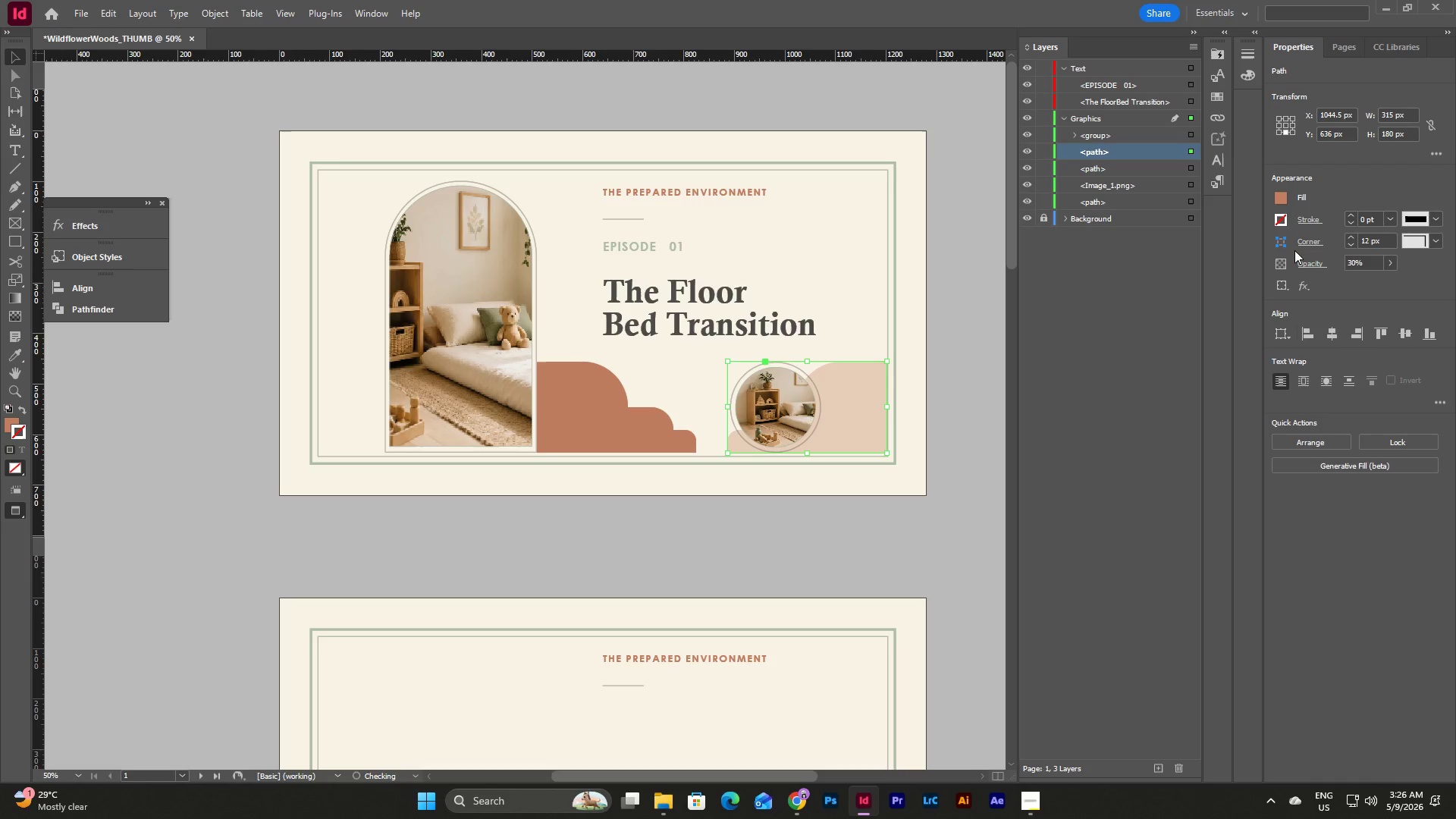 
key(NumpadEnter)
 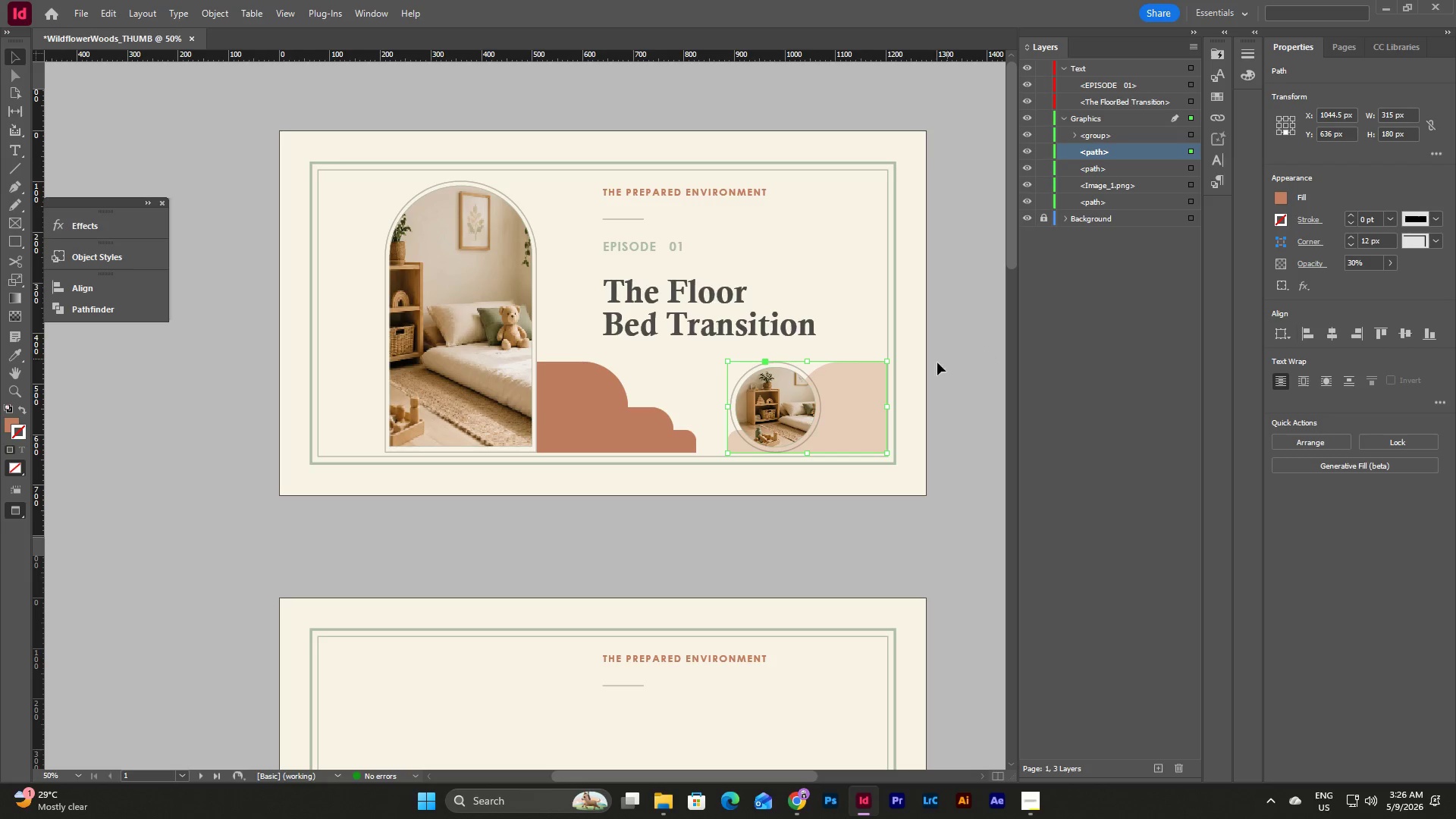 
left_click([930, 363])
 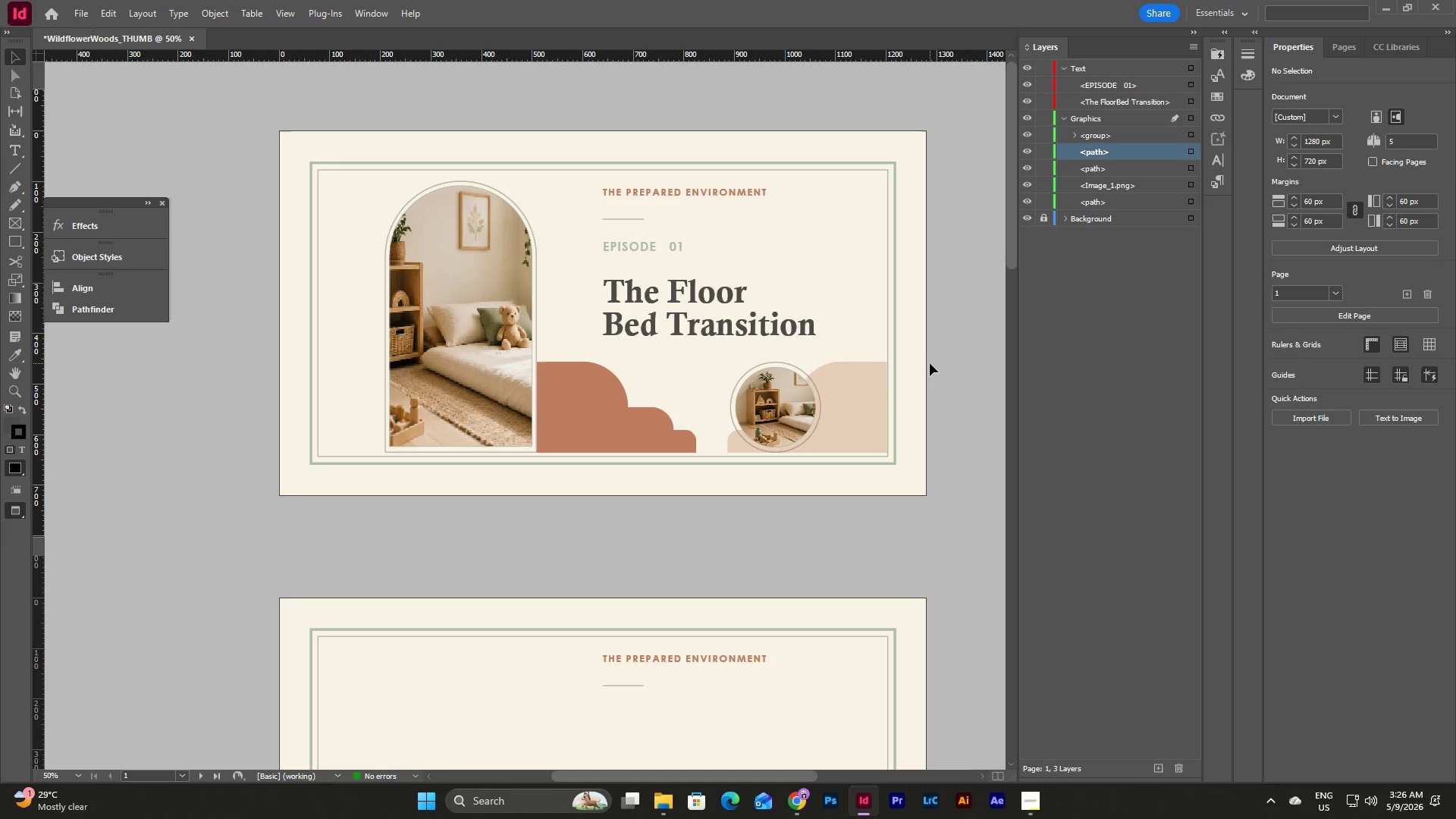 
type(ww)
 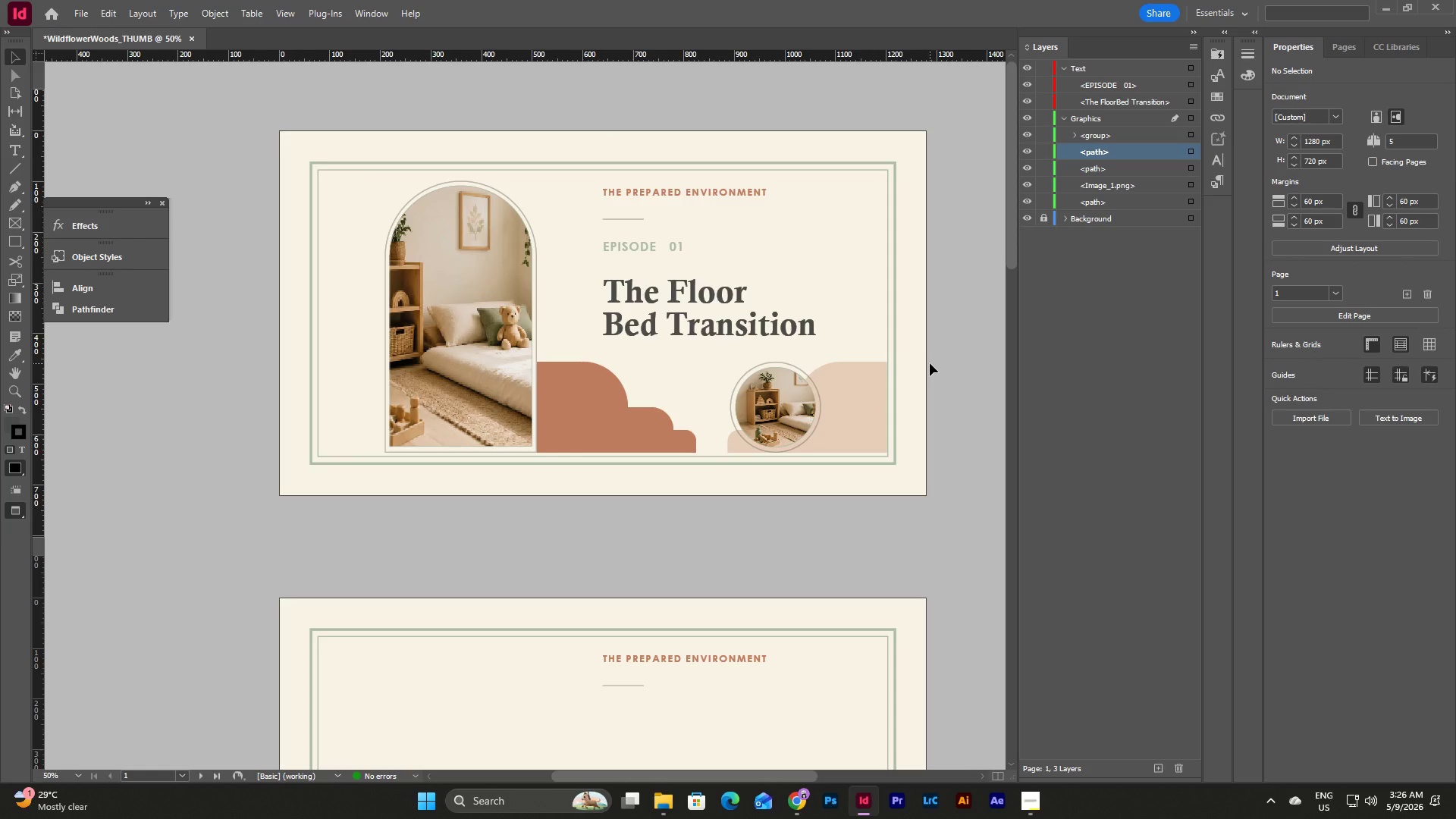 
wait(8.66)
 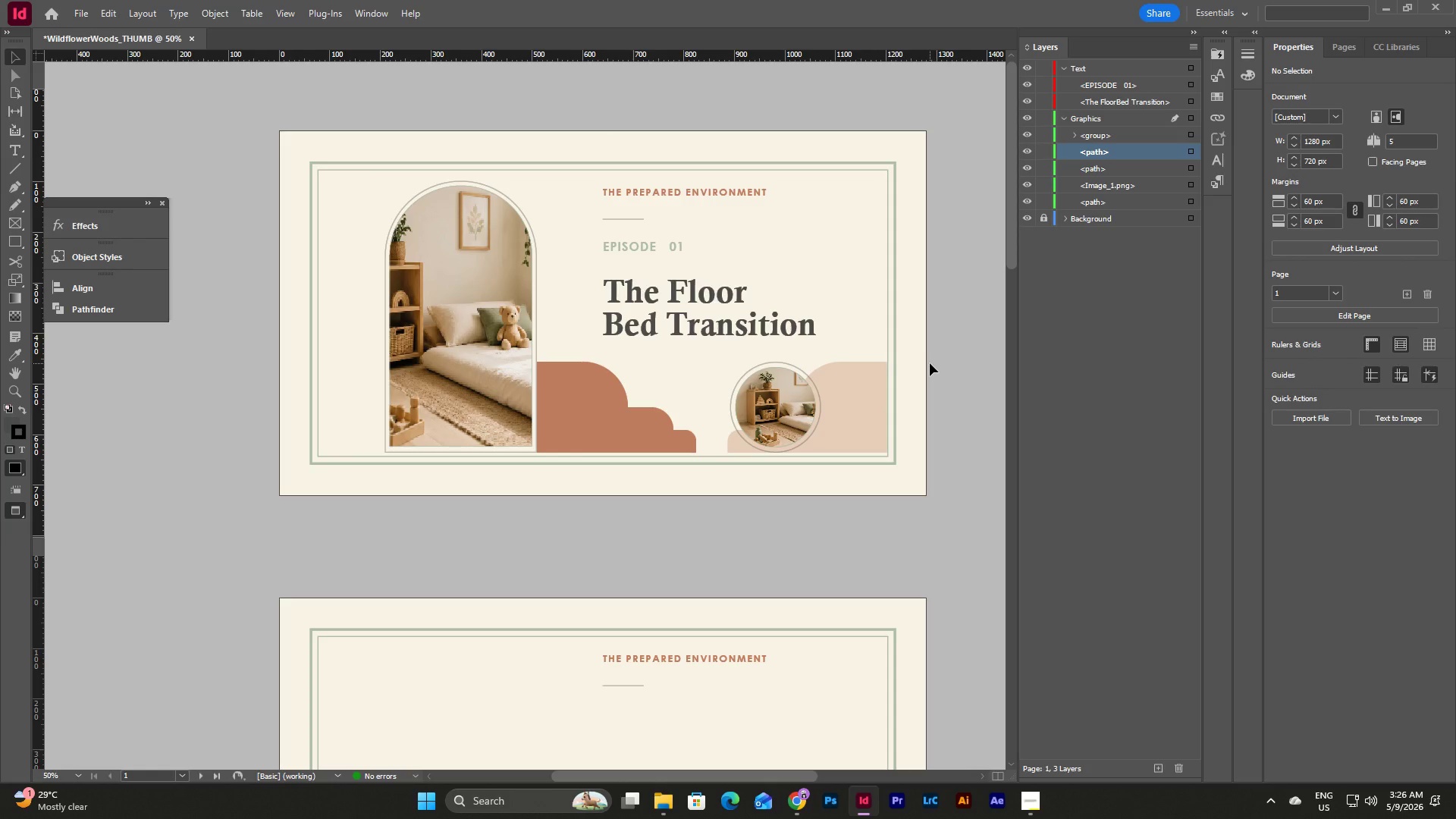 
double_click([802, 371])
 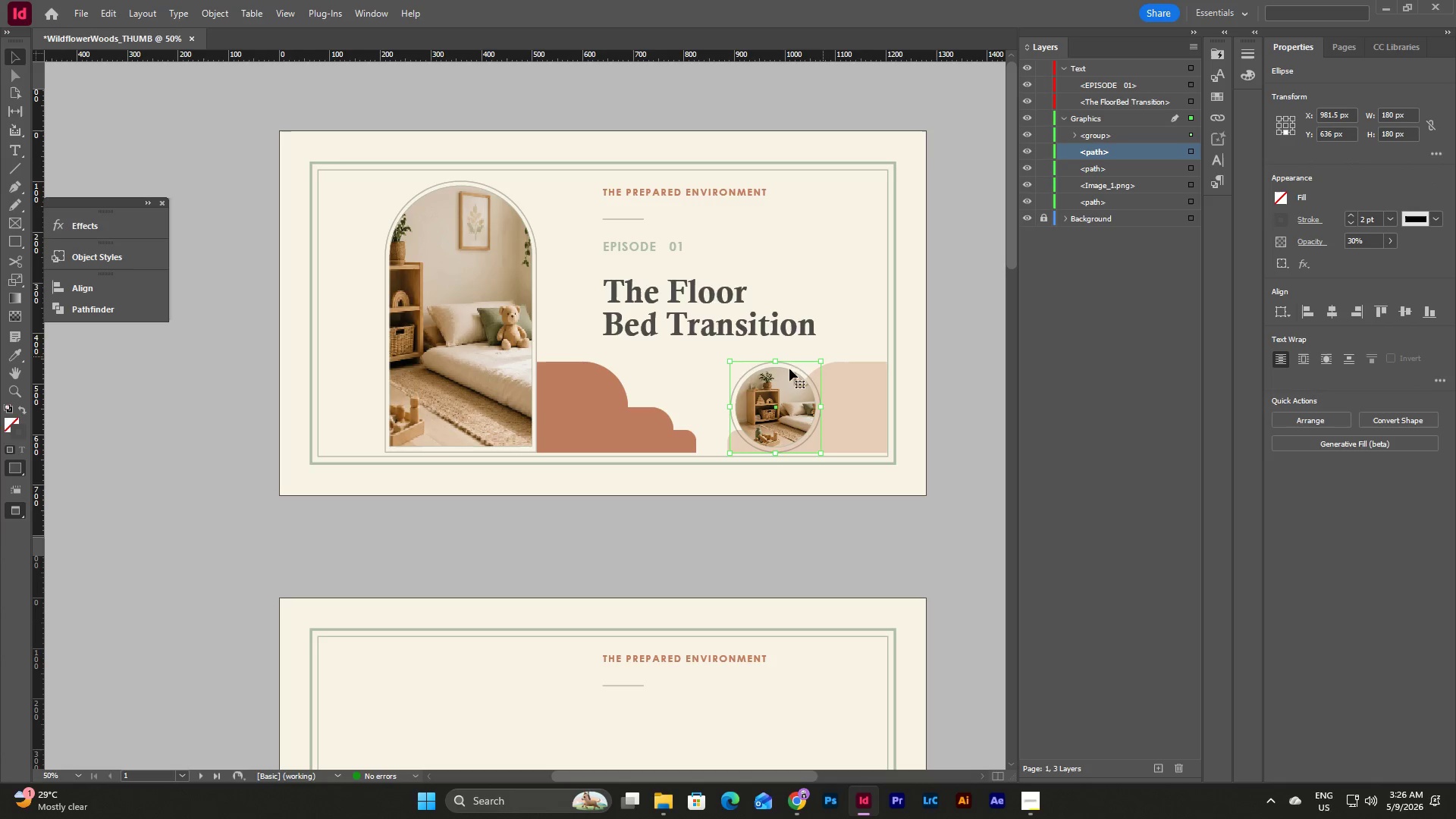 
left_click([708, 371])
 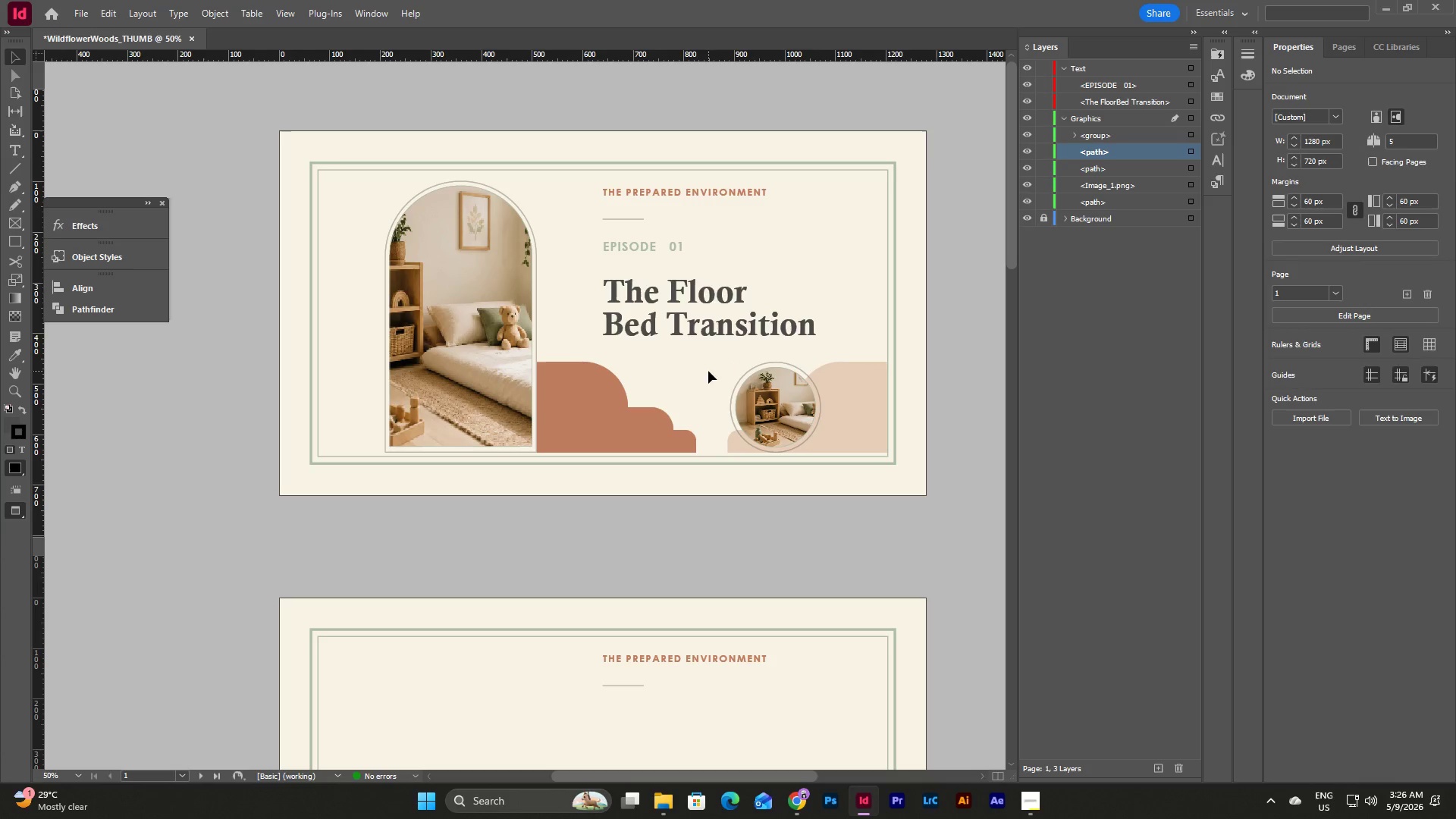 
left_click_drag(start_coordinate=[708, 371], to_coordinate=[755, 403])
 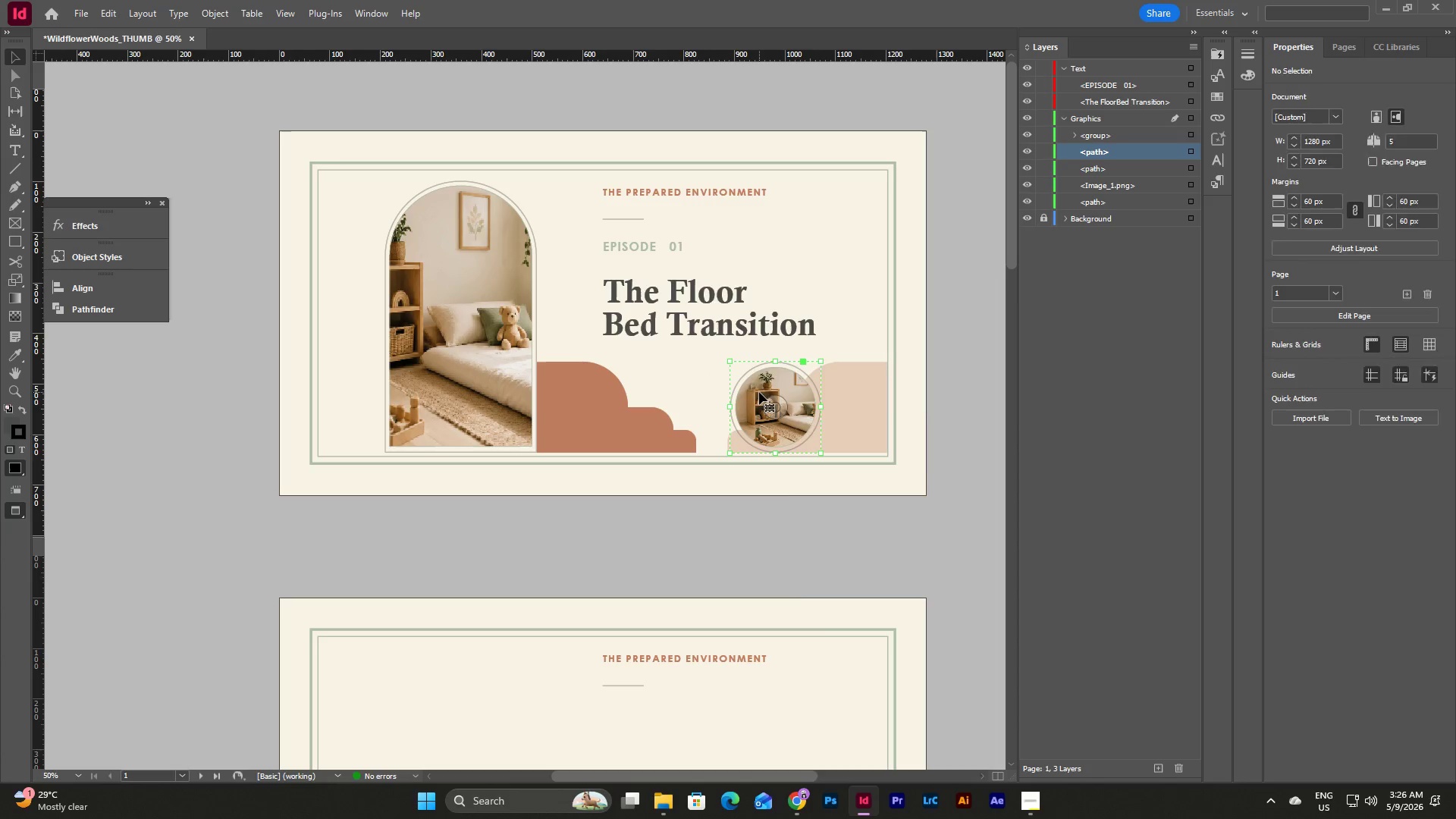 
right_click([759, 392])
 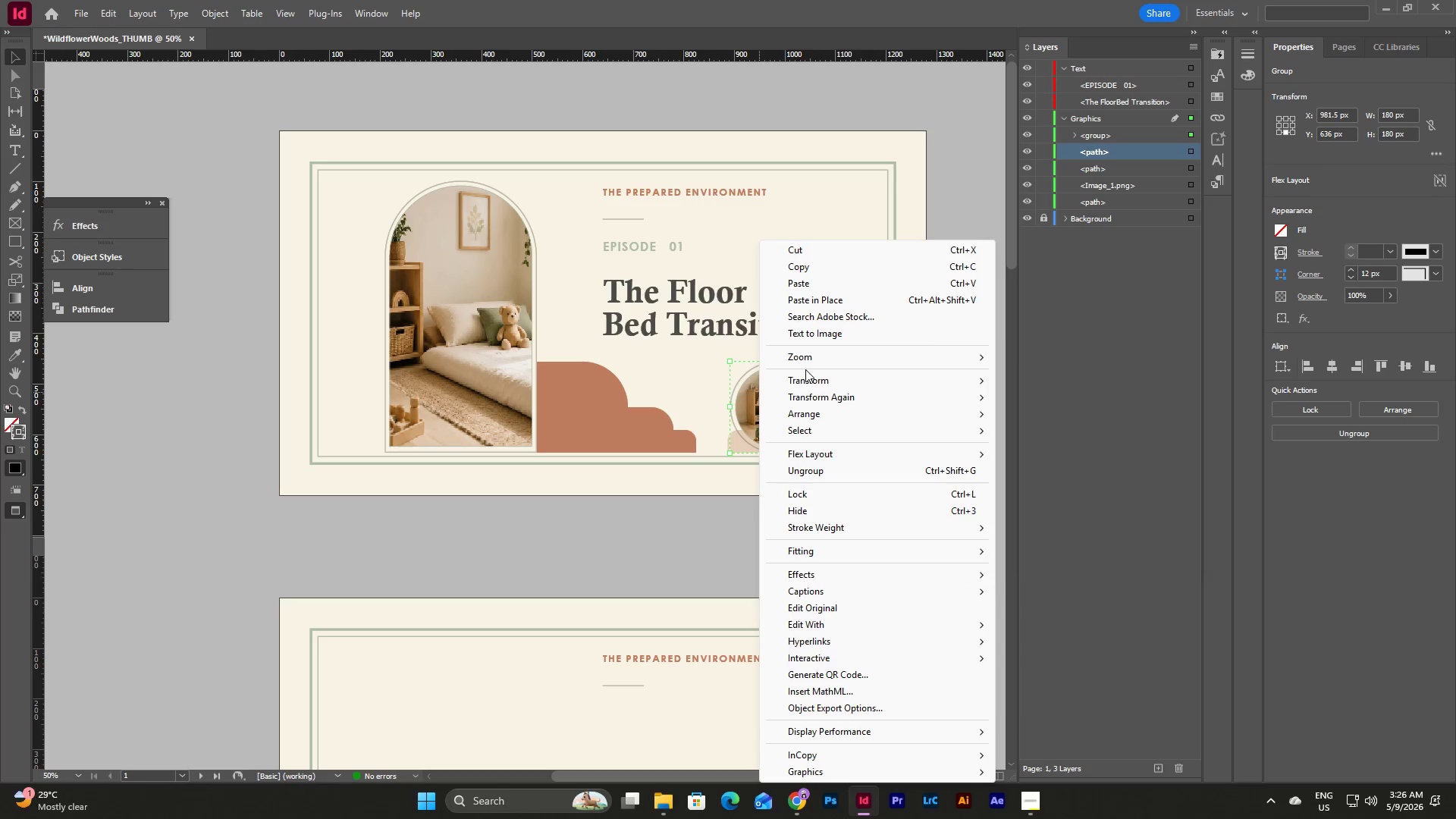 
wait(9.44)
 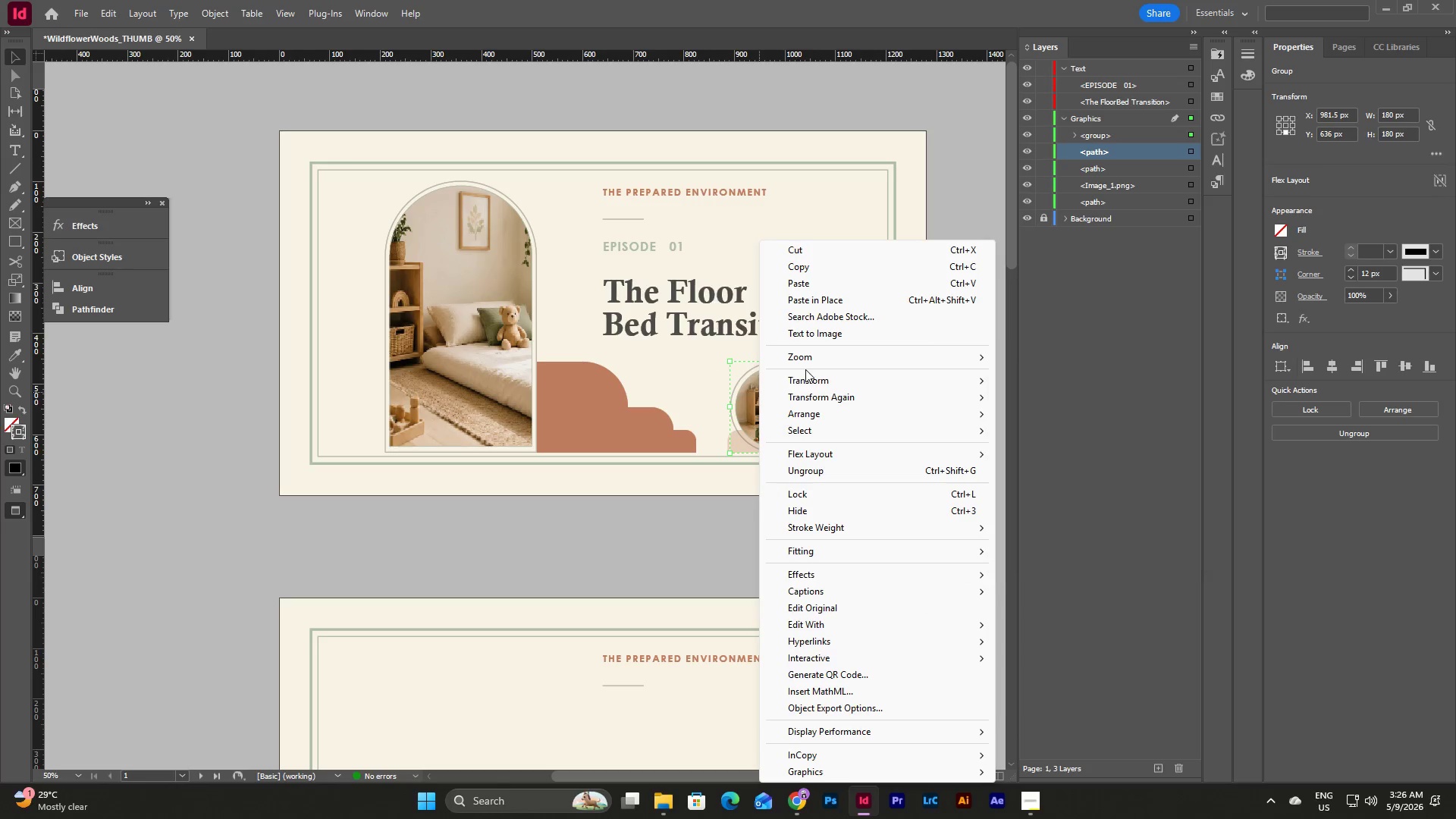 
left_click([806, 473])
 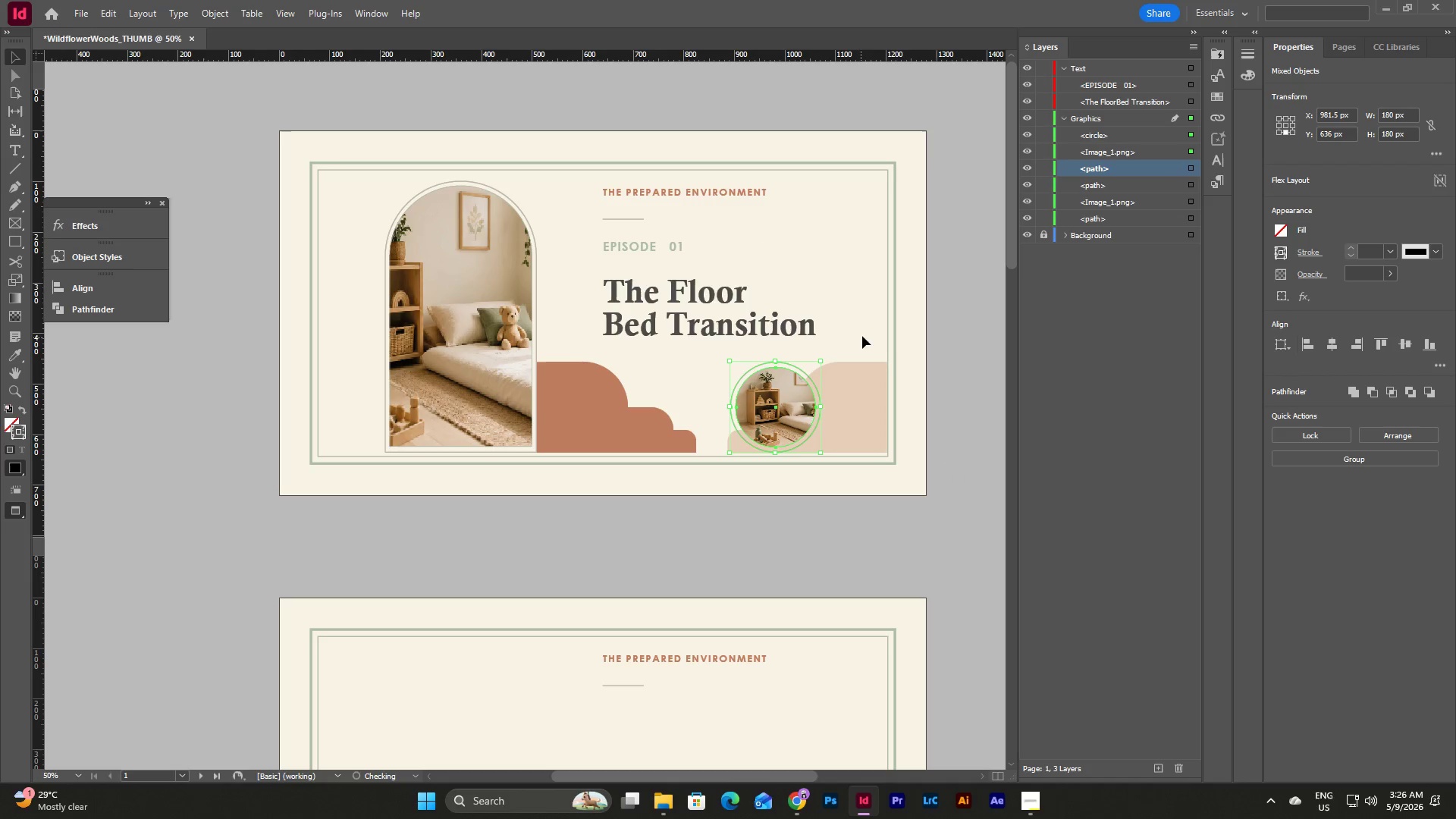 
left_click([864, 327])
 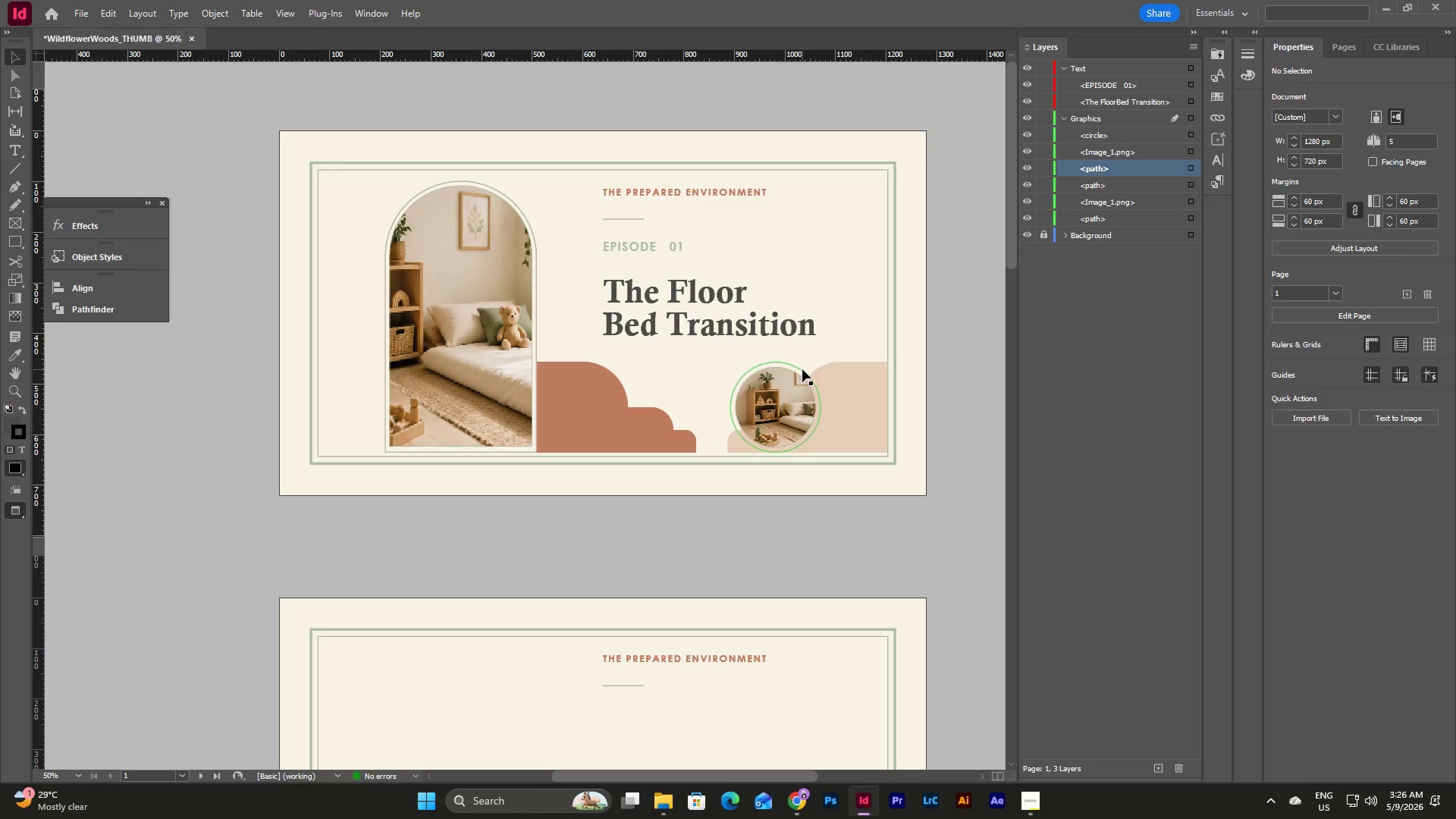 
left_click([802, 369])
 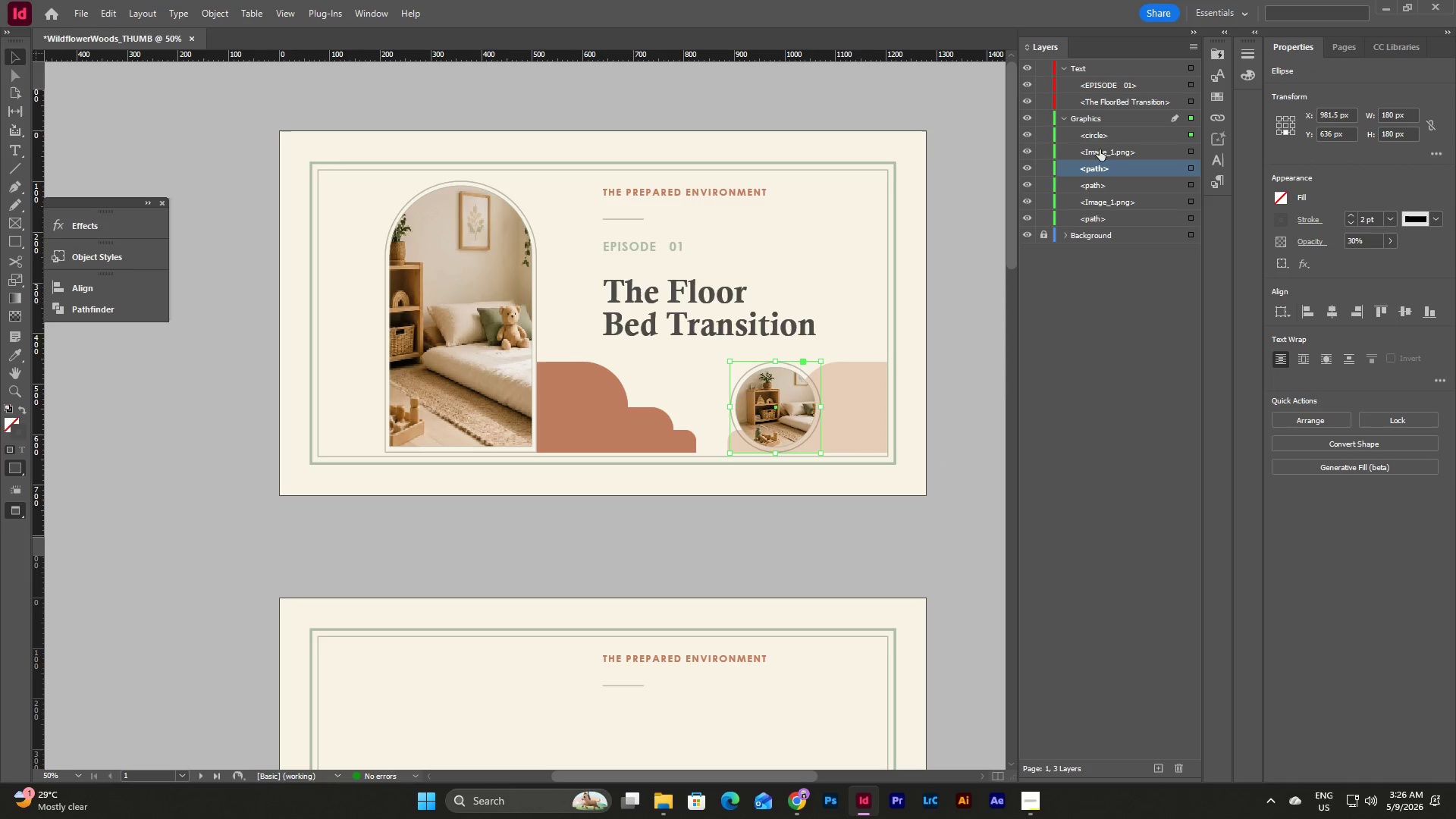 
left_click_drag(start_coordinate=[1100, 130], to_coordinate=[1103, 155])
 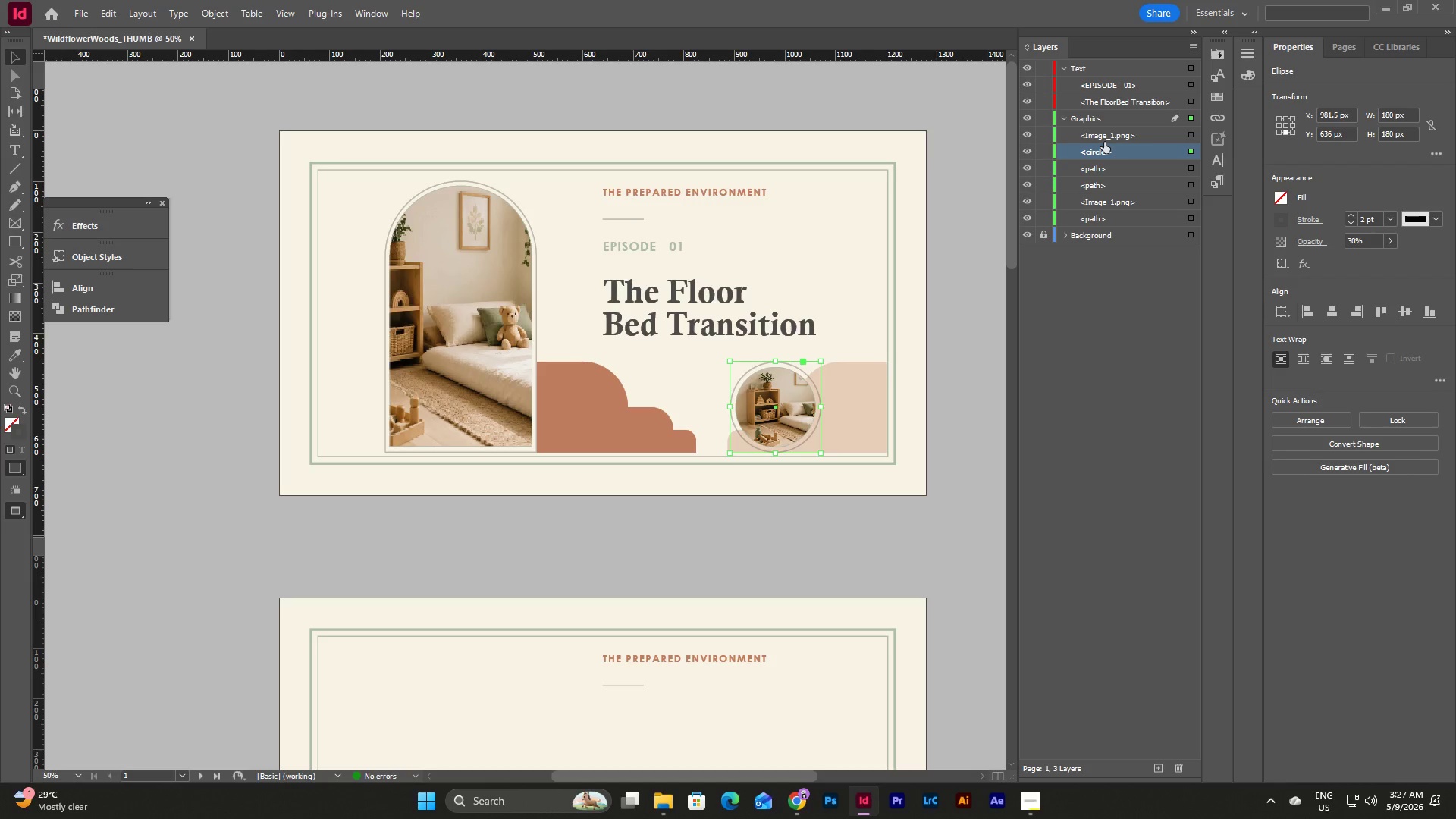 
left_click_drag(start_coordinate=[1103, 149], to_coordinate=[1106, 169])
 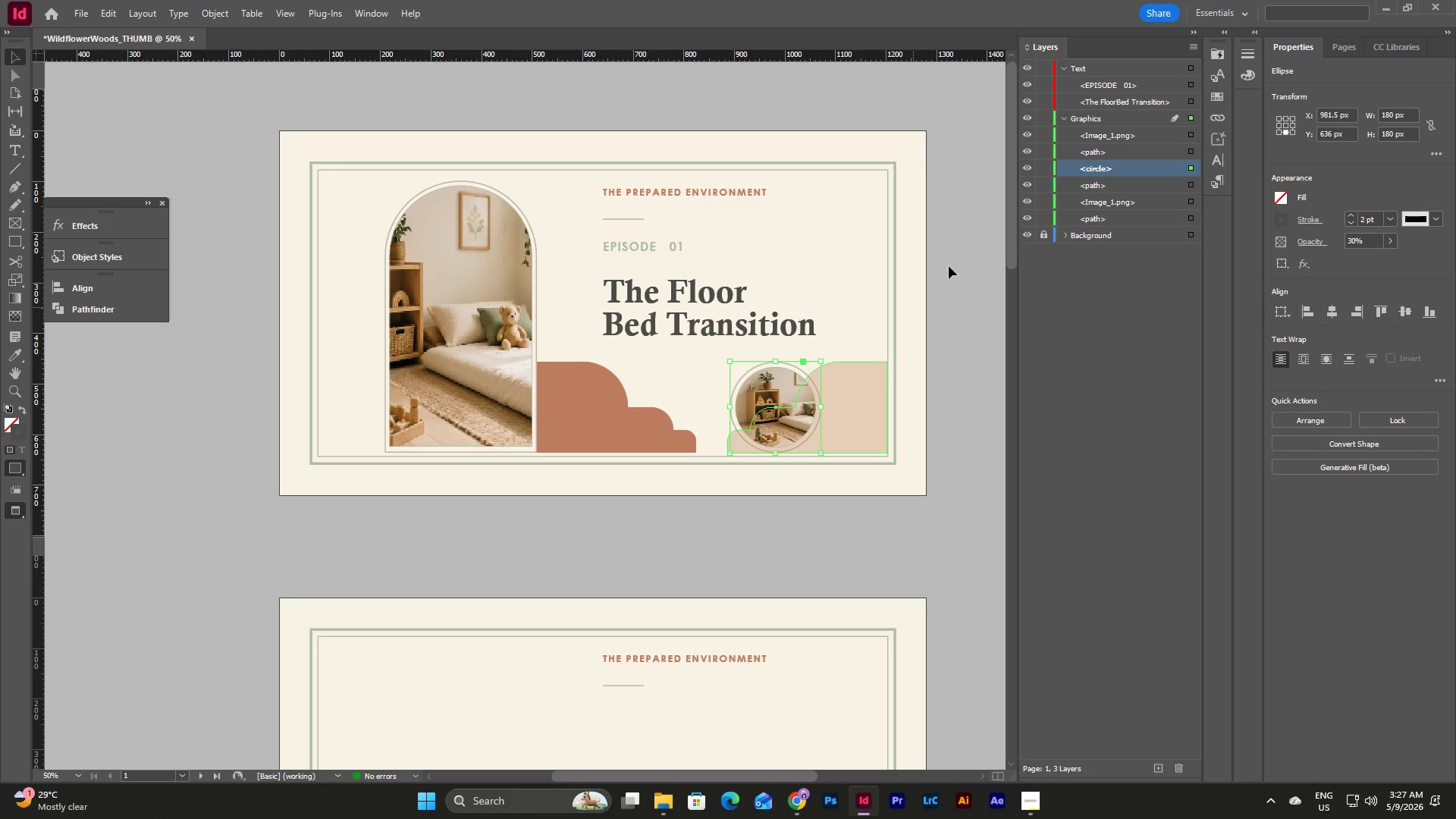 
left_click([858, 403])
 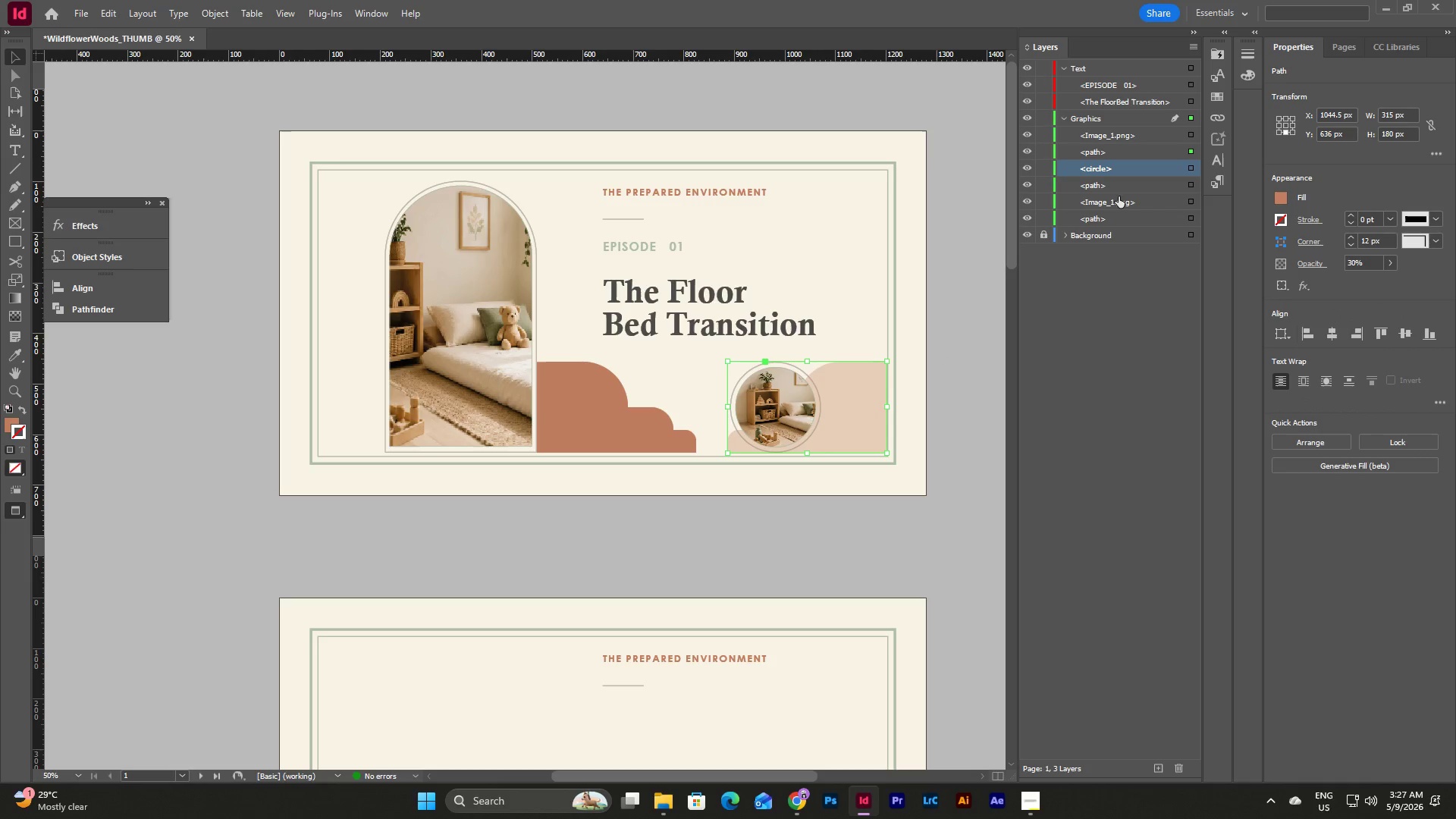 
left_click([1194, 168])
 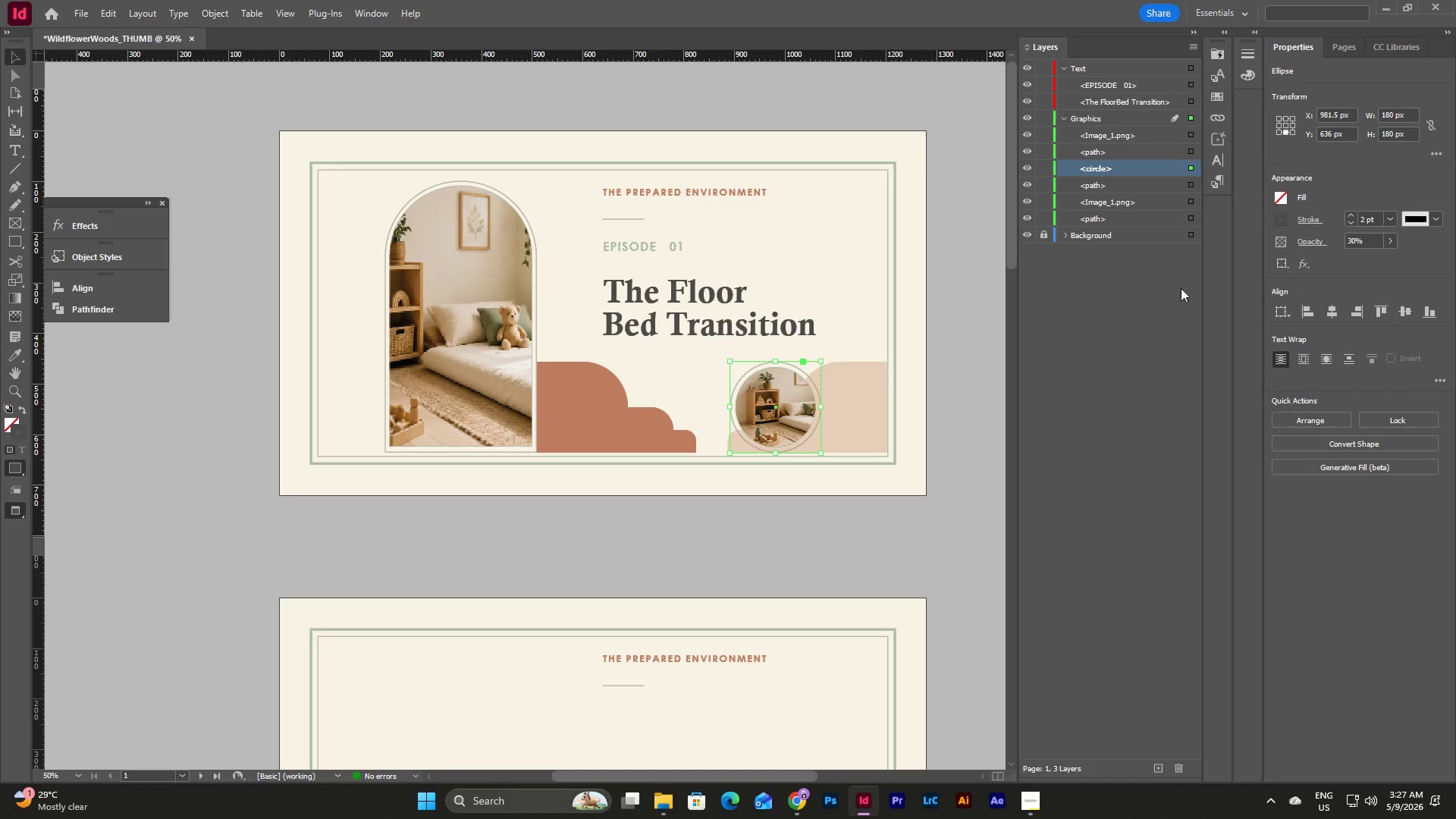 
left_click([1175, 309])
 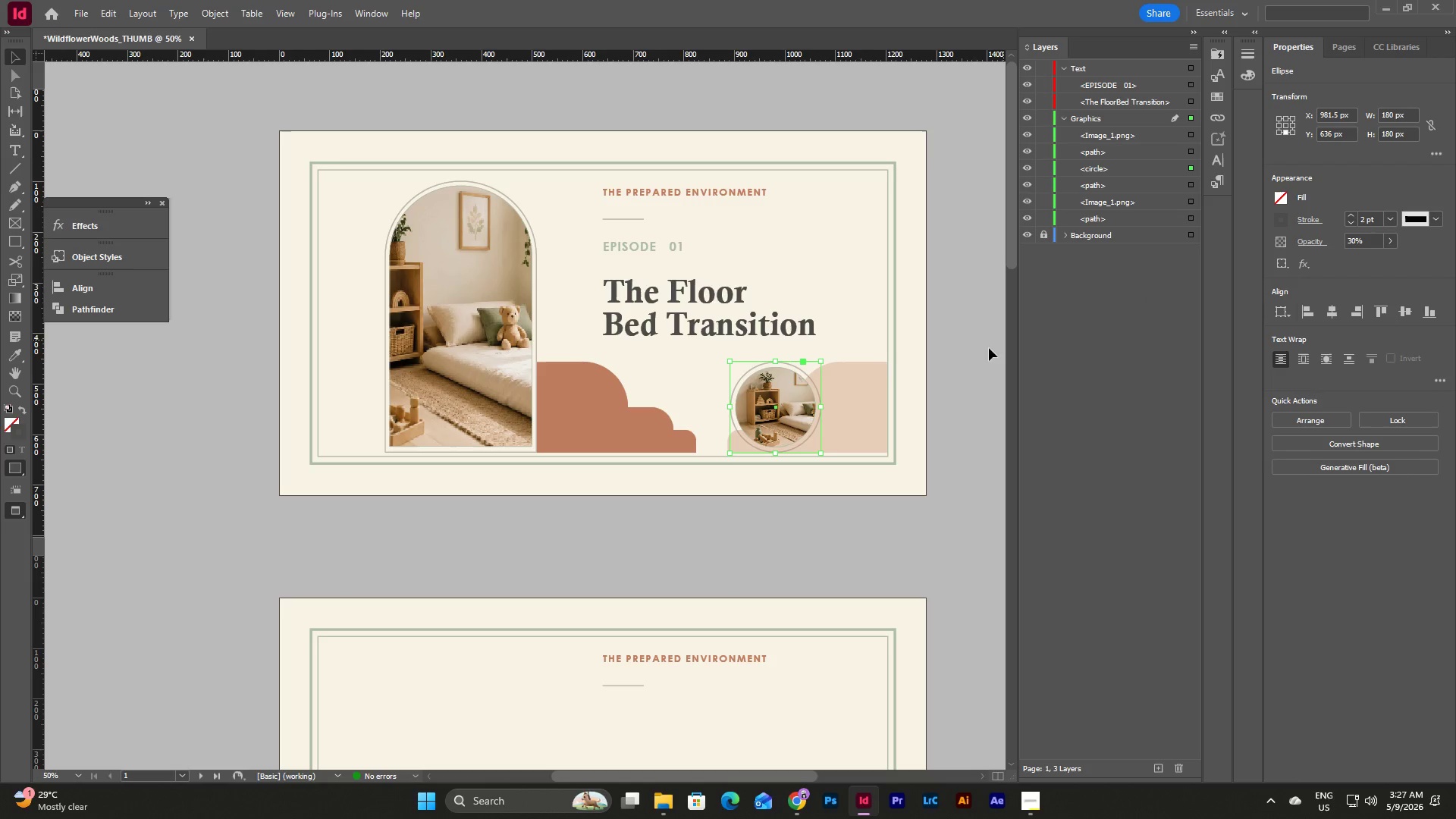 
left_click([915, 361])
 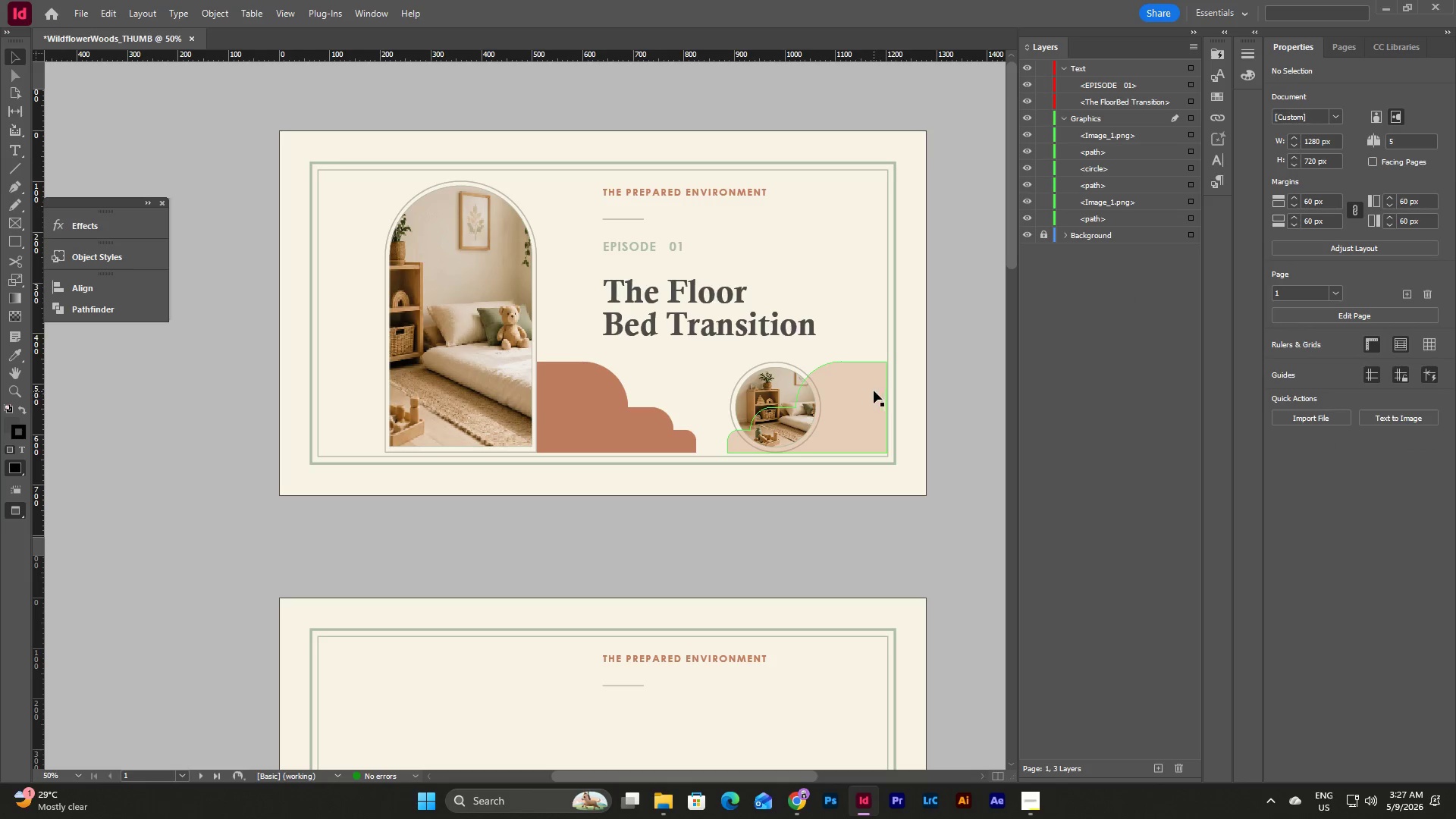 
left_click([862, 384])
 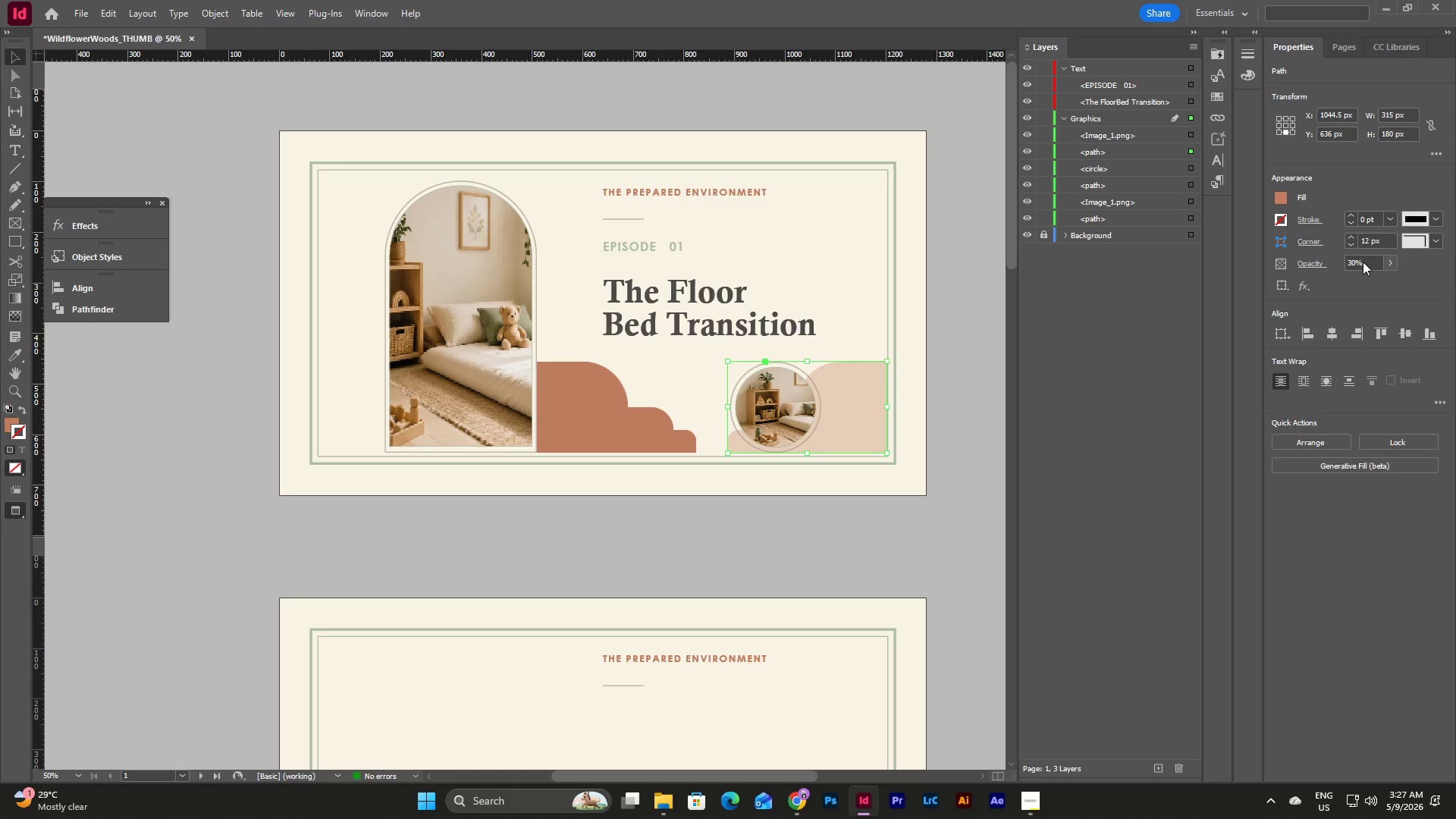 
left_click([1395, 259])
 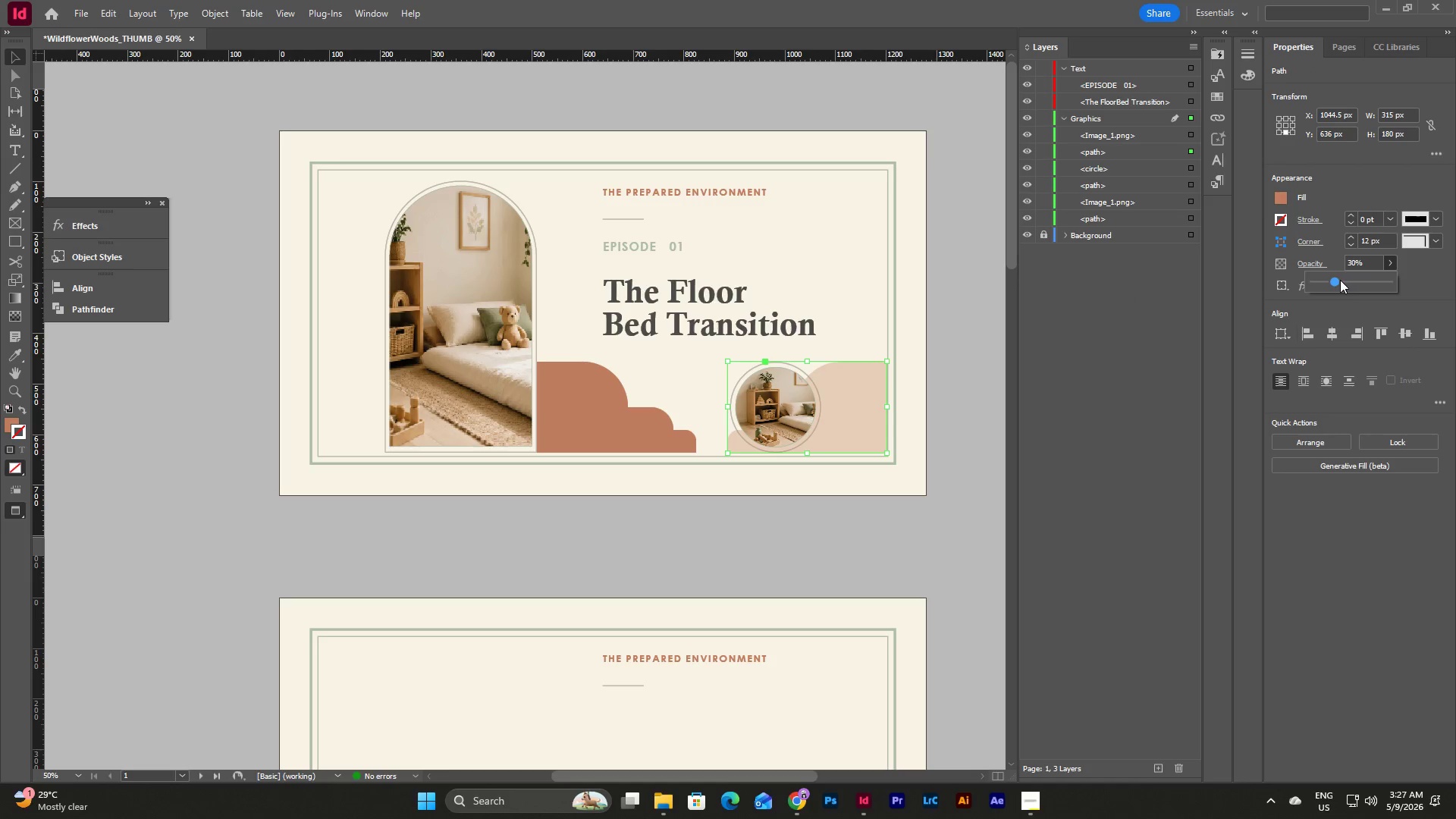 
left_click_drag(start_coordinate=[1339, 280], to_coordinate=[1412, 282])
 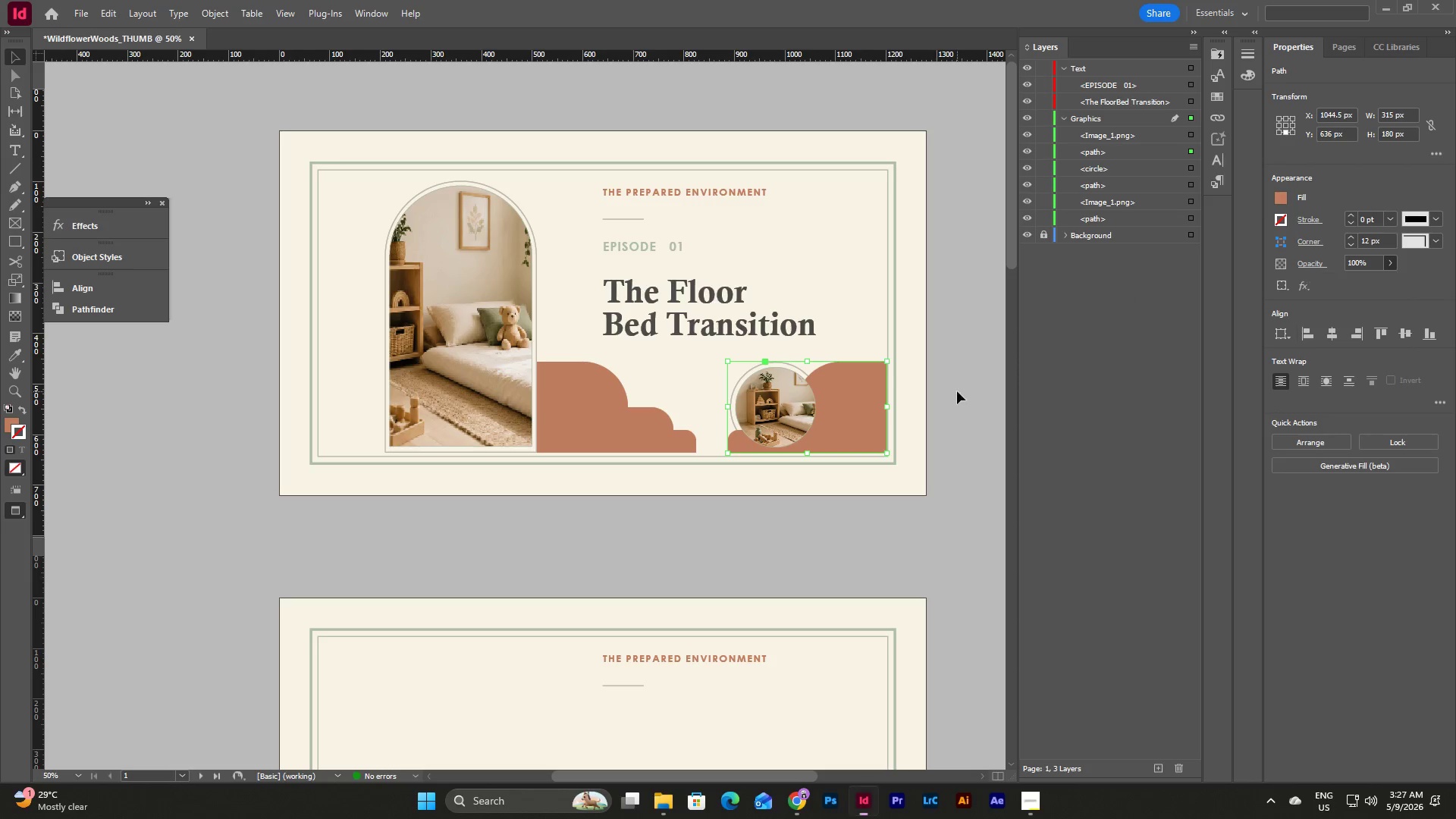 
double_click([957, 391])
 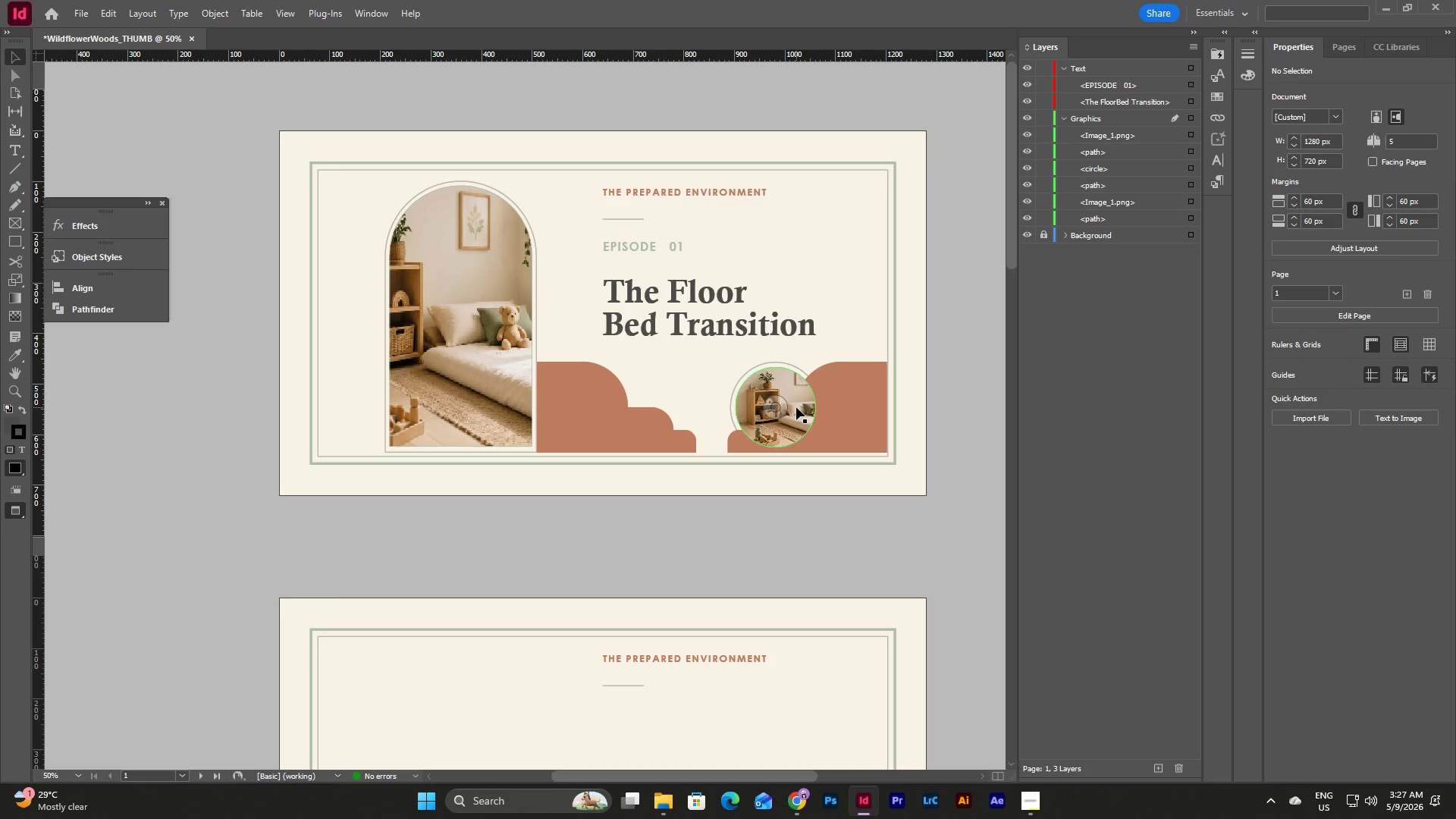 
wait(5.36)
 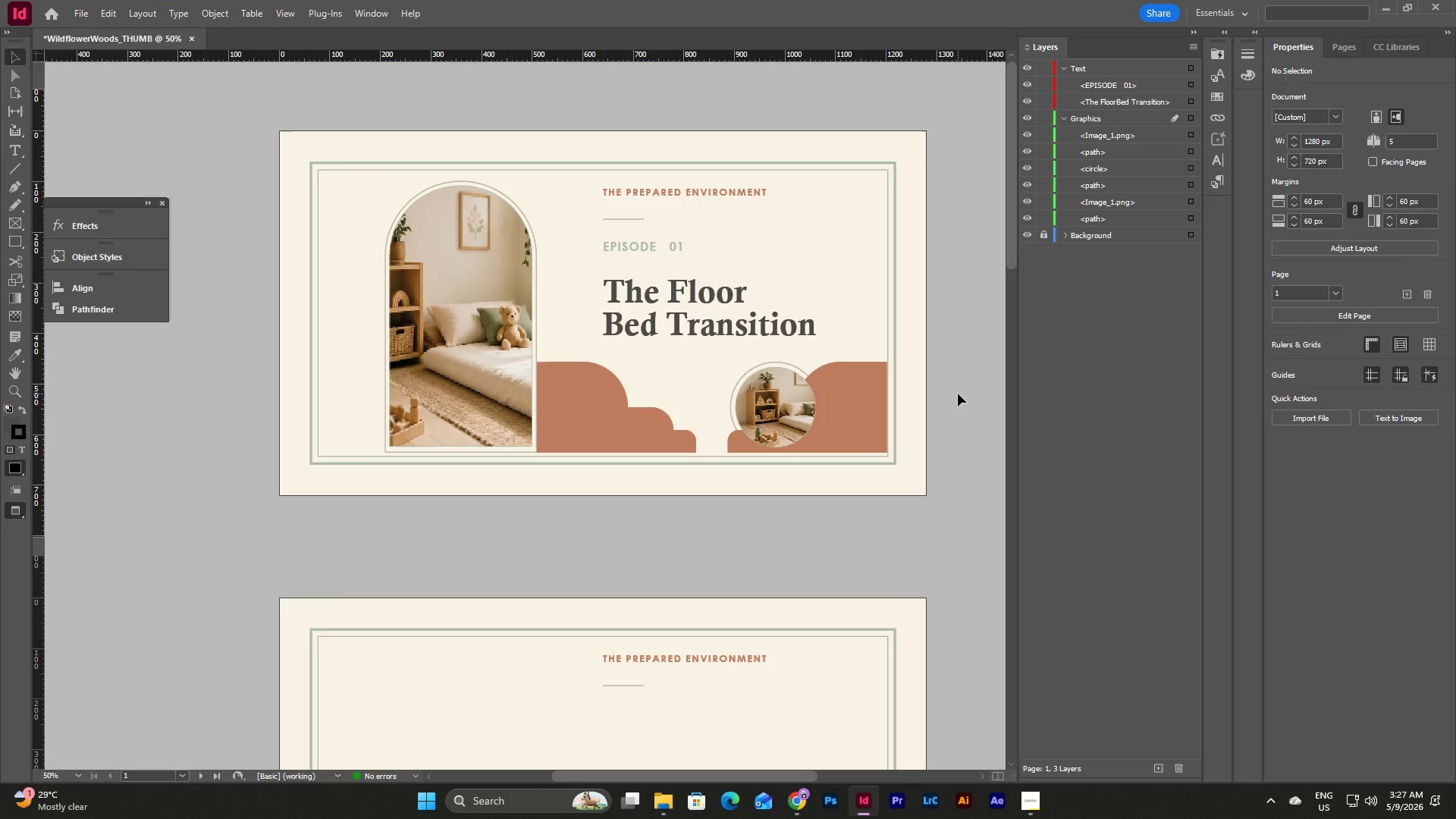 
left_click([796, 407])
 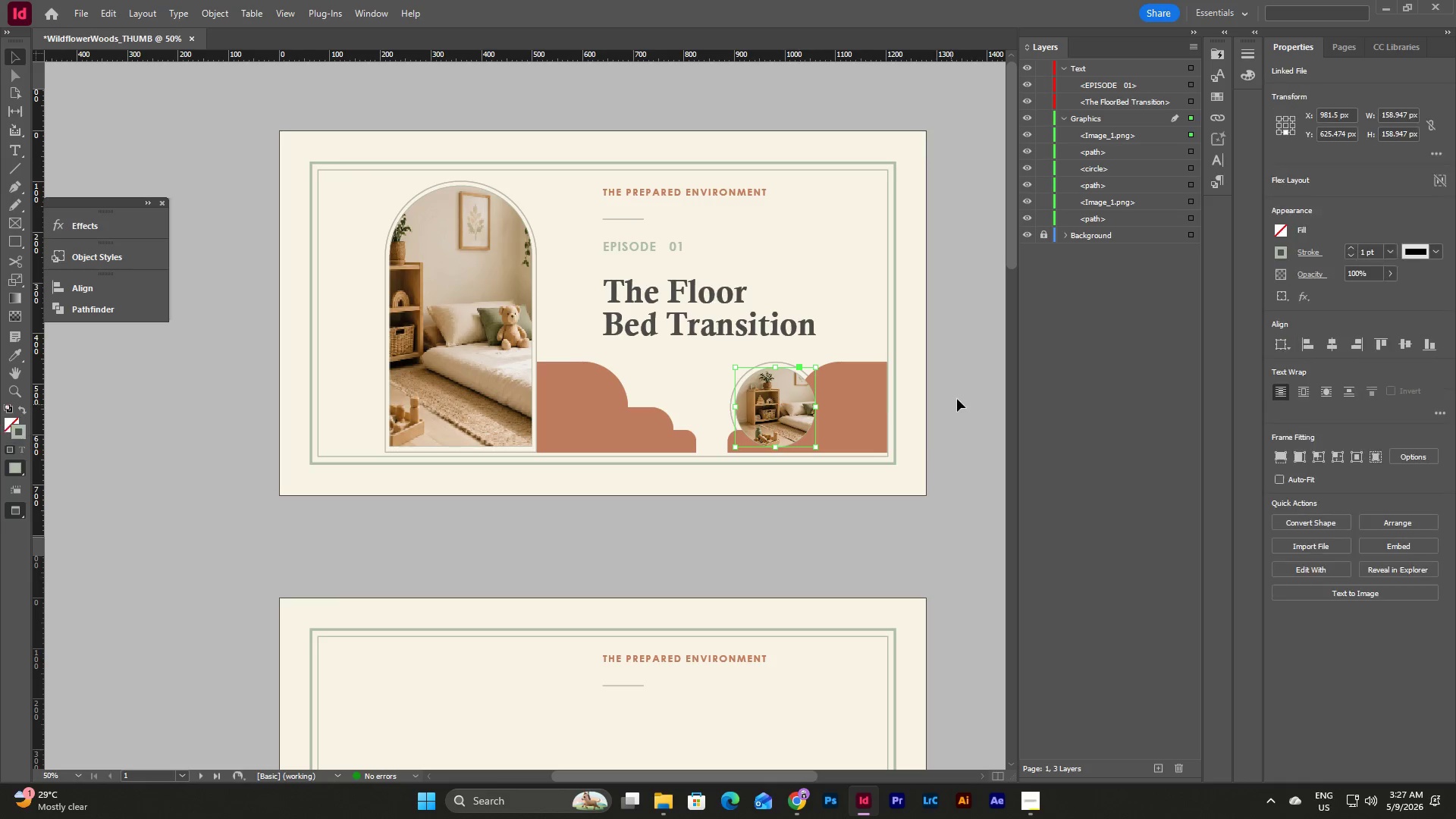 
left_click([962, 397])
 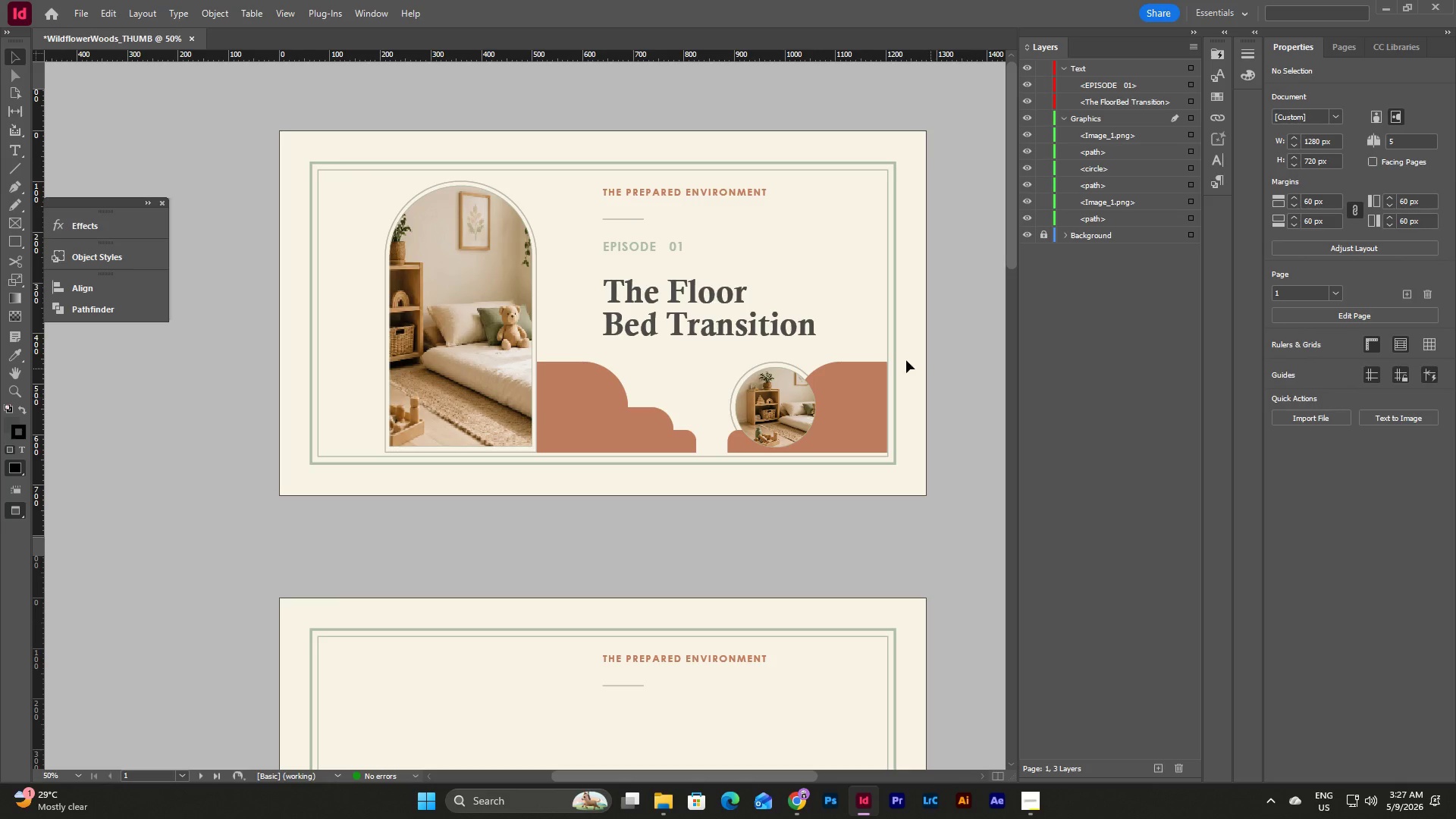 
left_click([463, 325])
 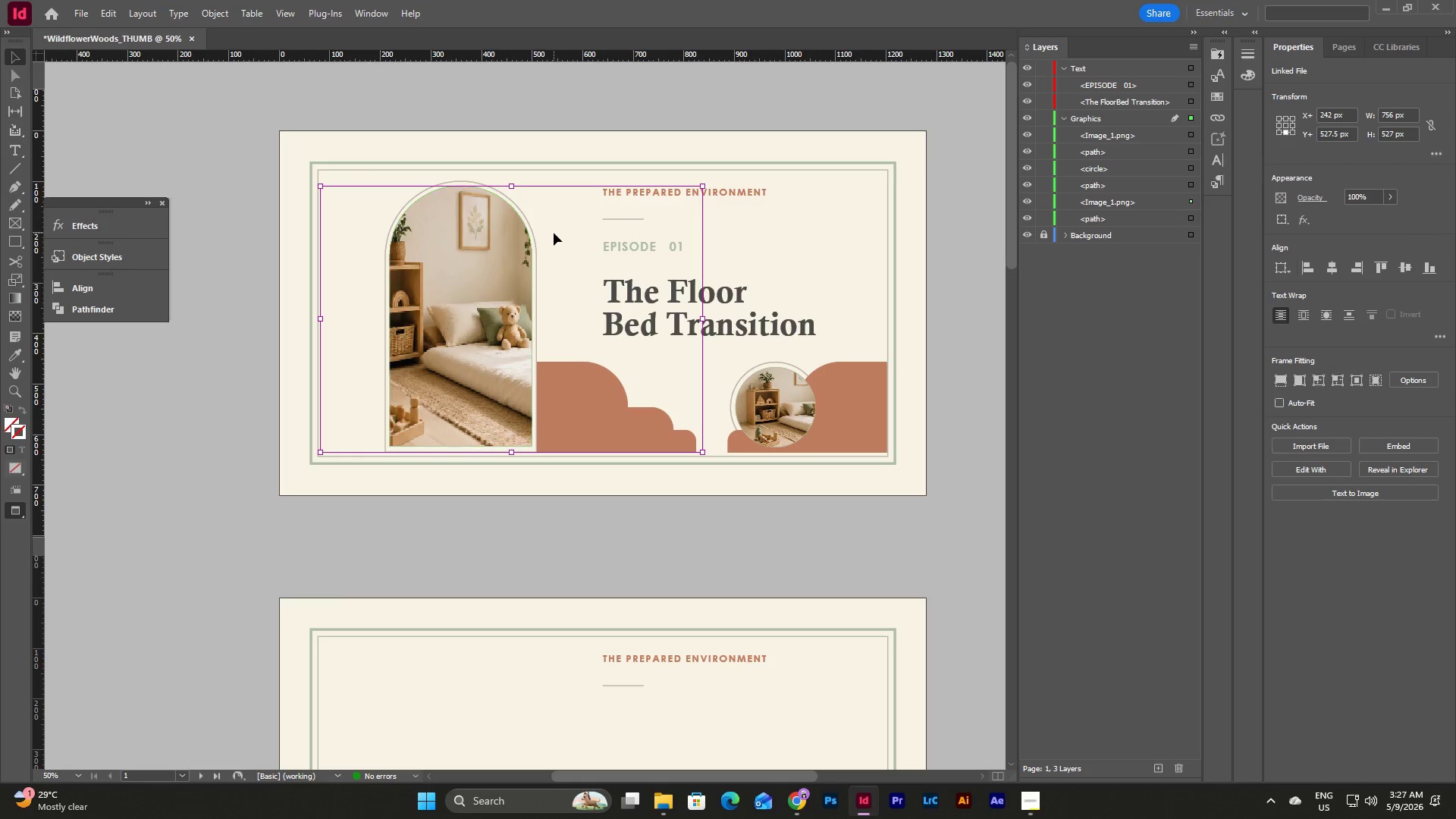 
key(Escape)
 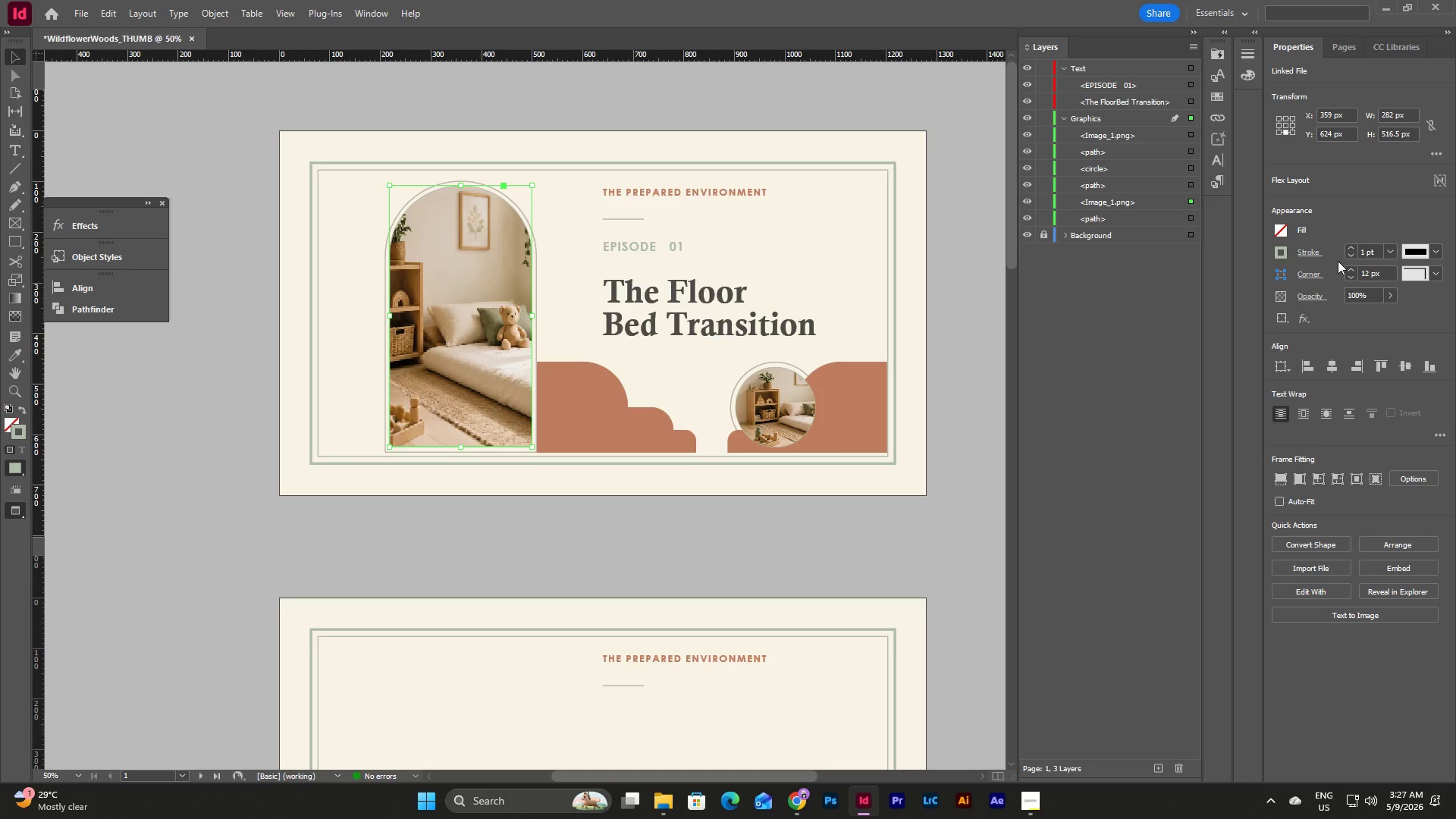 
left_click([1350, 247])
 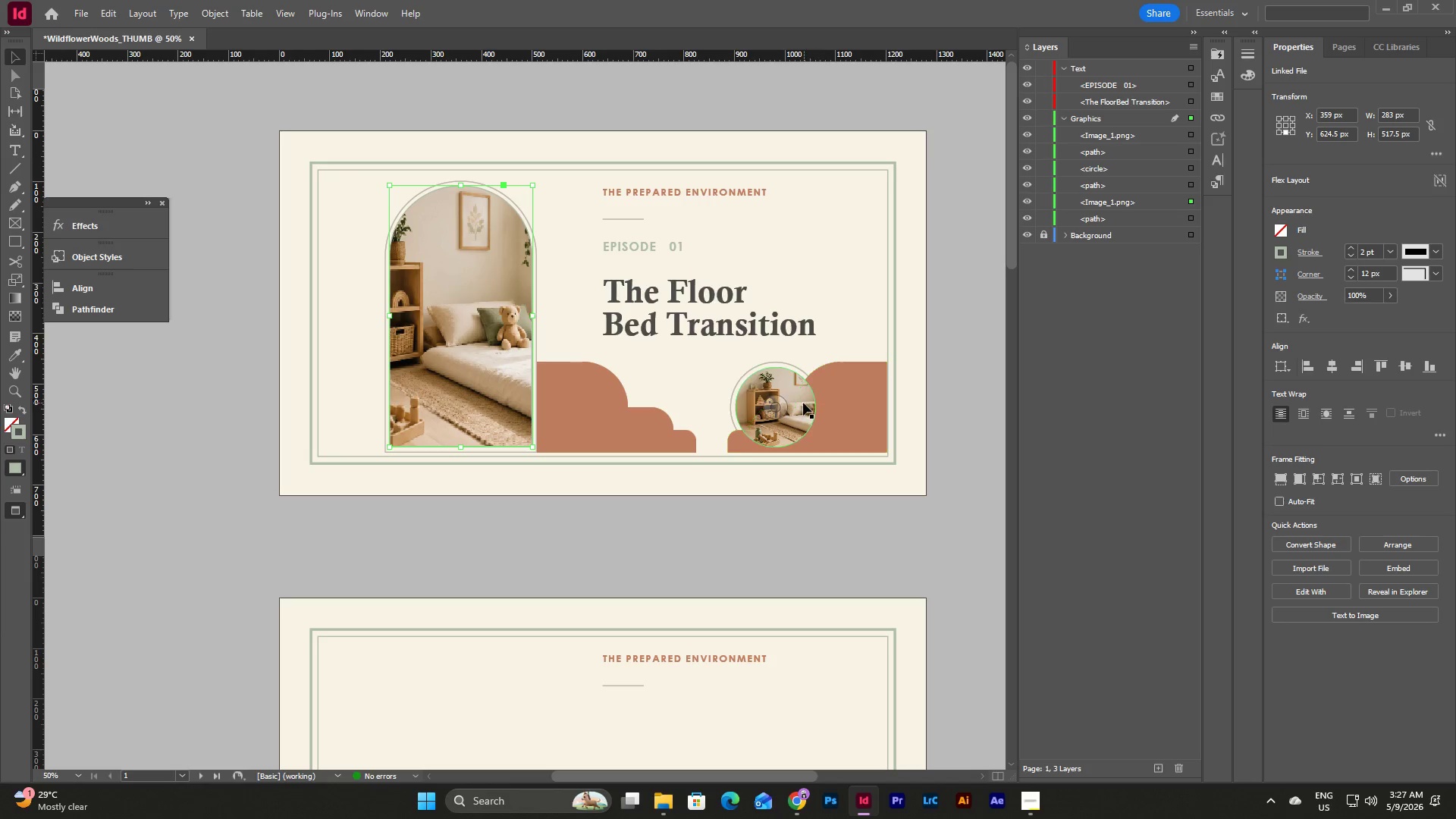 
left_click([803, 403])
 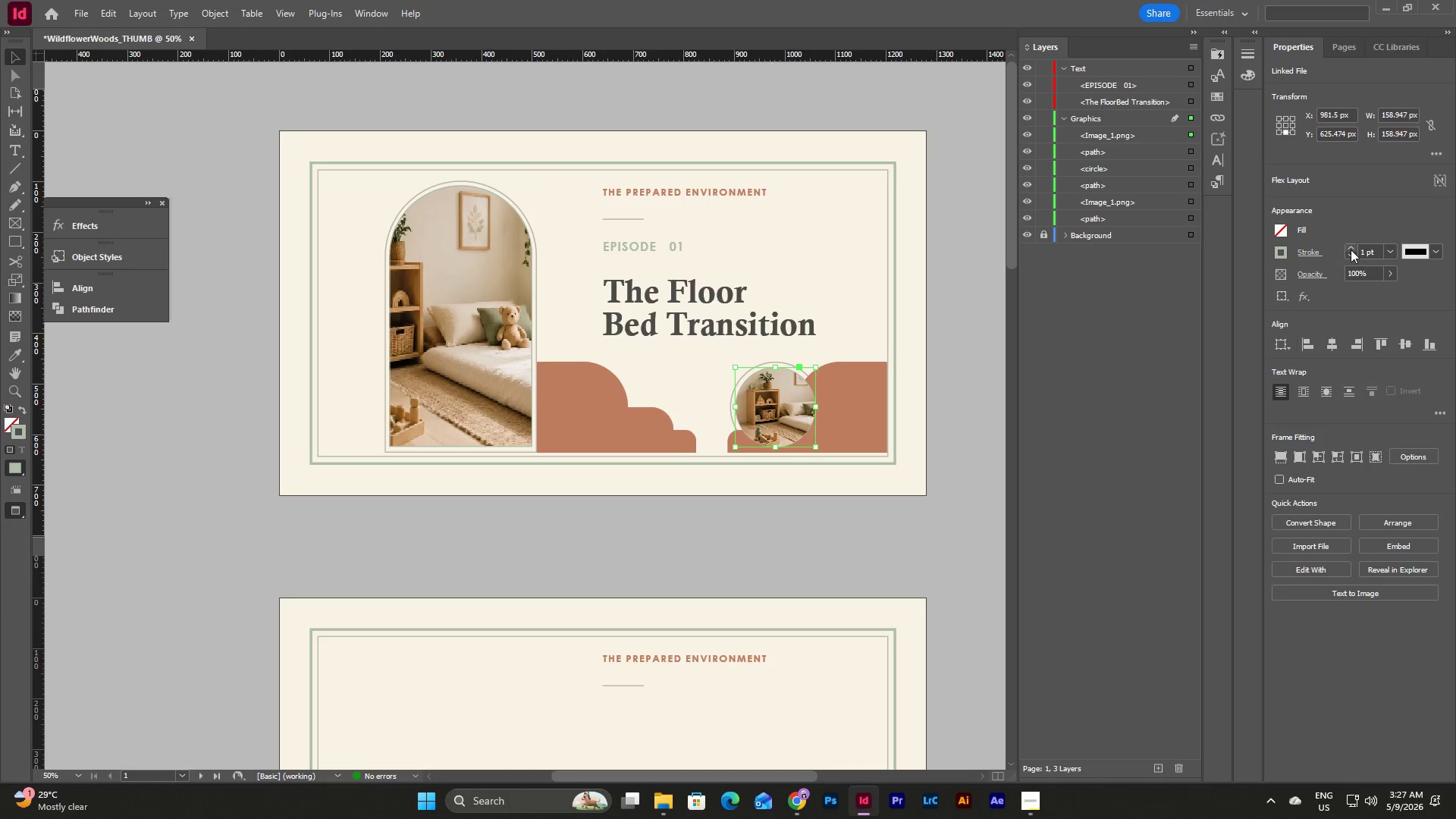 
left_click([1347, 249])
 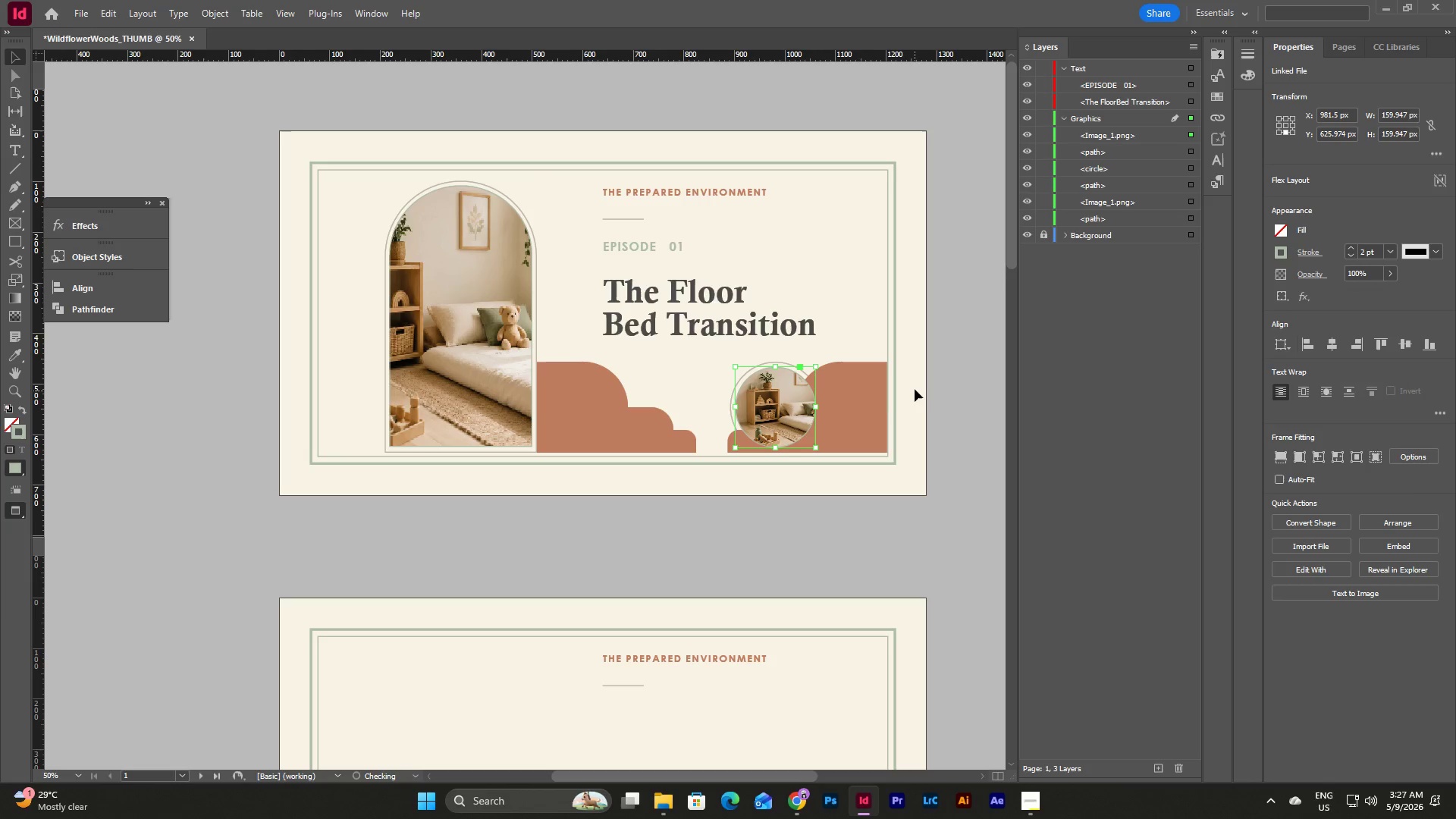 
left_click([915, 388])
 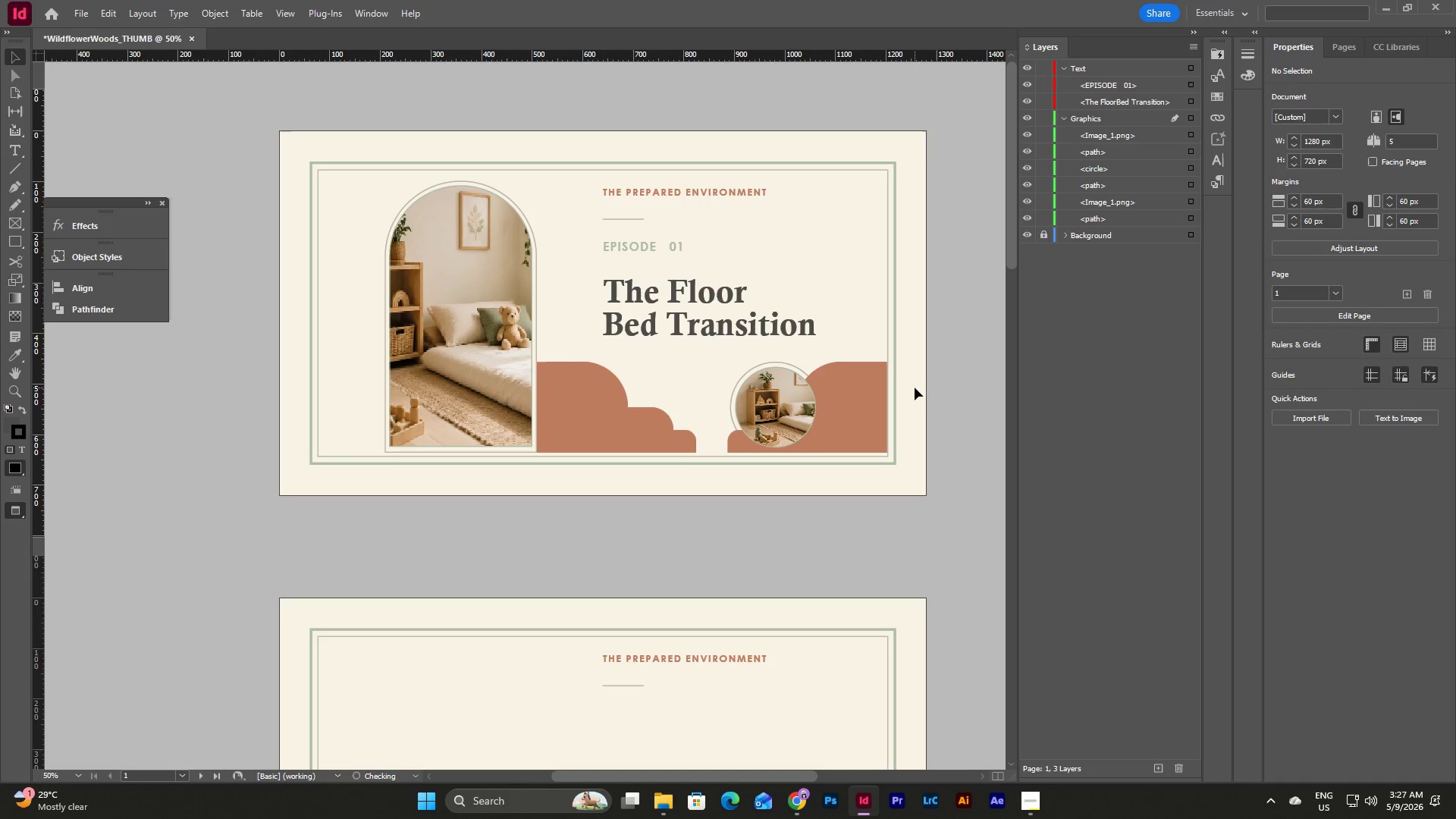 
left_click([915, 388])
 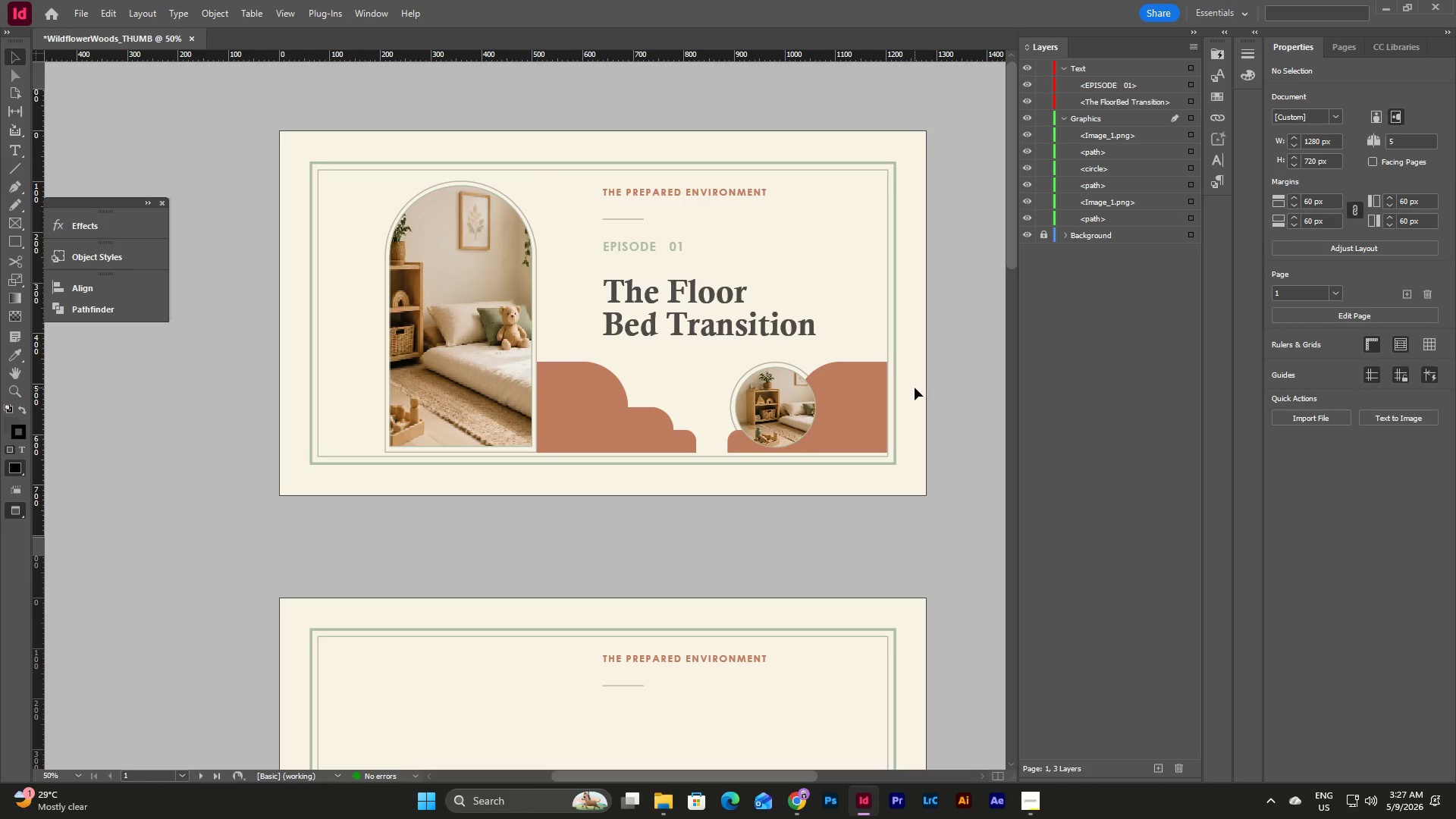 
type(ww)
 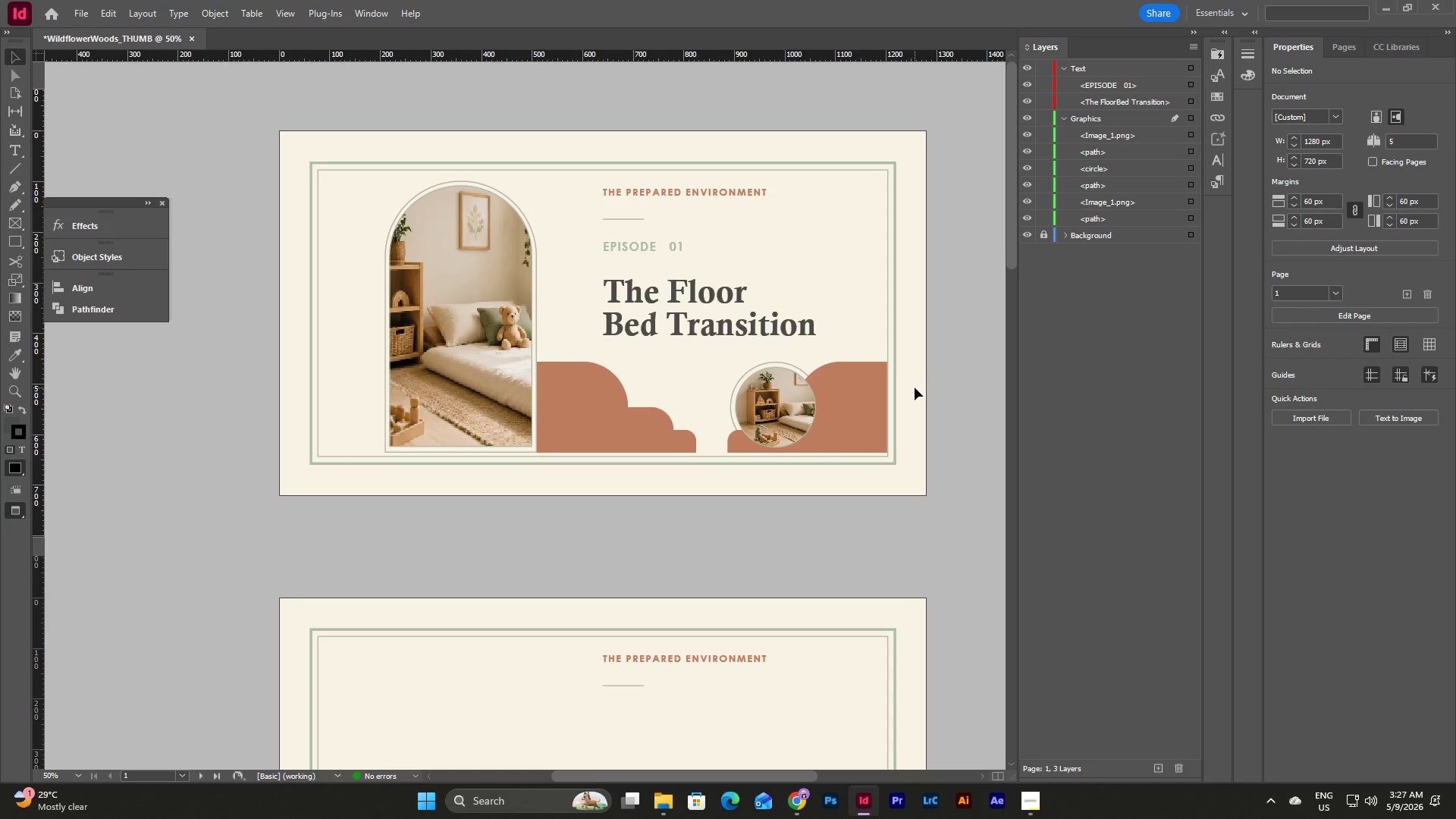 
left_click([915, 388])
 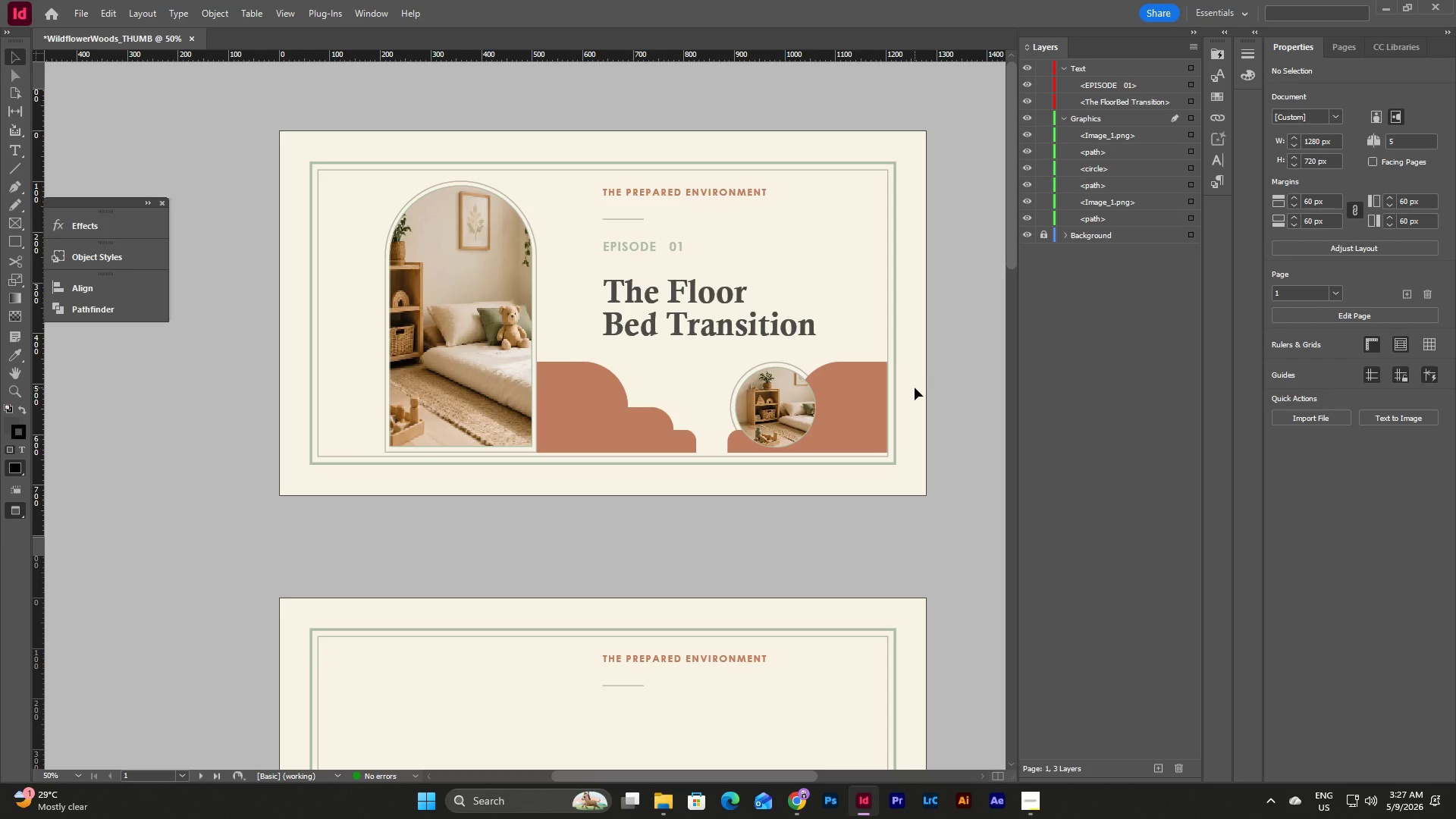 
scroll: coordinate [924, 437], scroll_direction: up, amount: 5.0
 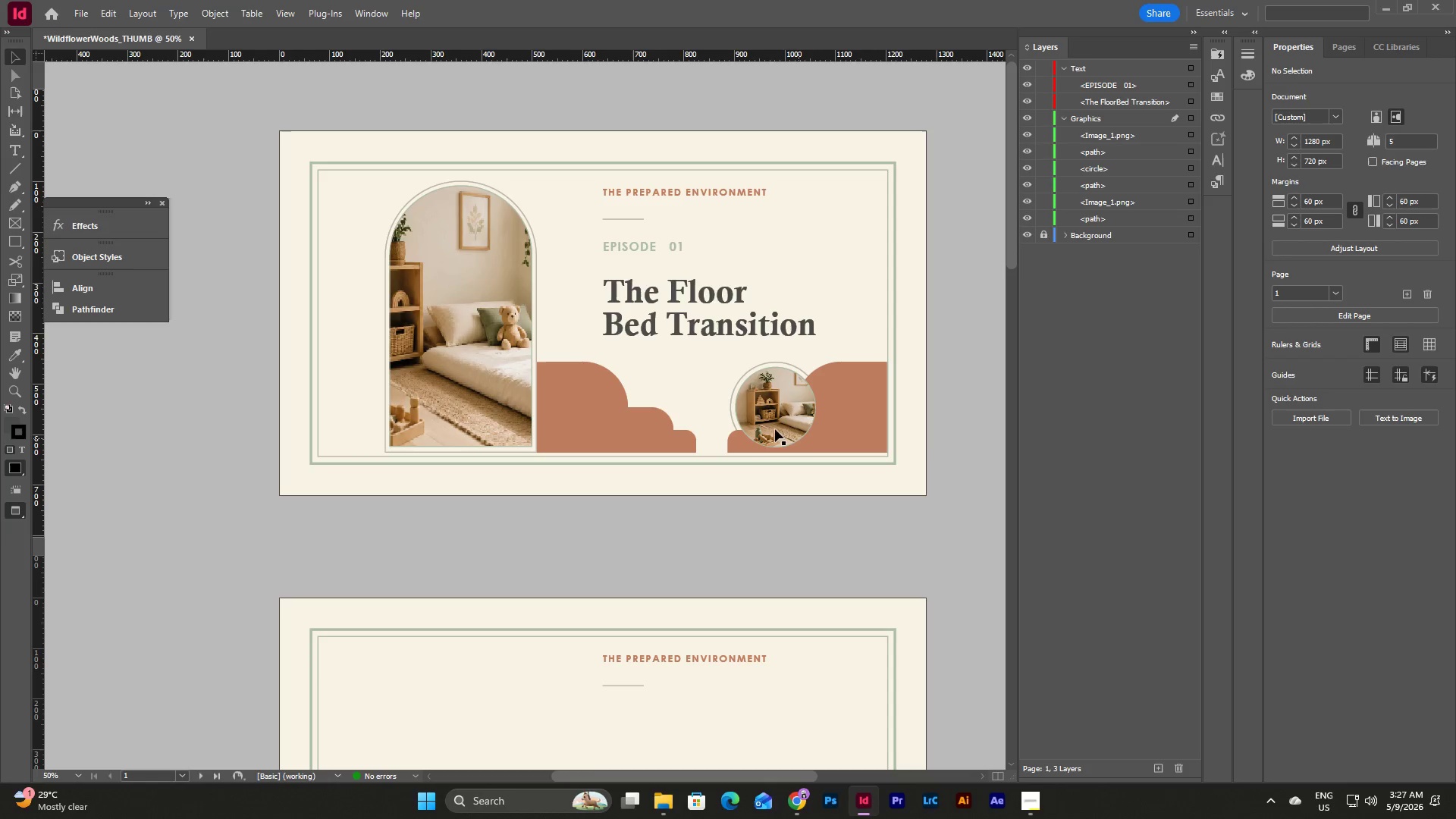 
wait(5.51)
 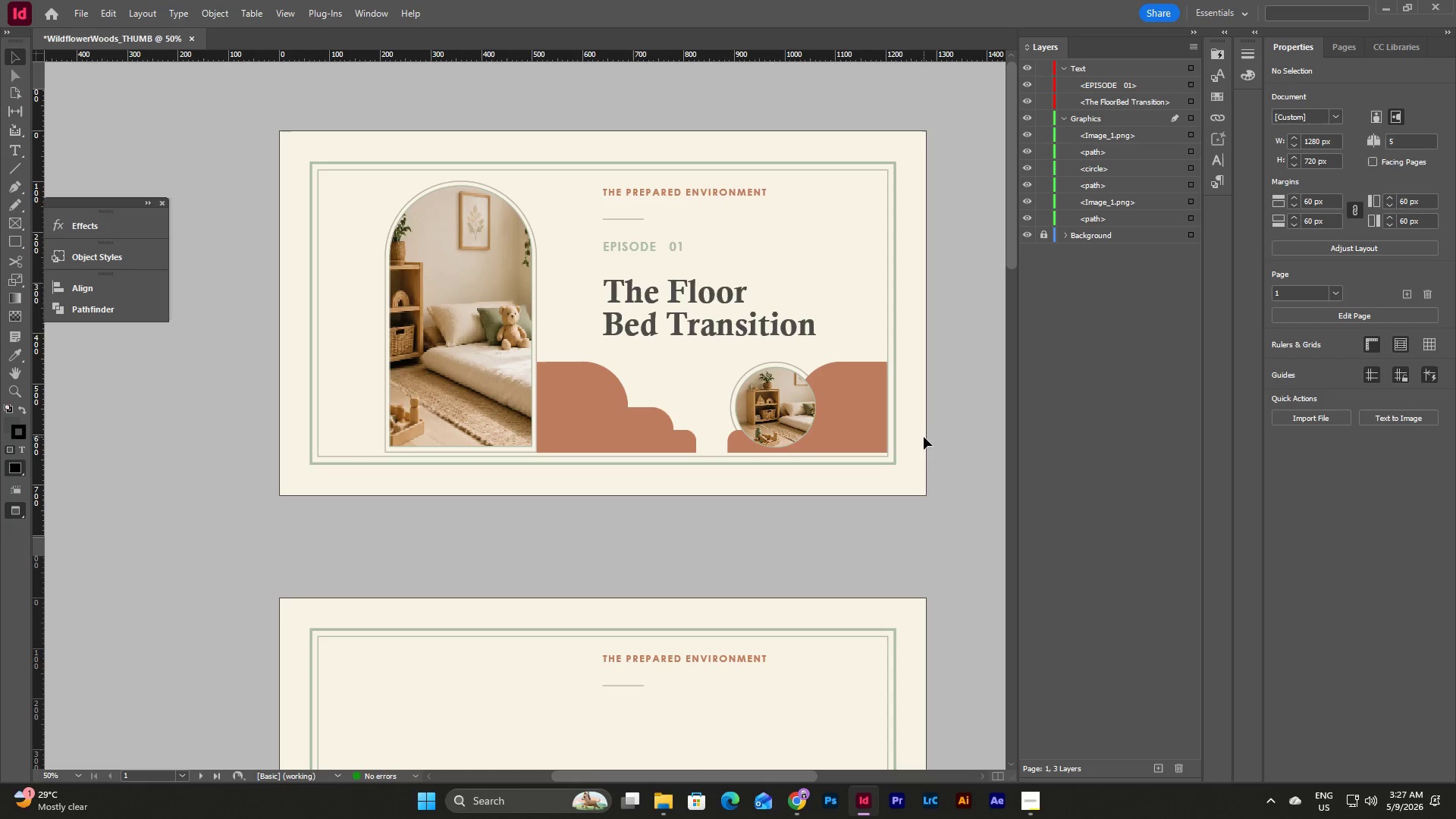 
double_click([438, 268])
 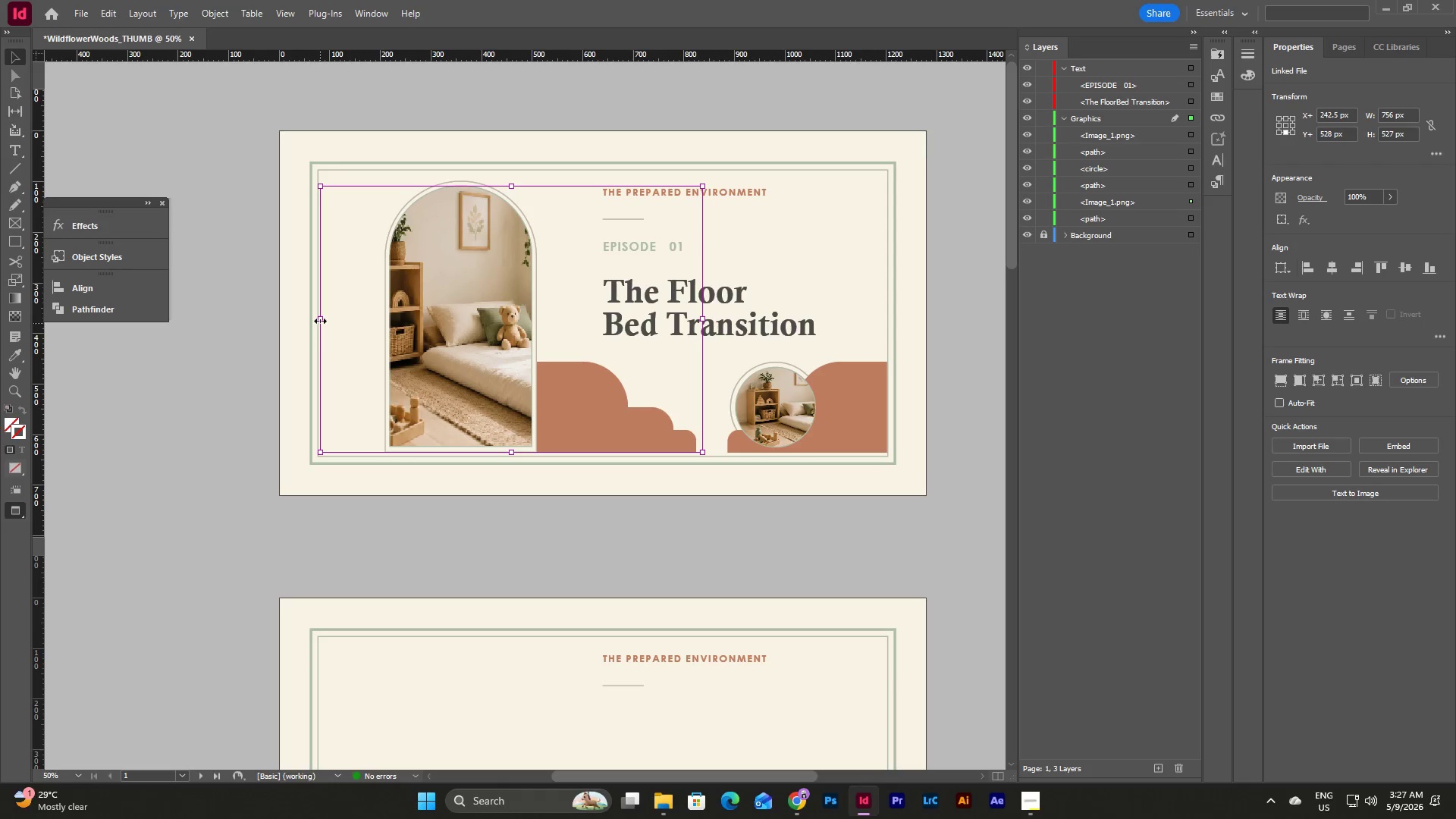 
left_click_drag(start_coordinate=[320, 320], to_coordinate=[312, 320])
 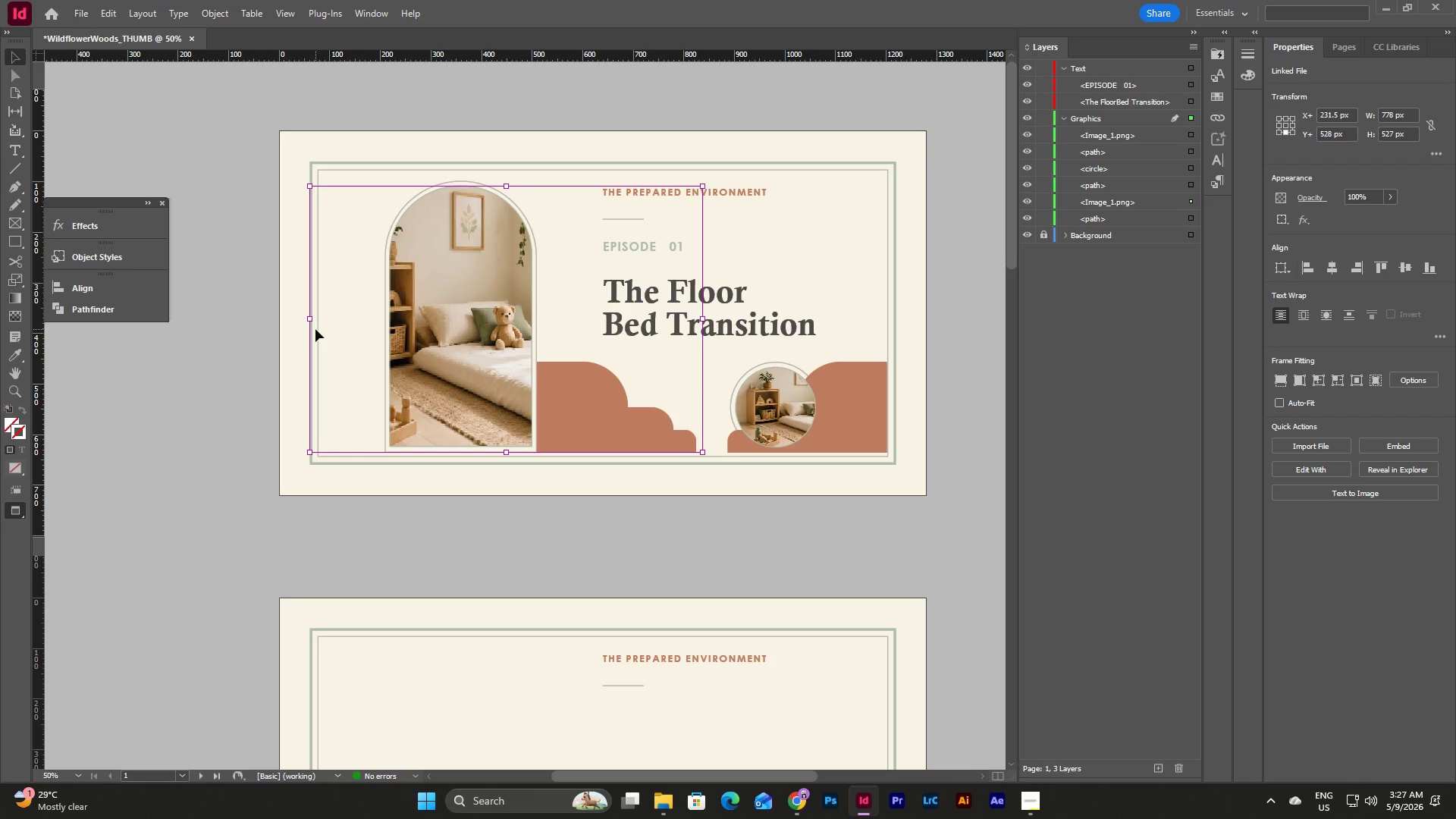 
left_click_drag(start_coordinate=[311, 318], to_coordinate=[305, 318])
 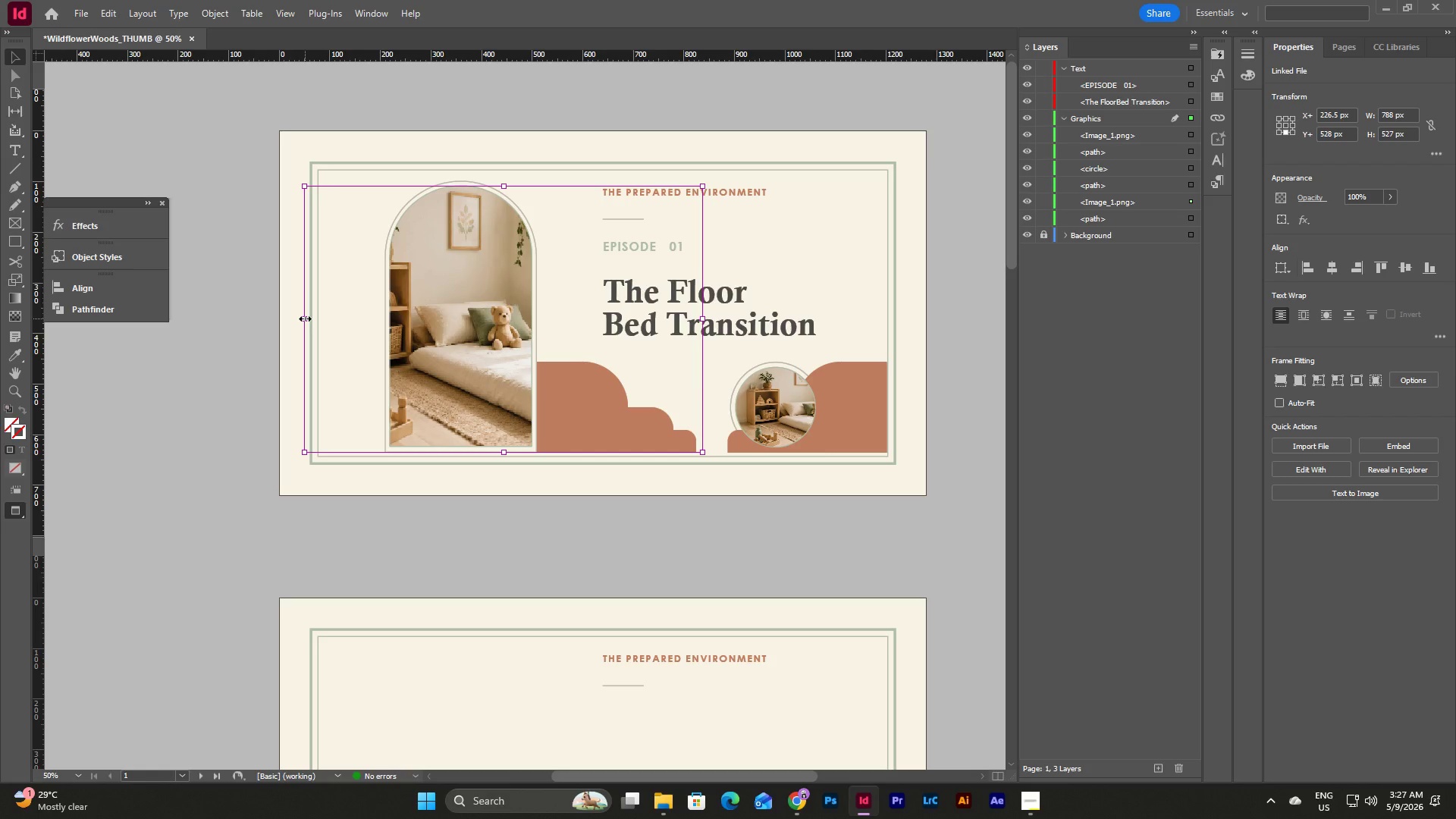 
left_click_drag(start_coordinate=[305, 318], to_coordinate=[300, 318])
 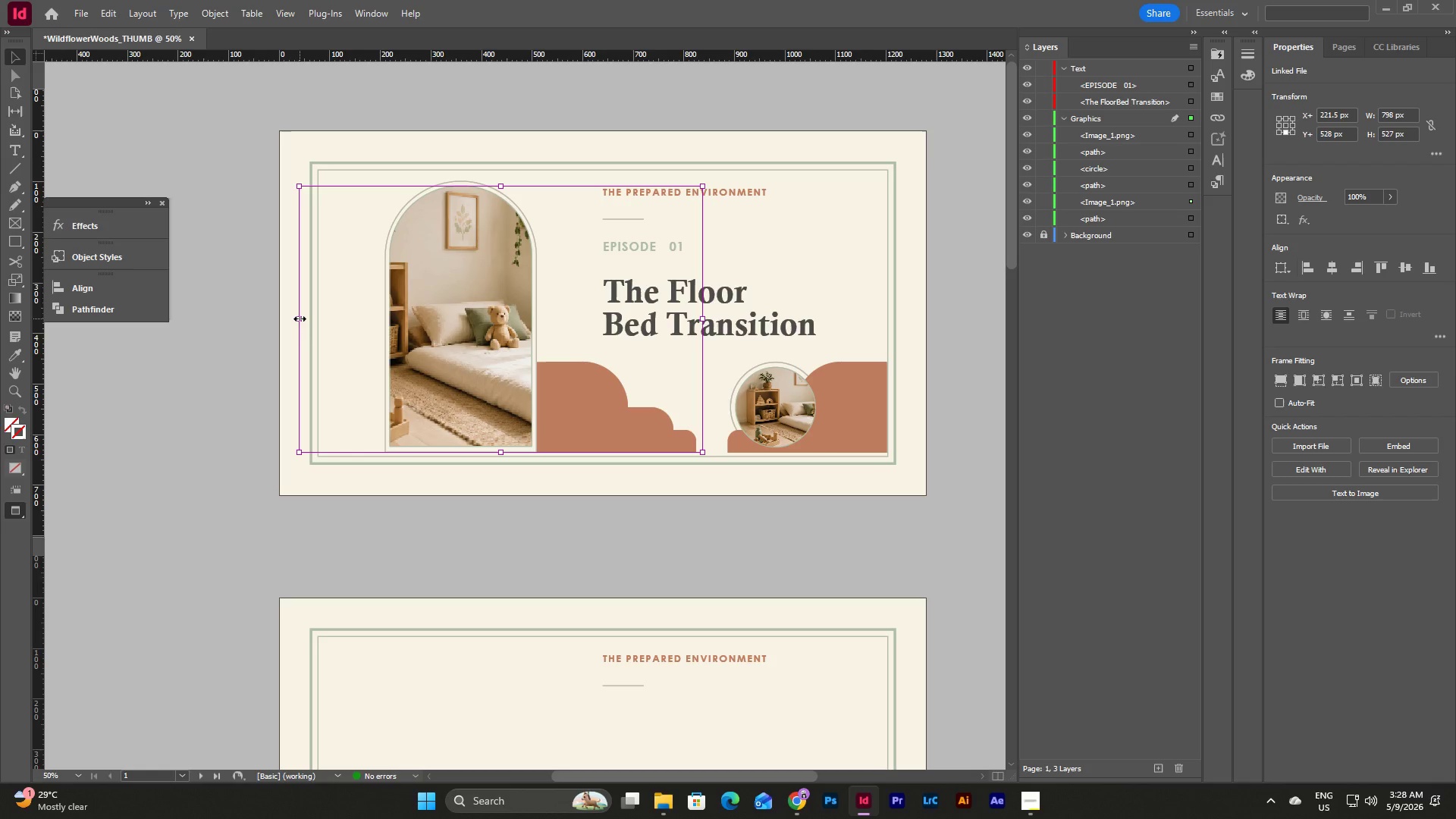 
left_click_drag(start_coordinate=[300, 318], to_coordinate=[287, 318])
 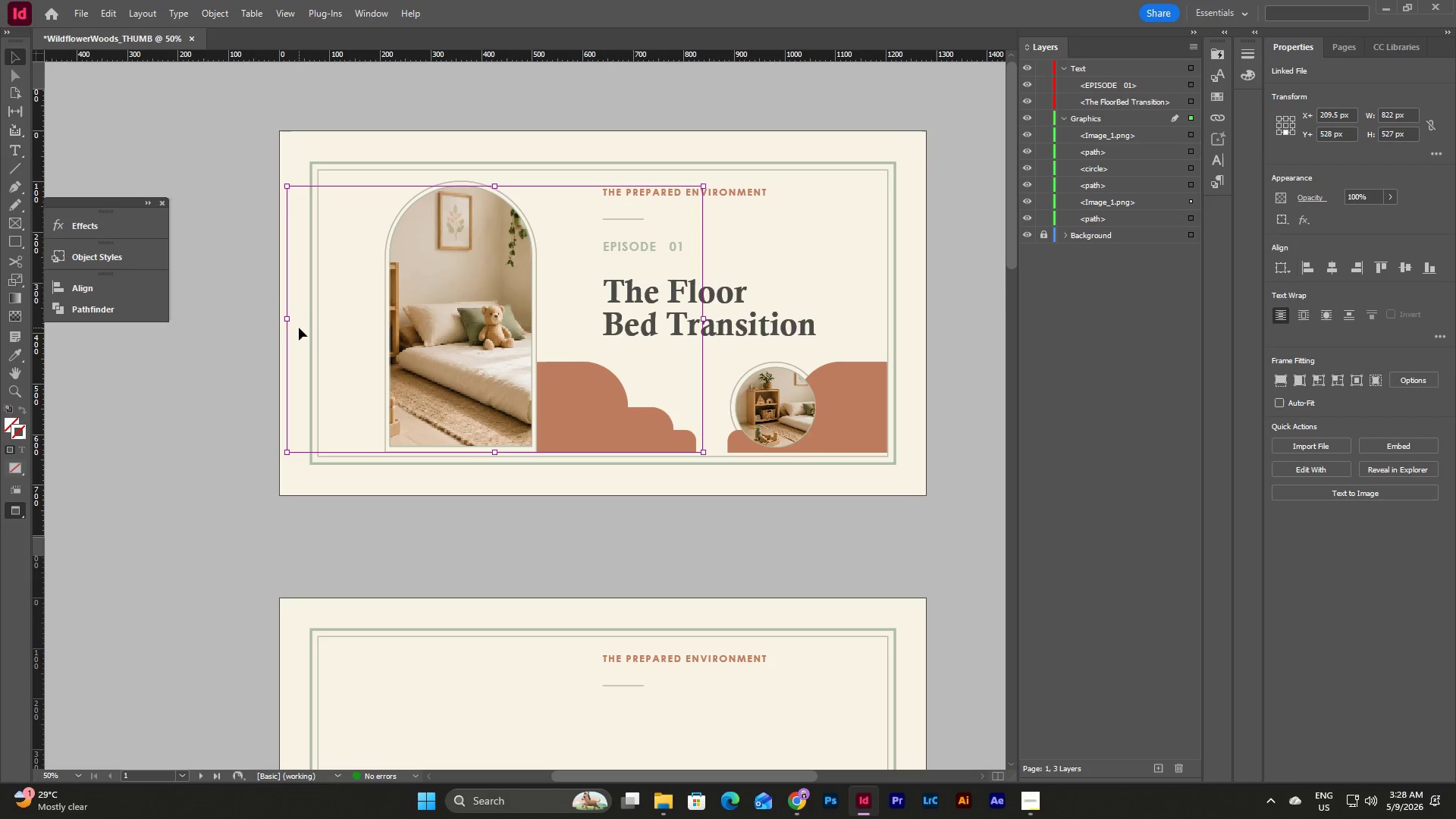 
left_click_drag(start_coordinate=[287, 317], to_coordinate=[297, 317])
 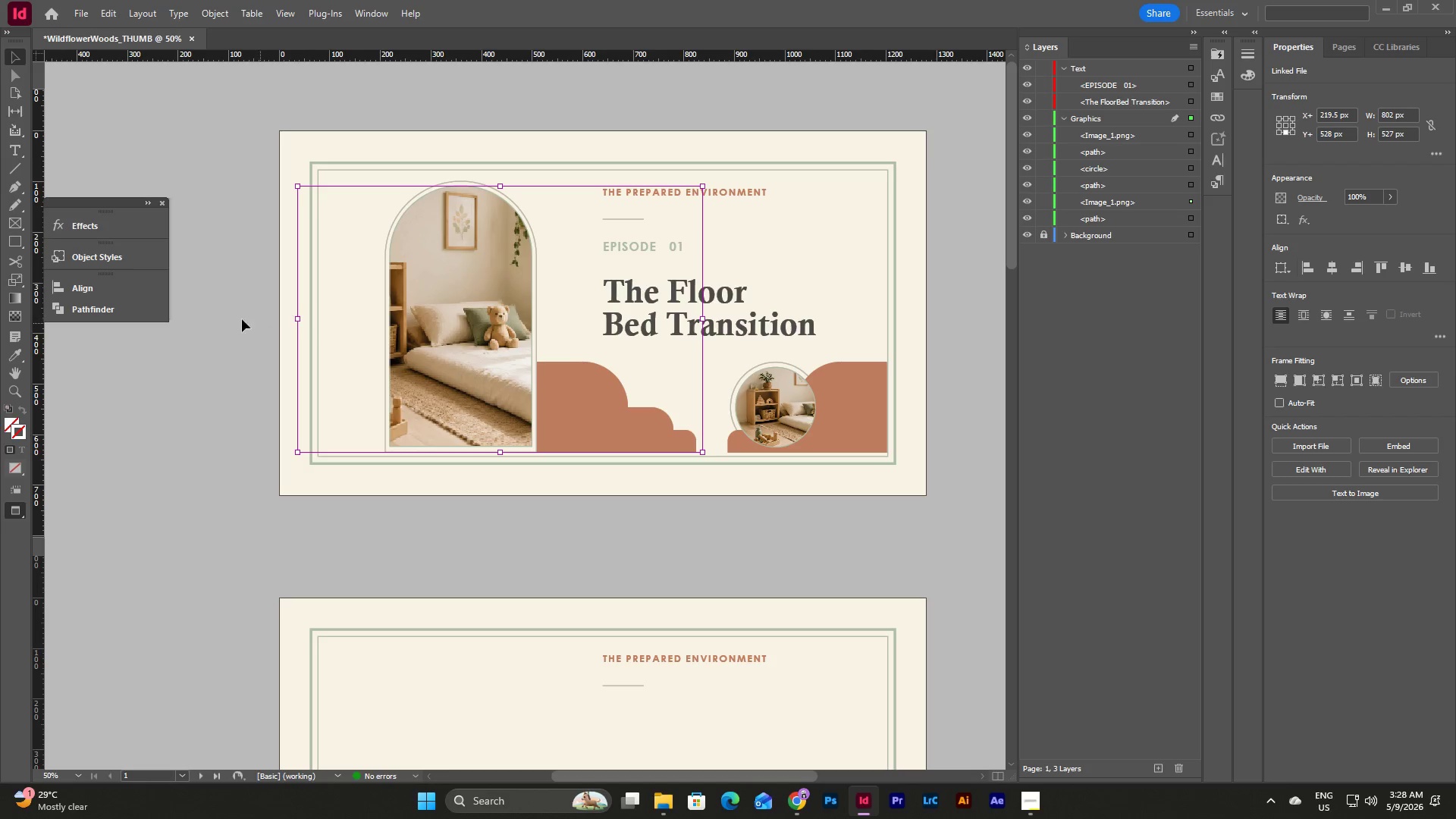 
left_click([230, 315])
 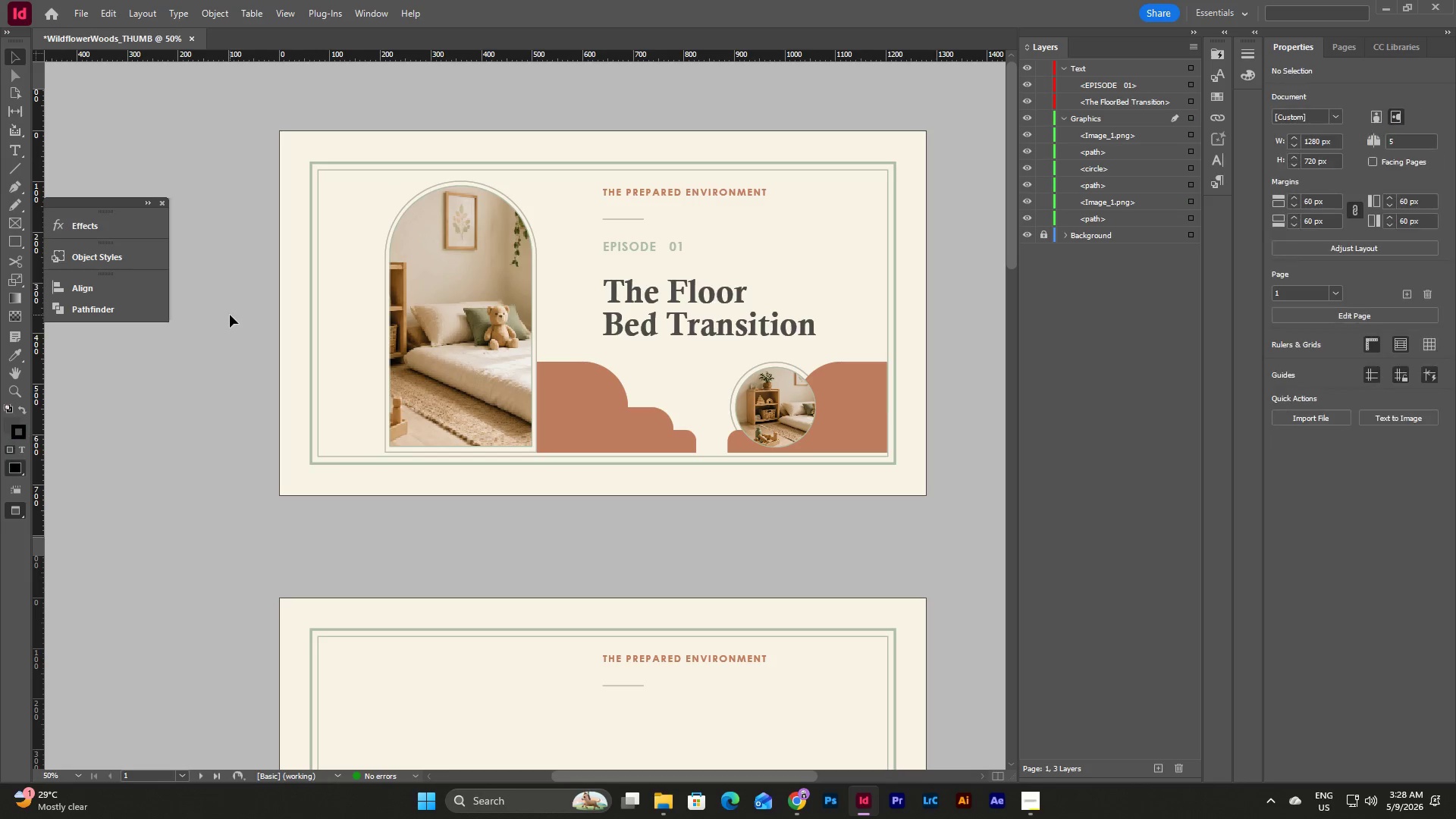 
left_click([230, 315])
 